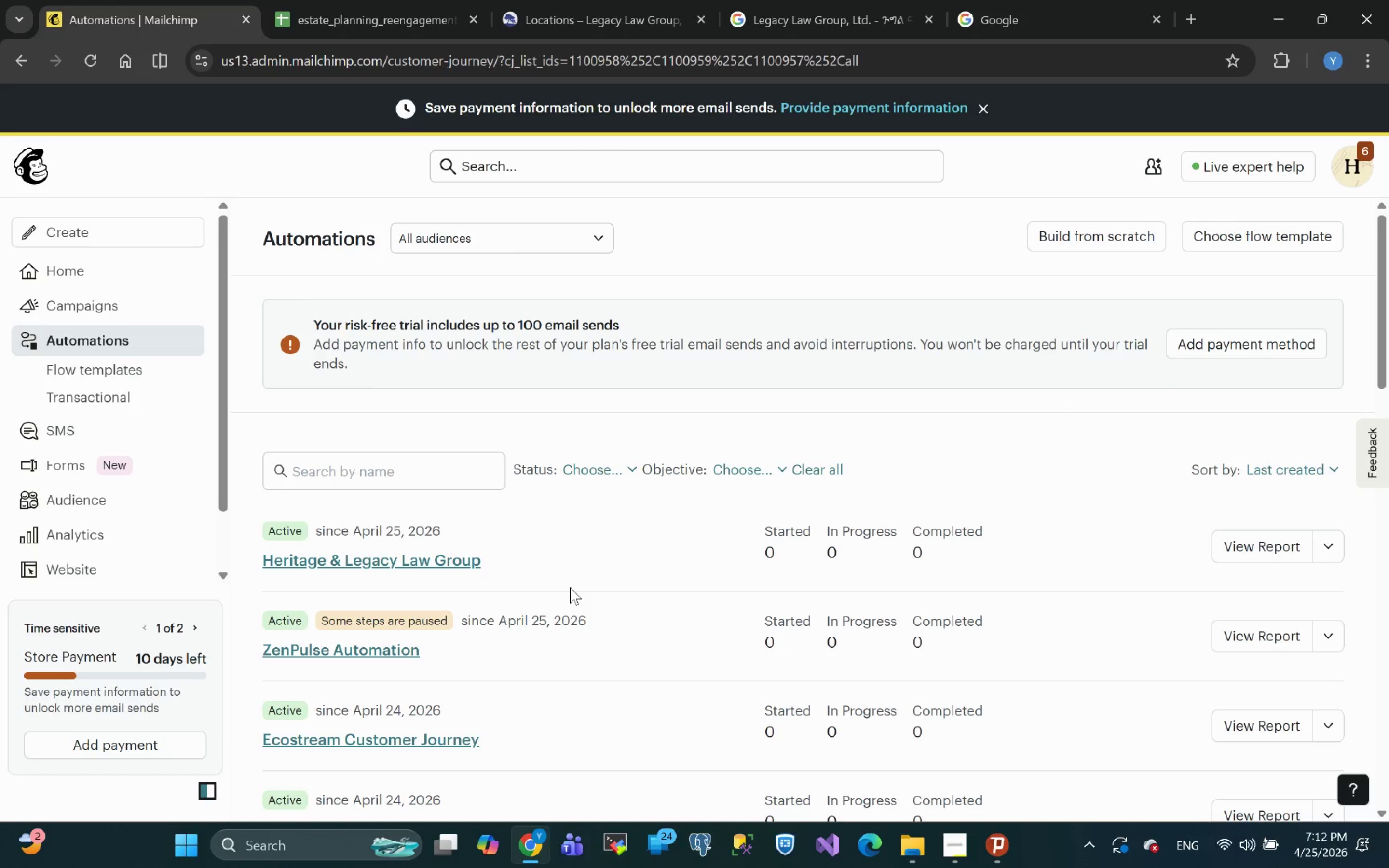 
left_click([558, 18])
 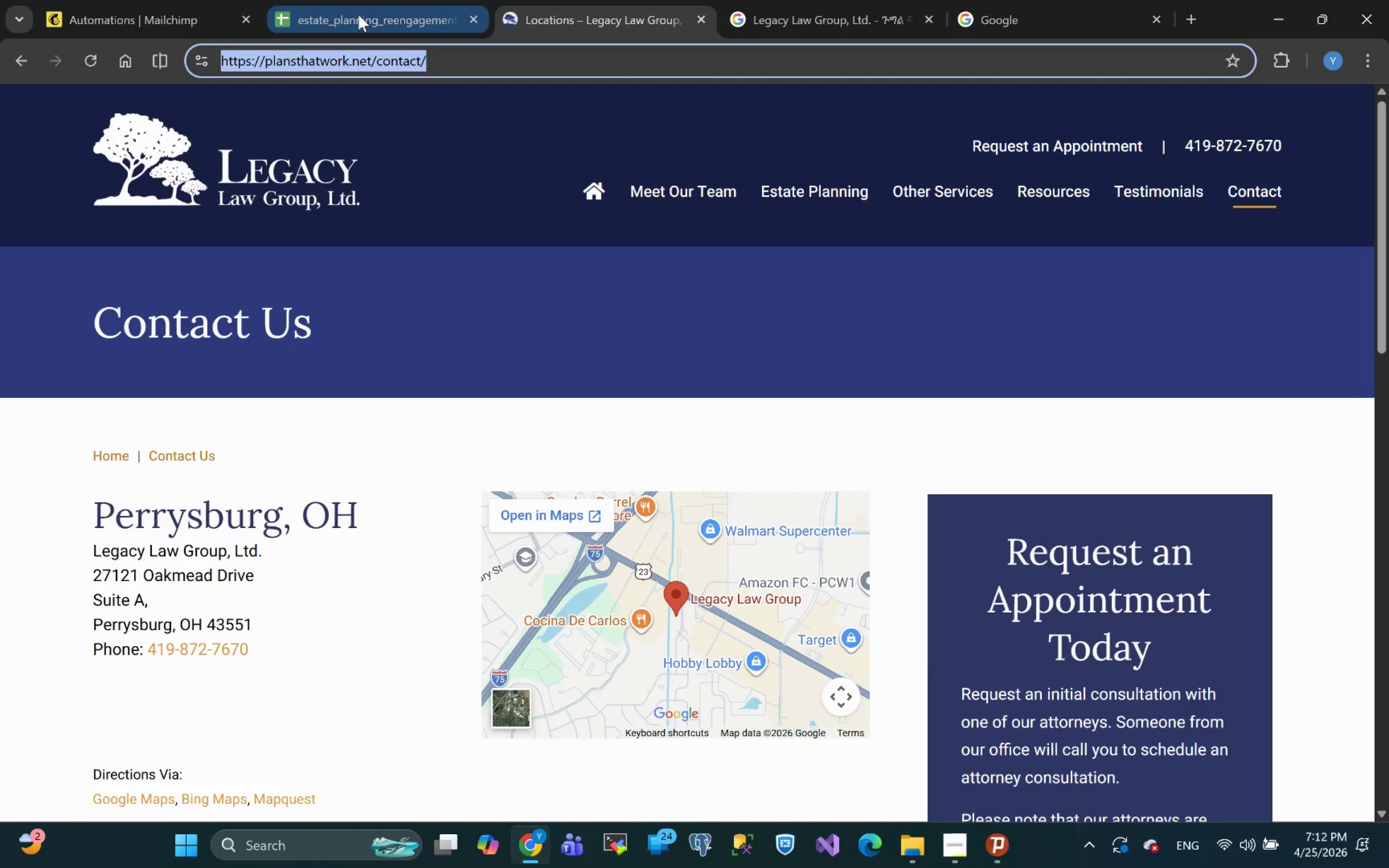 
left_click([361, 14])
 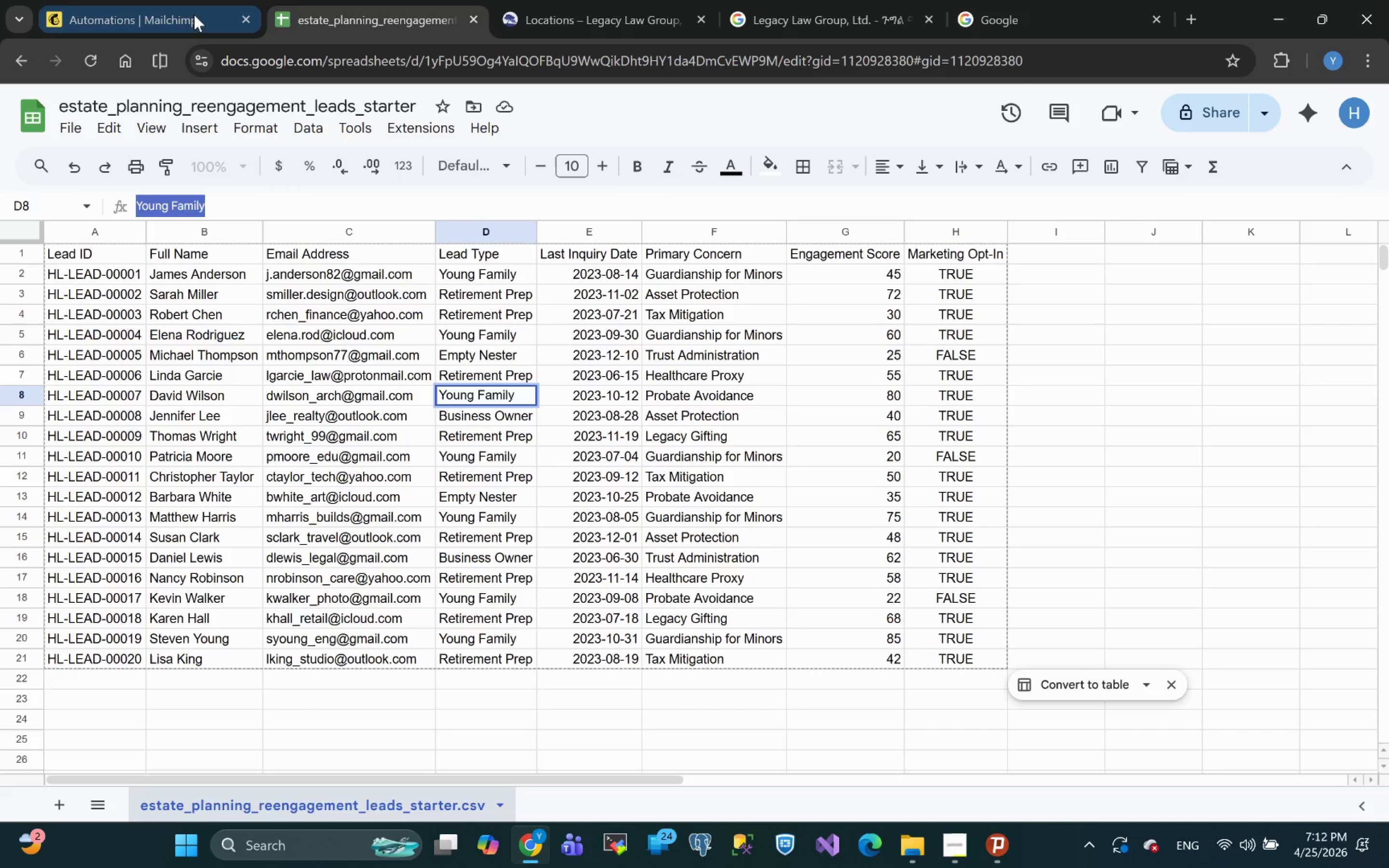 
left_click([169, 13])
 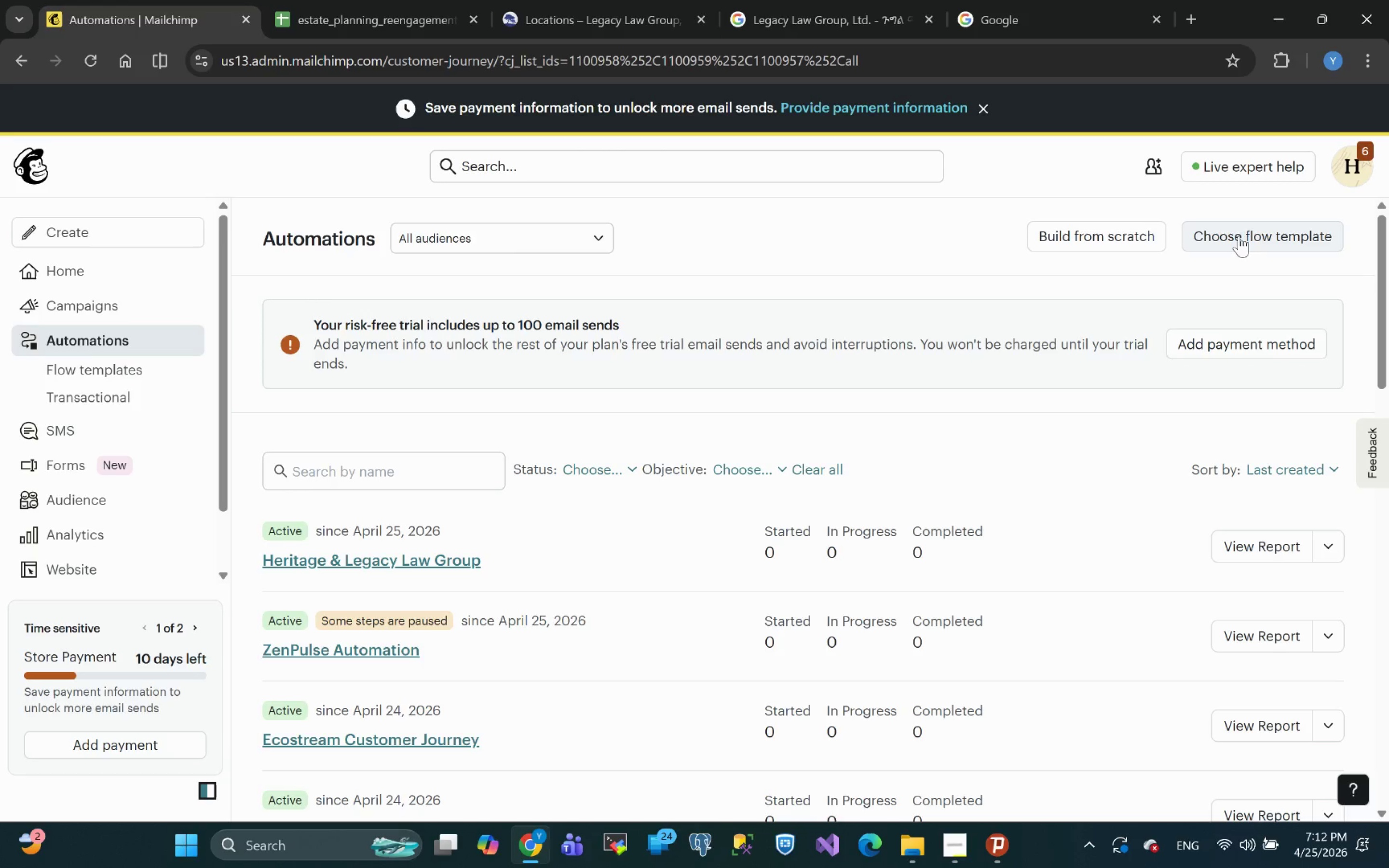 
left_click([1092, 239])
 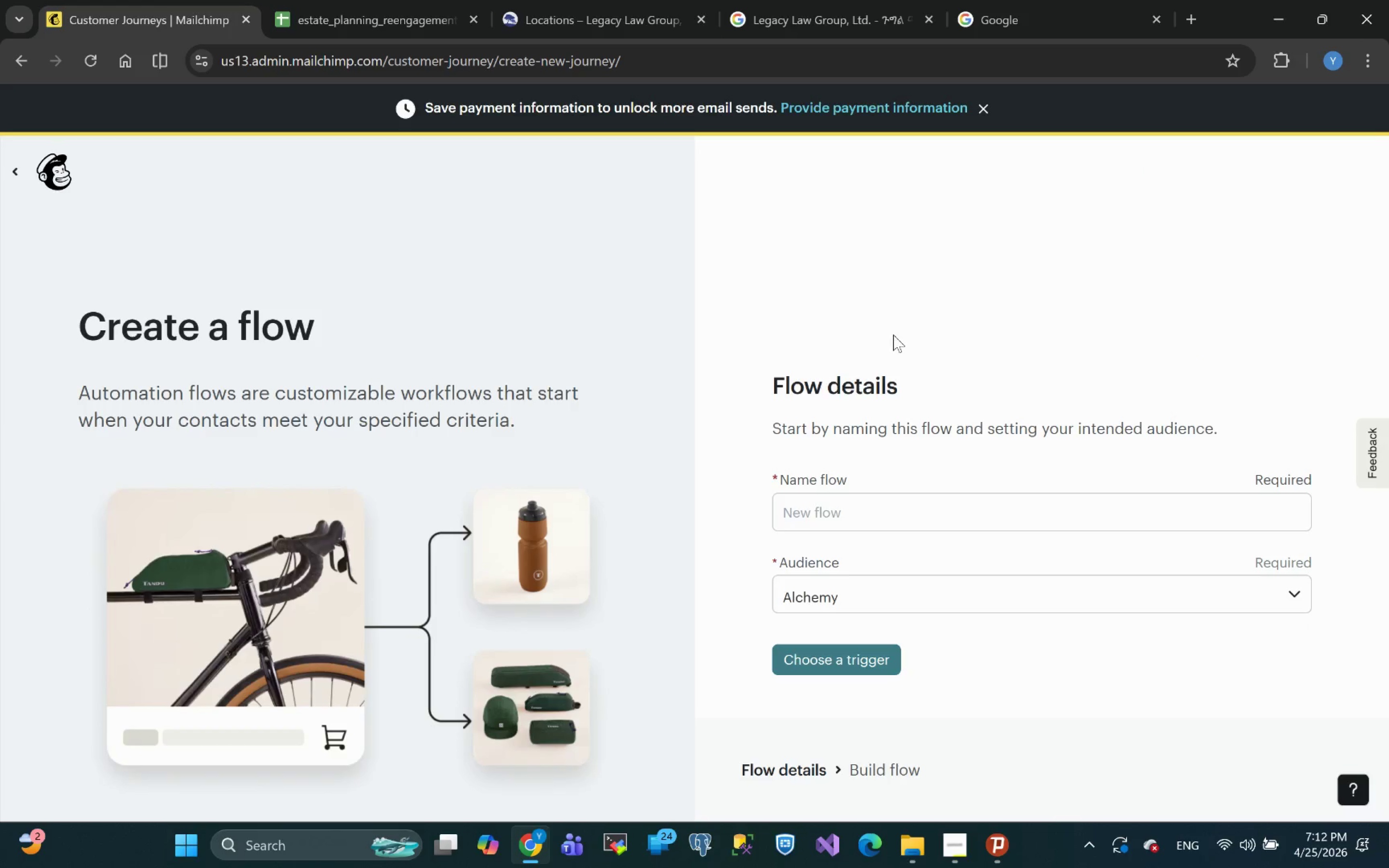 
left_click([842, 511])
 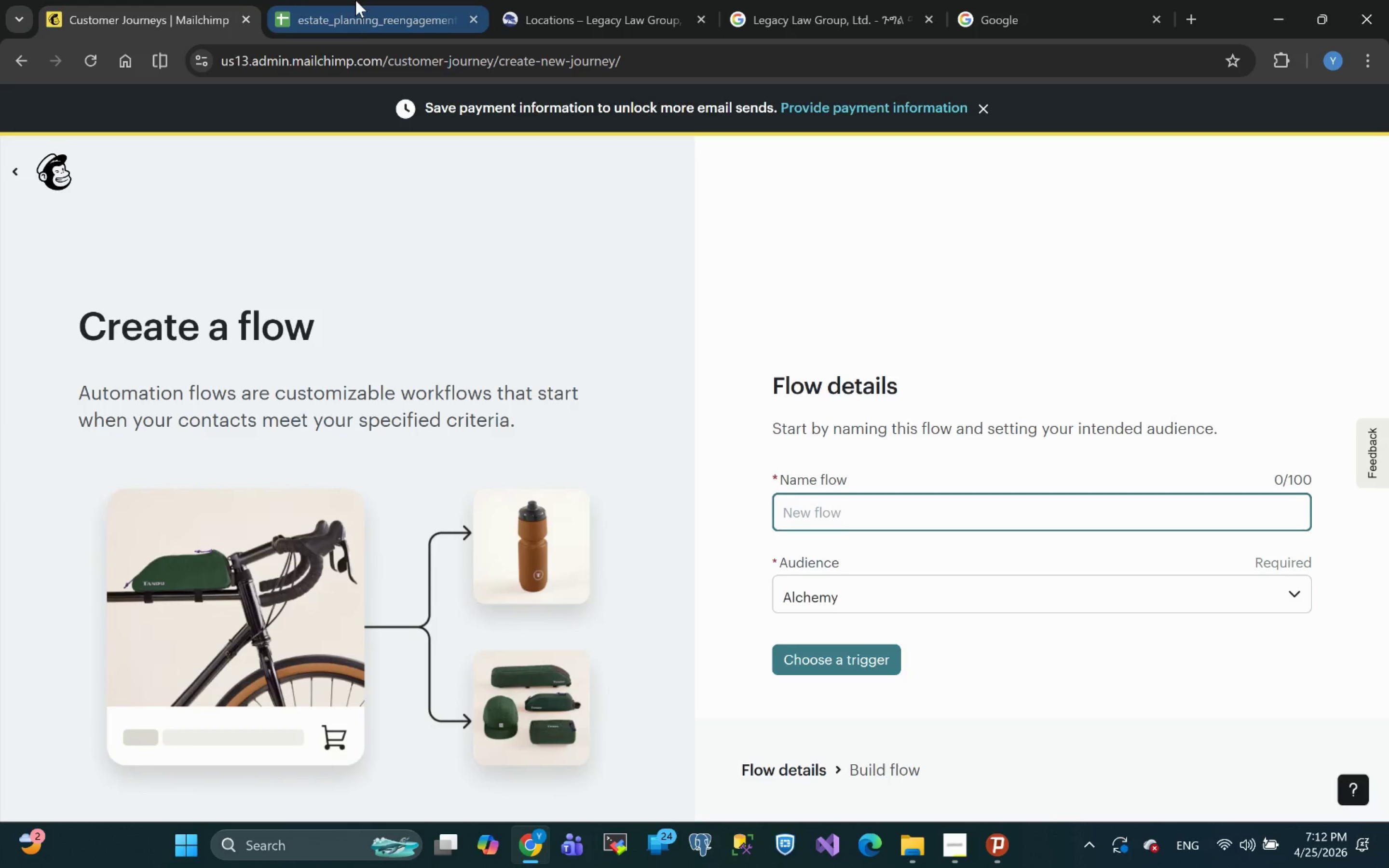 
left_click([357, 20])
 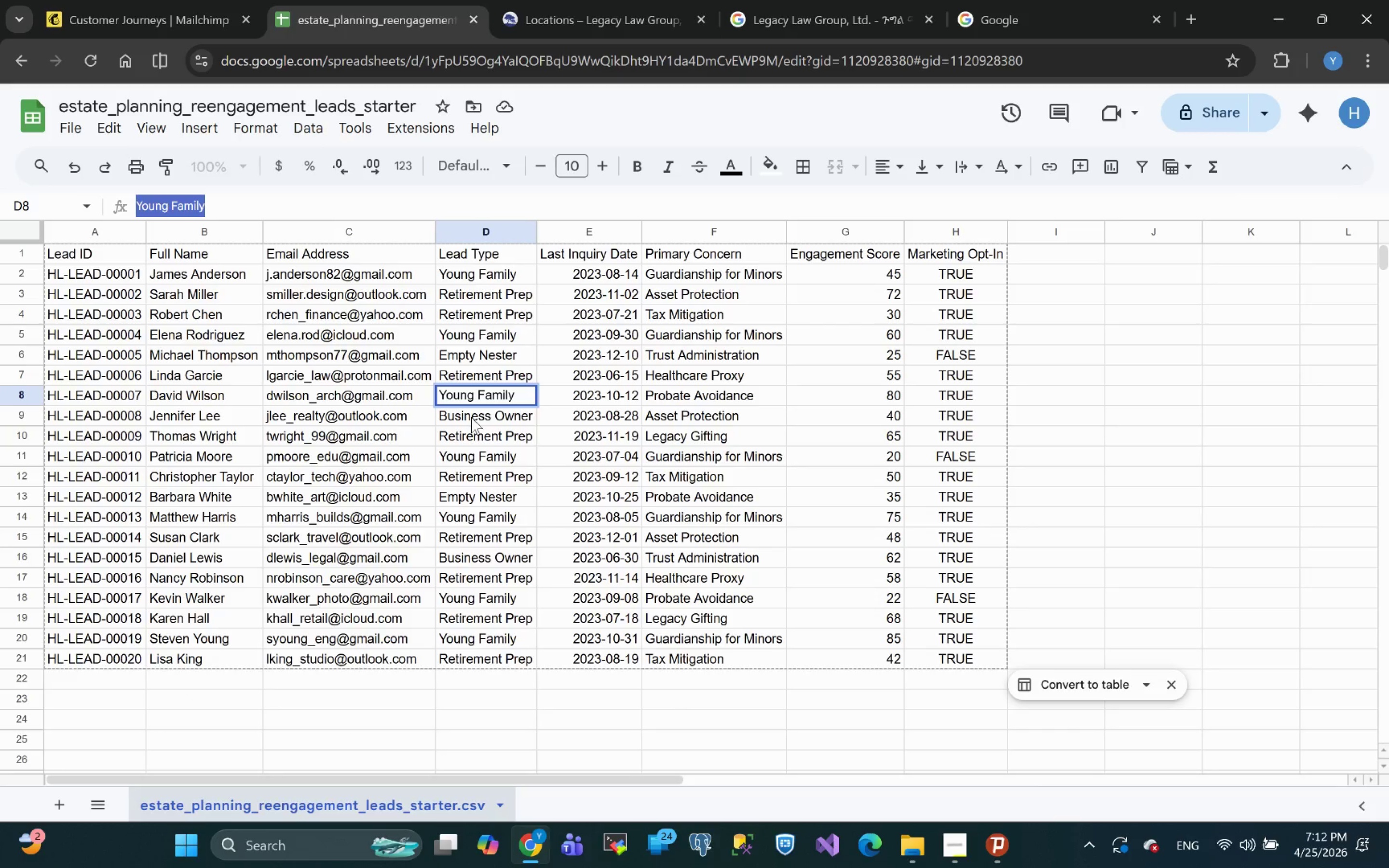 
left_click([454, 432])
 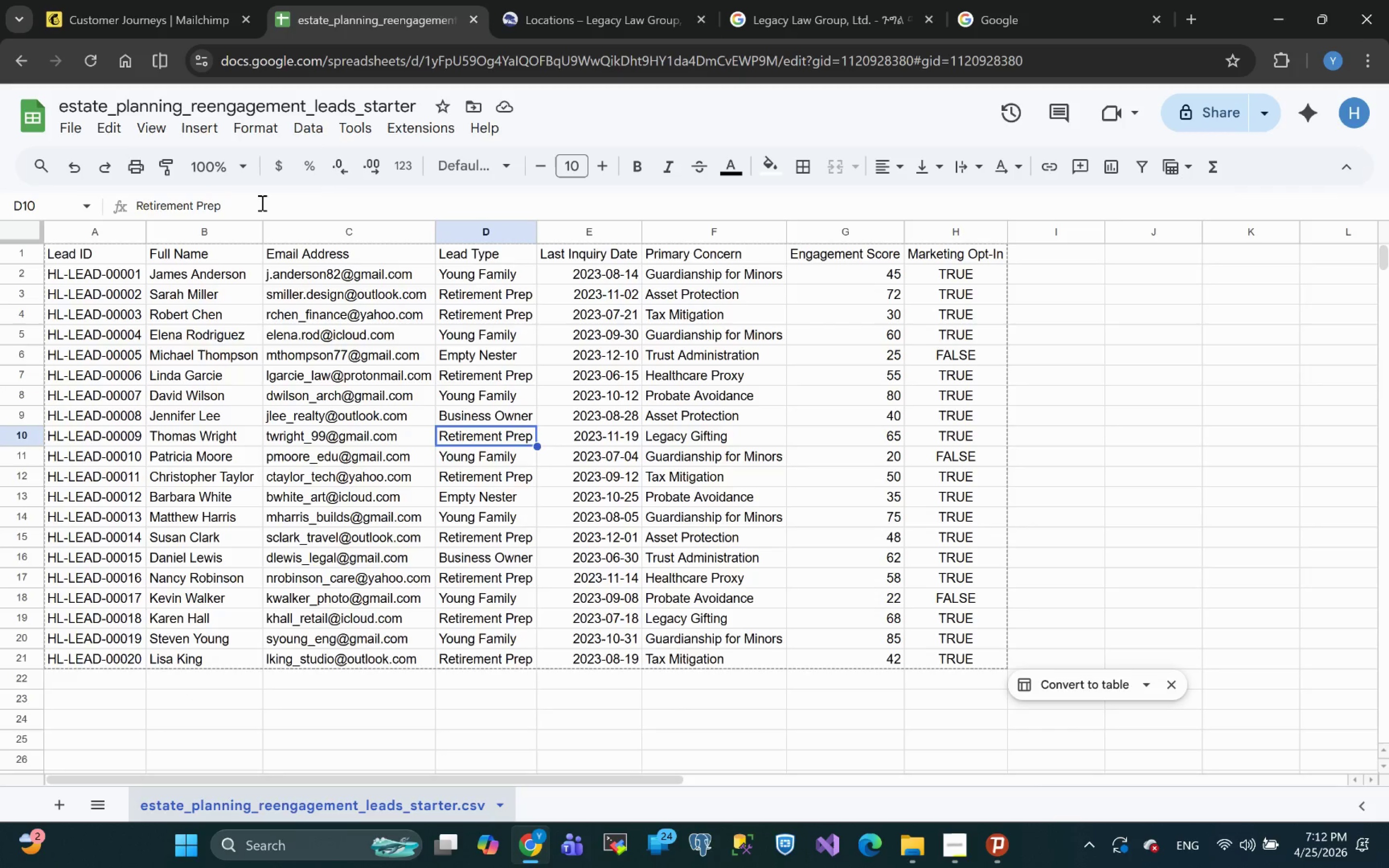 
left_click_drag(start_coordinate=[233, 206], to_coordinate=[5, 226])
 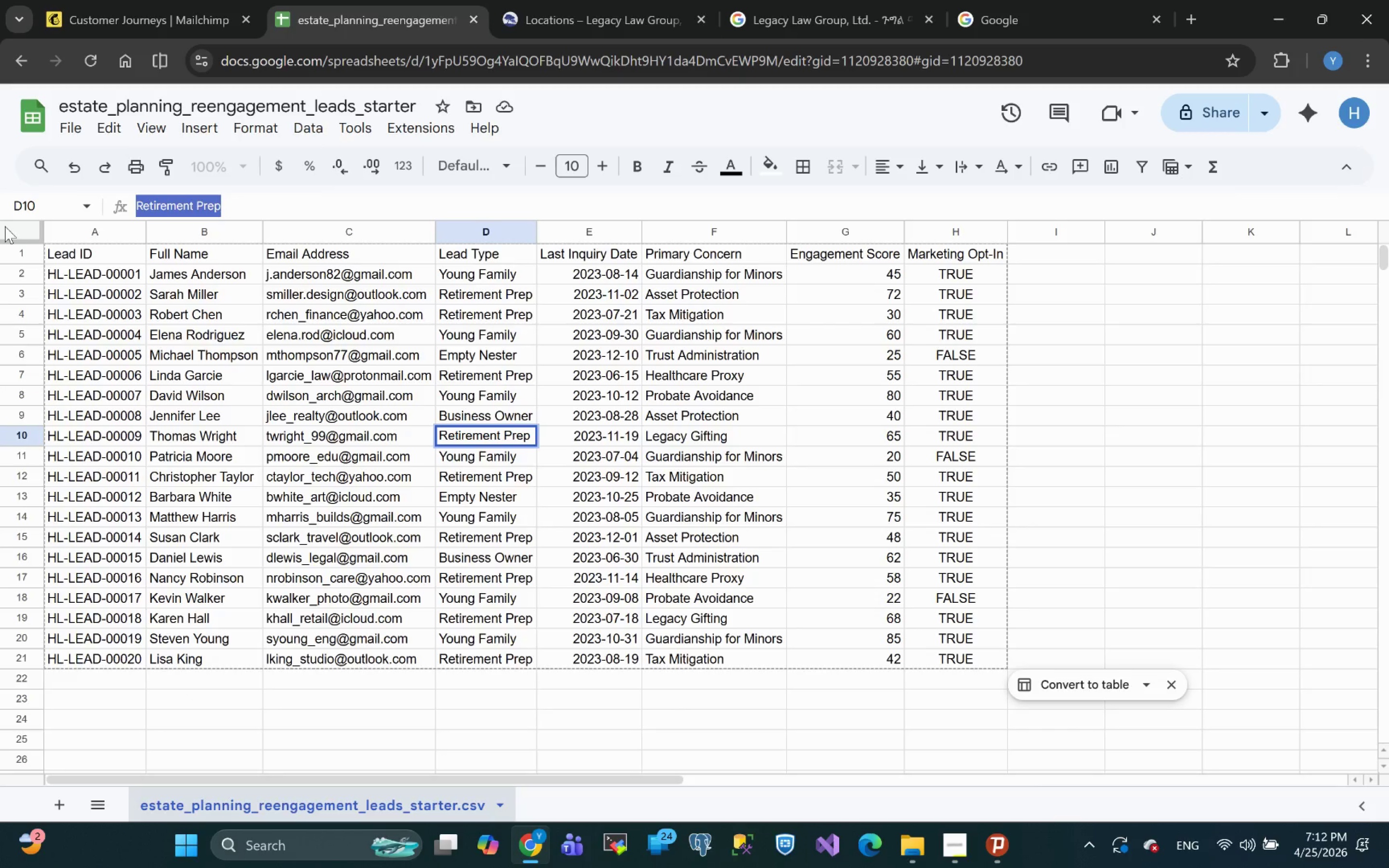 
key(Control+C)
 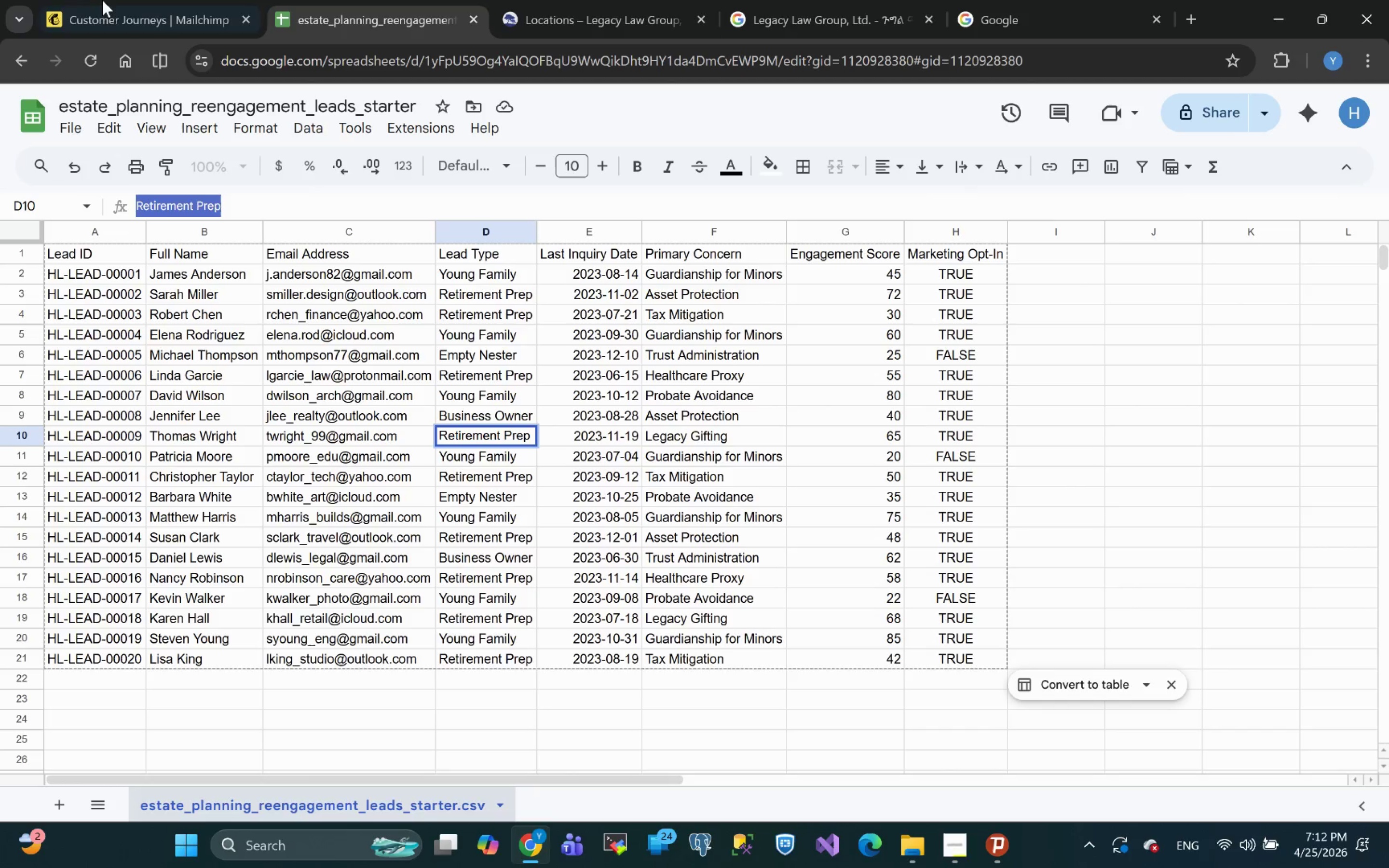 
left_click([117, 1])
 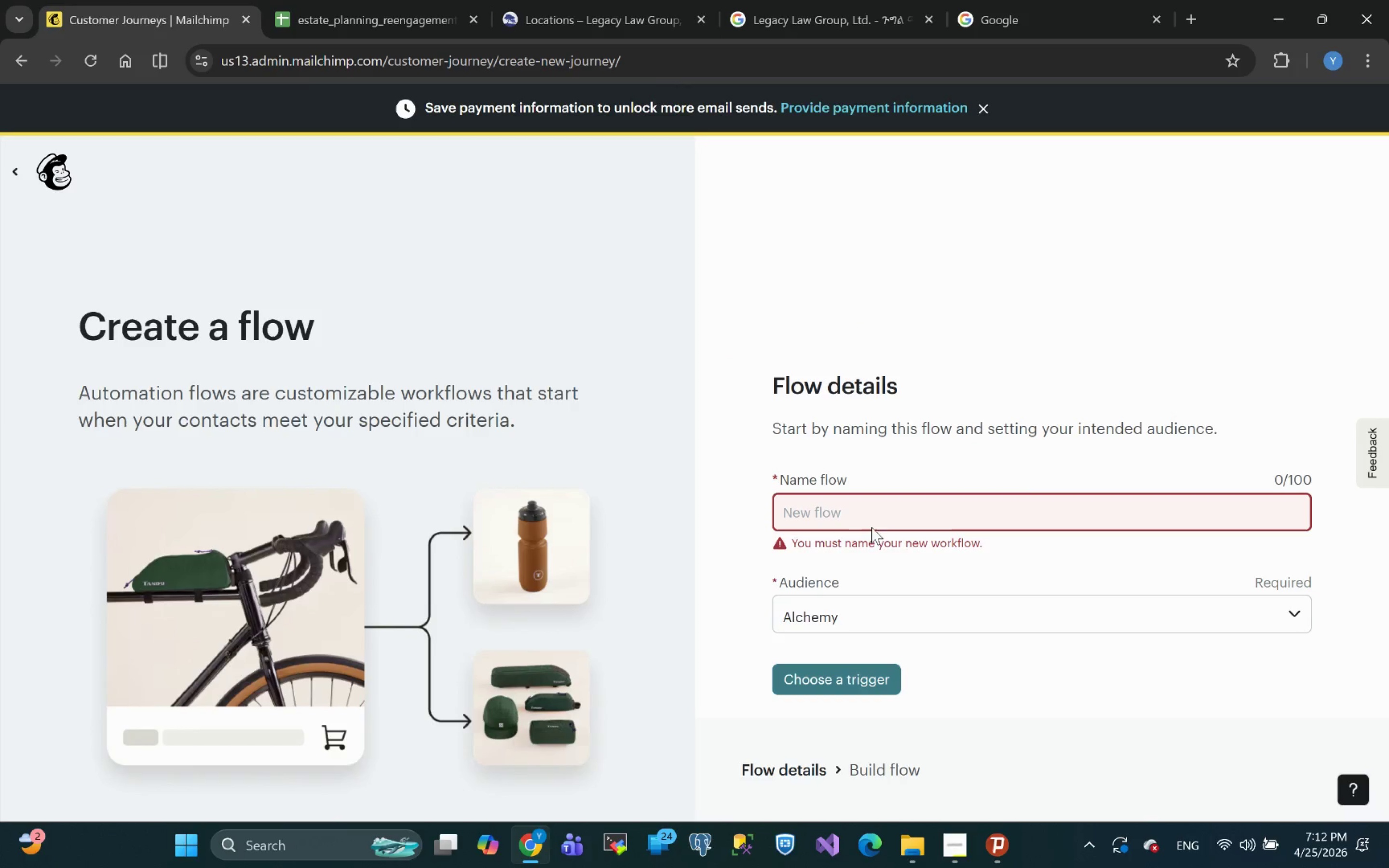 
left_click([851, 520])
 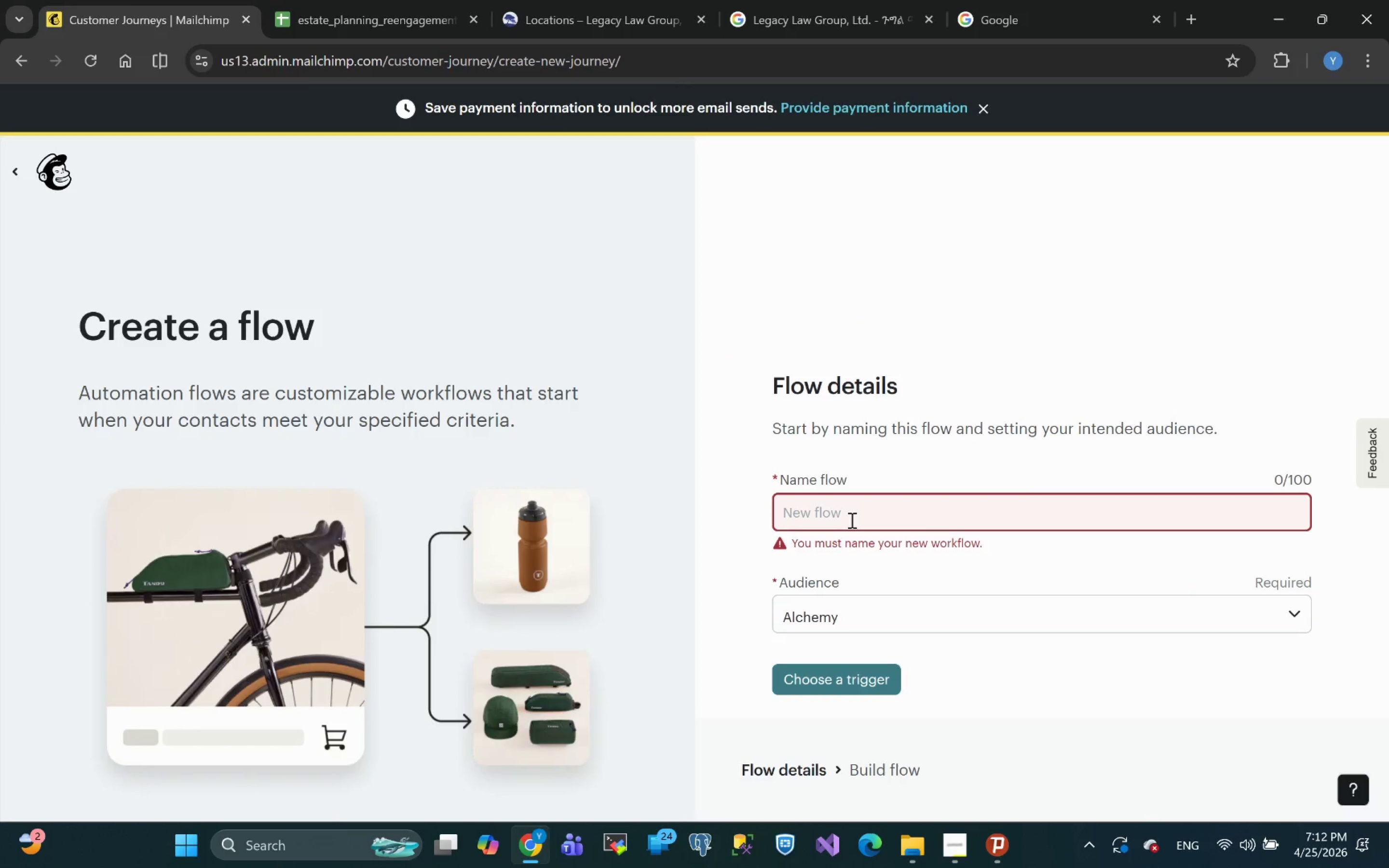 
key(Control+V)
 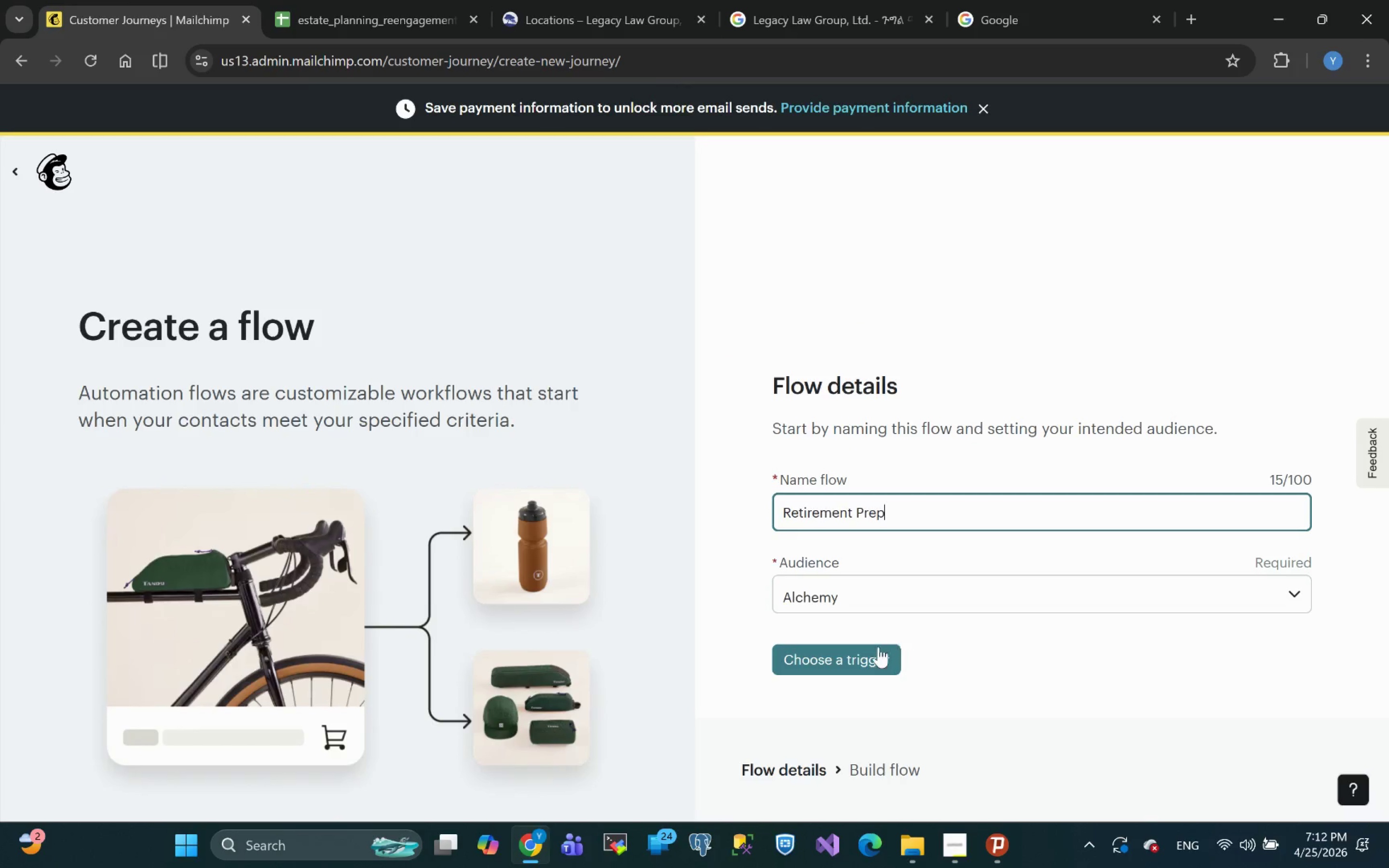 
left_click([837, 660])
 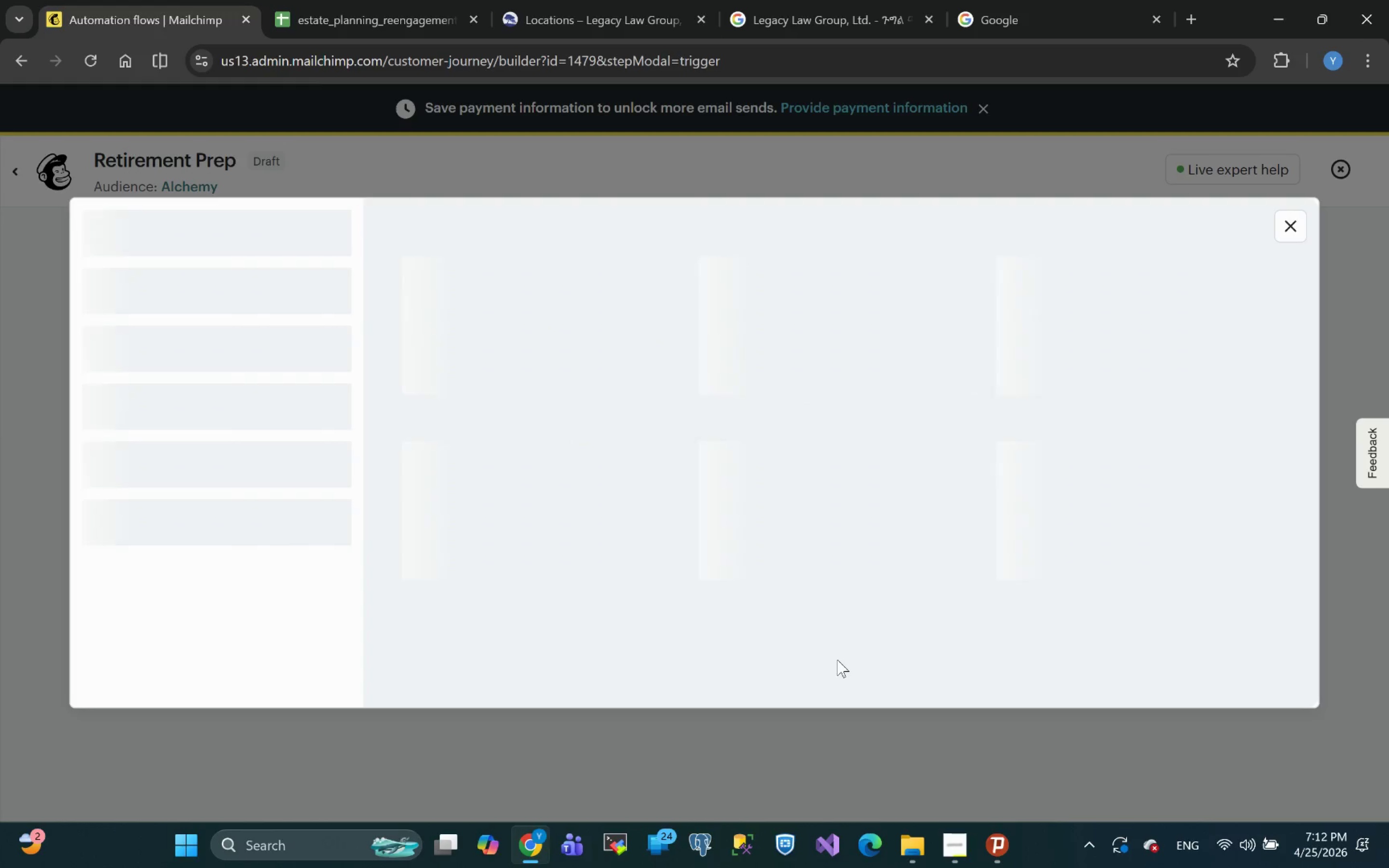 
wait(8.31)
 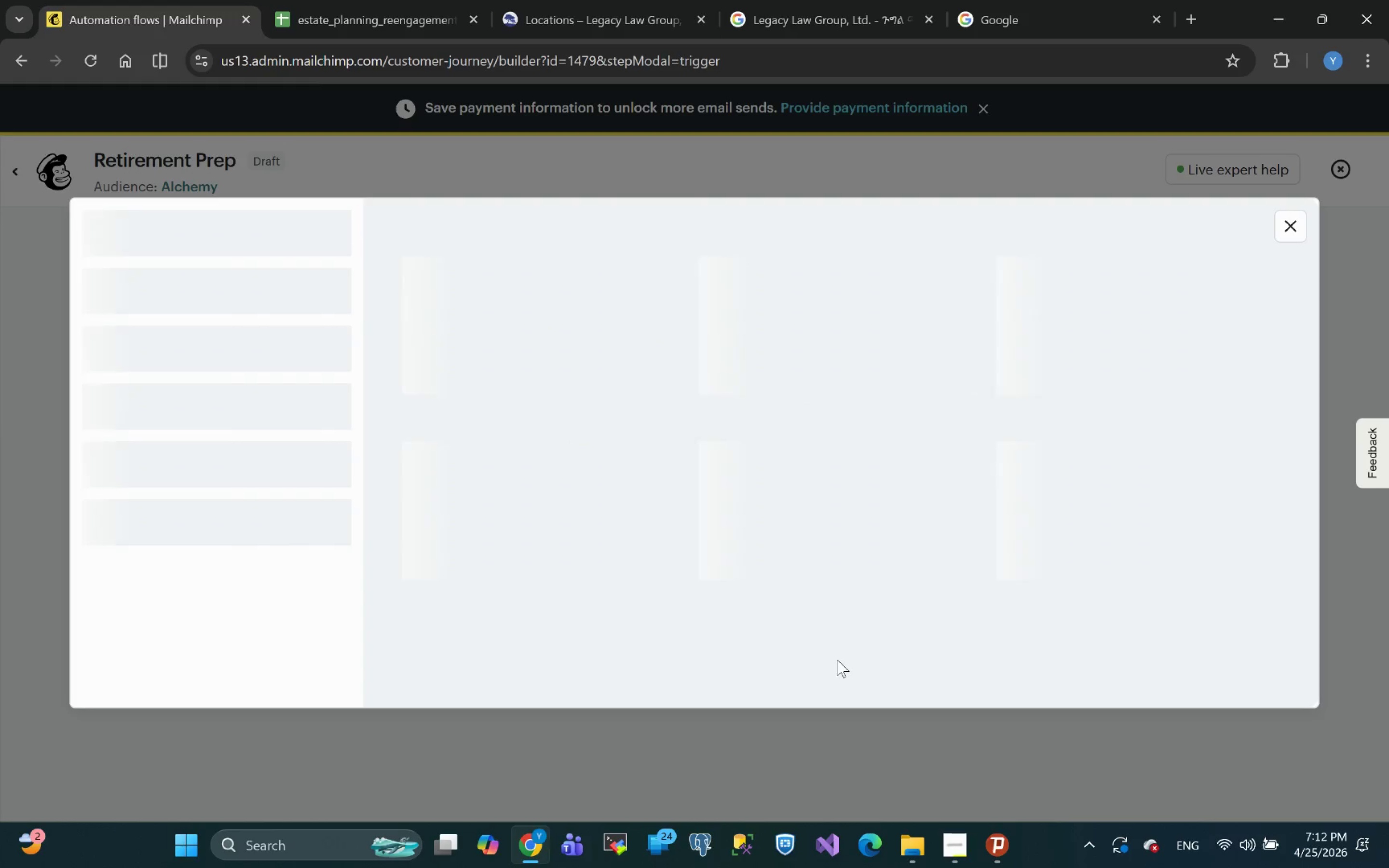 
left_click([205, 307])
 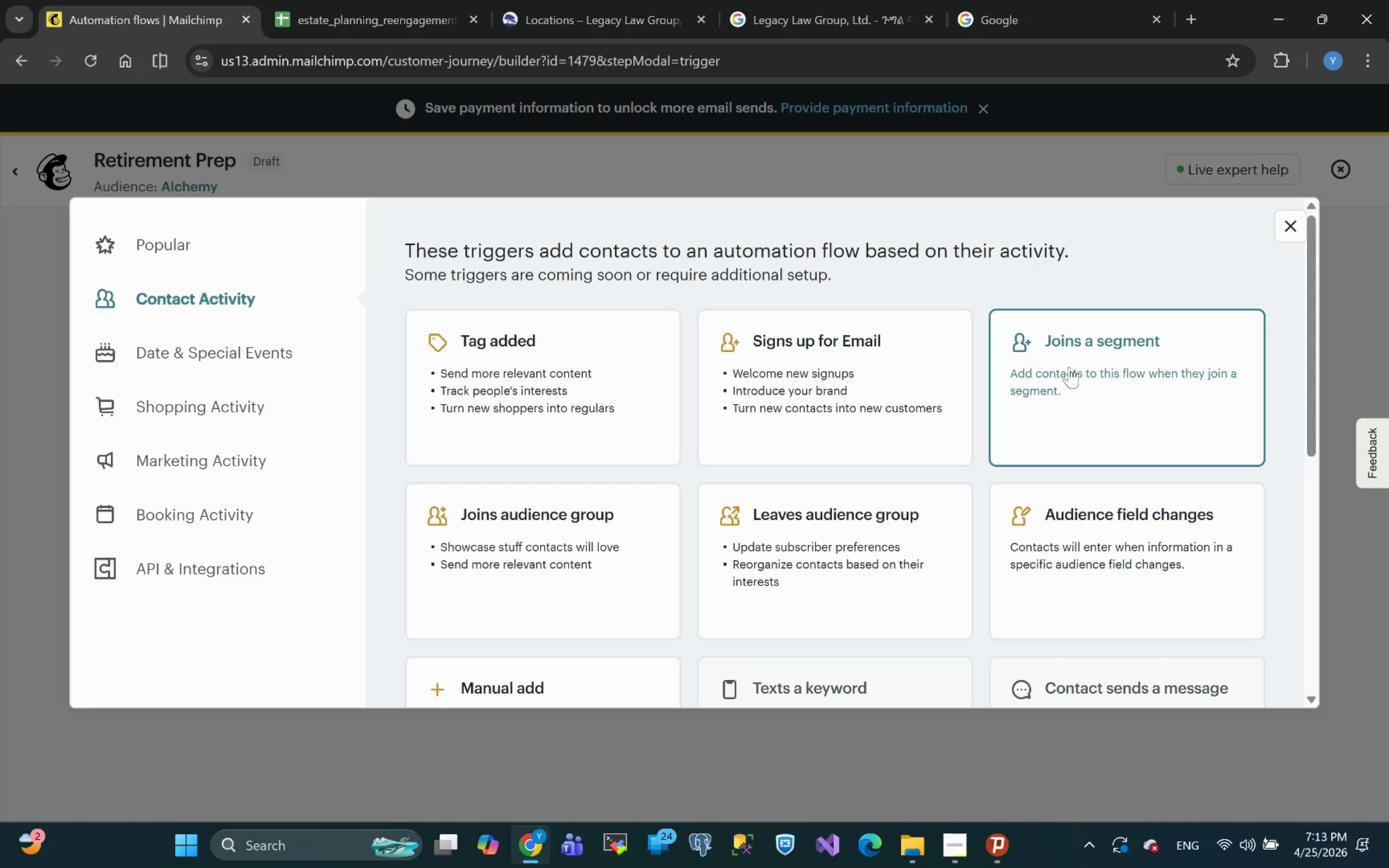 
left_click([1080, 380])
 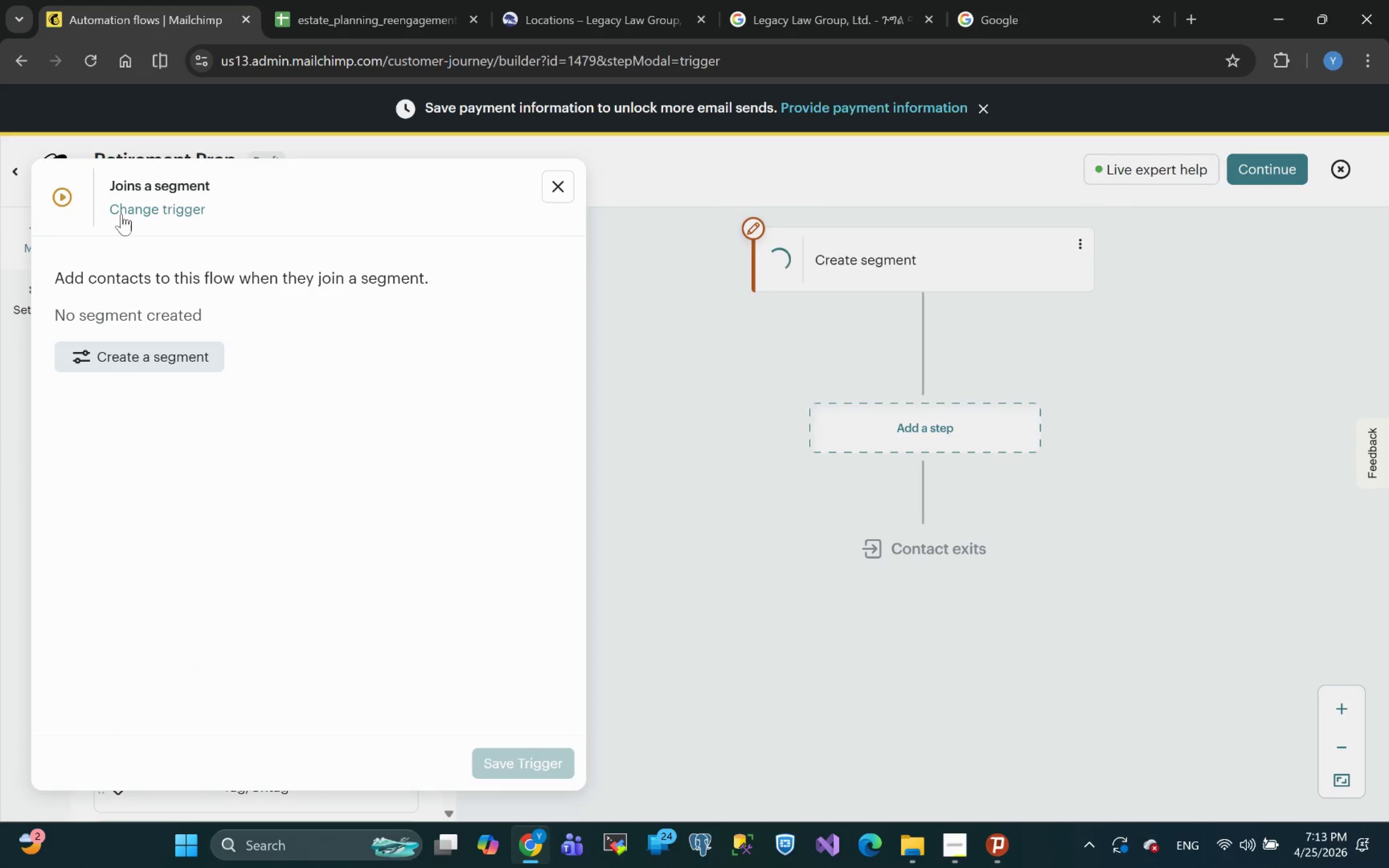 
left_click([138, 364])
 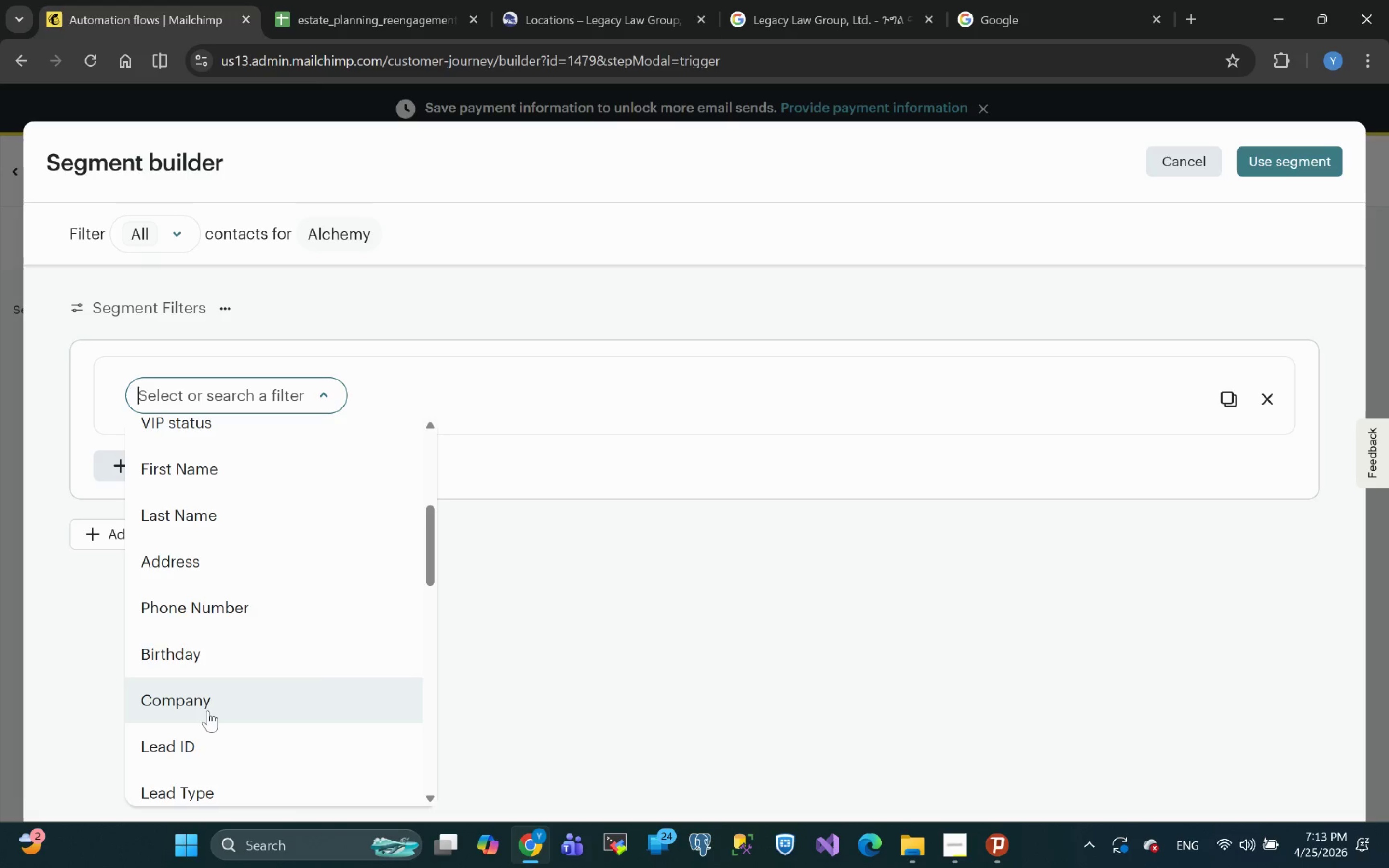 
wait(7.19)
 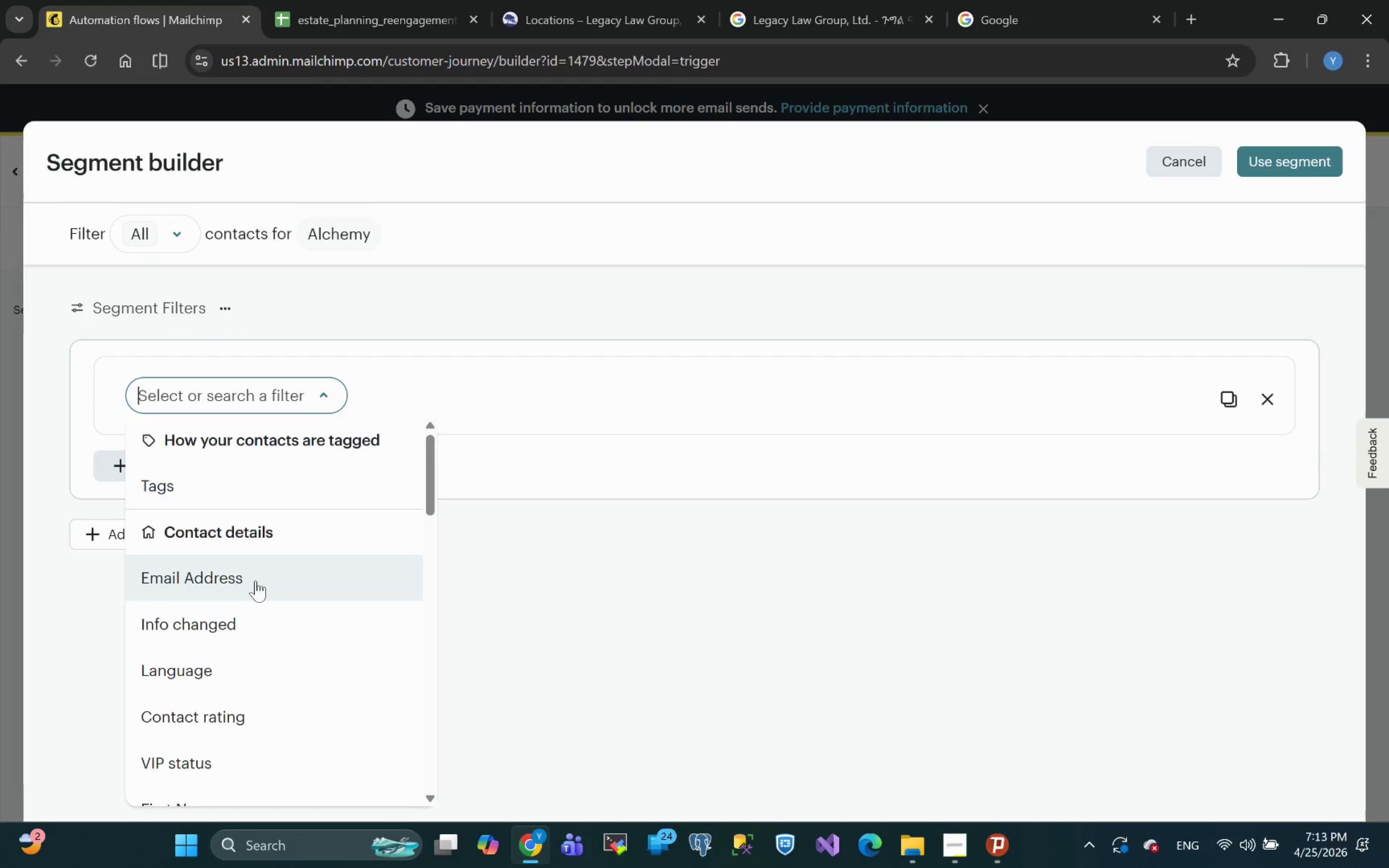 
left_click([189, 660])
 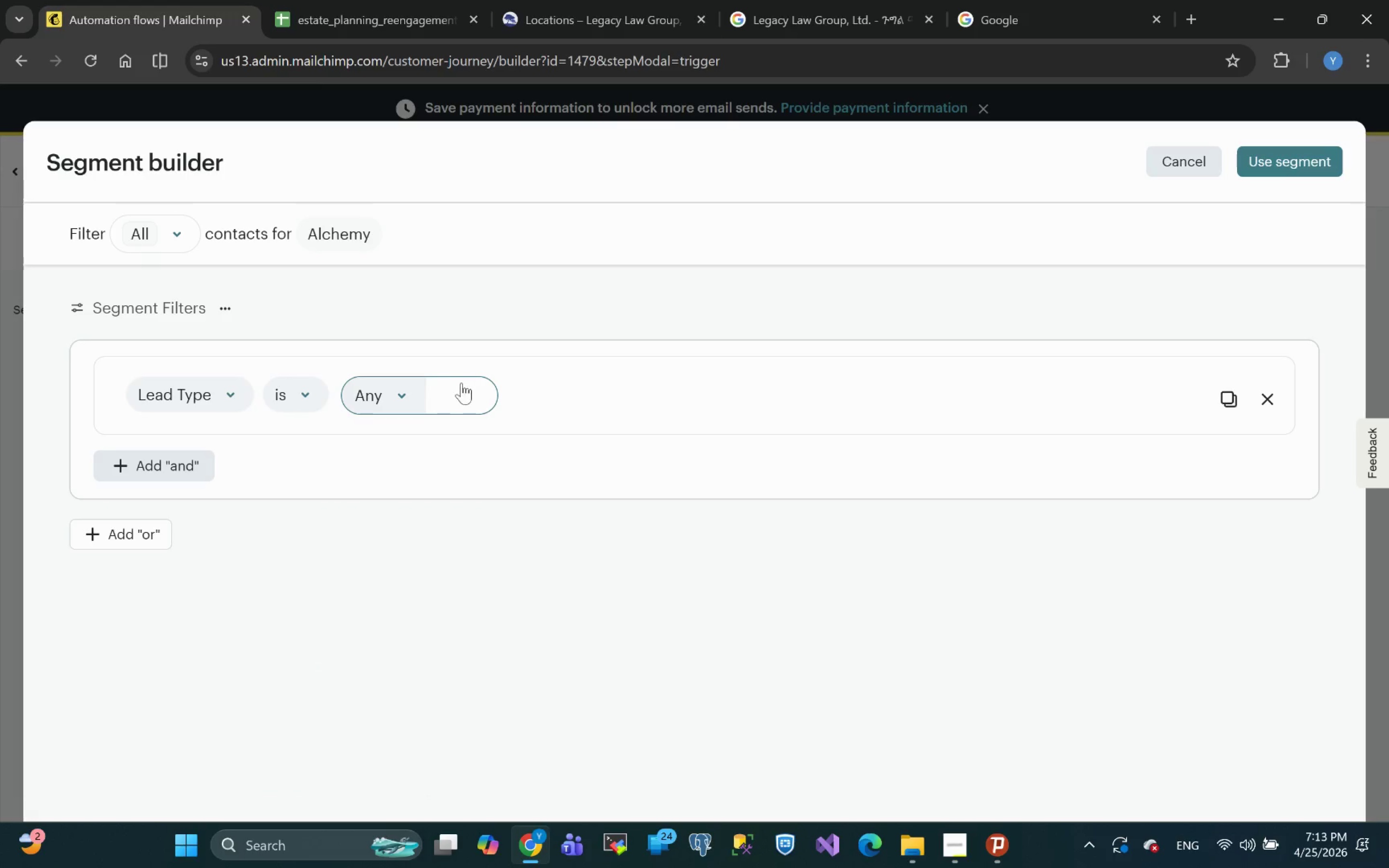 
left_click([456, 386])
 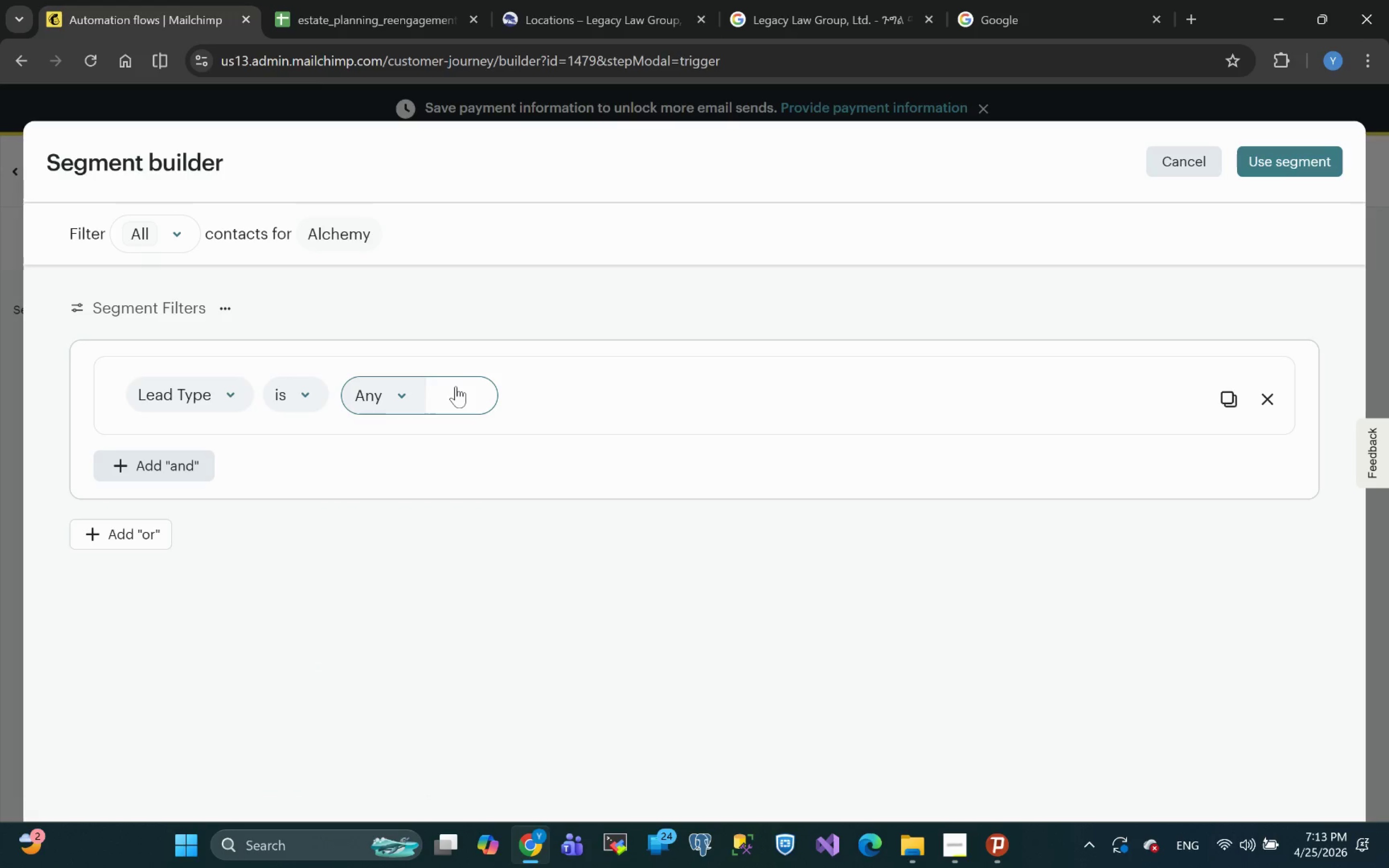 
key(Control+V)
 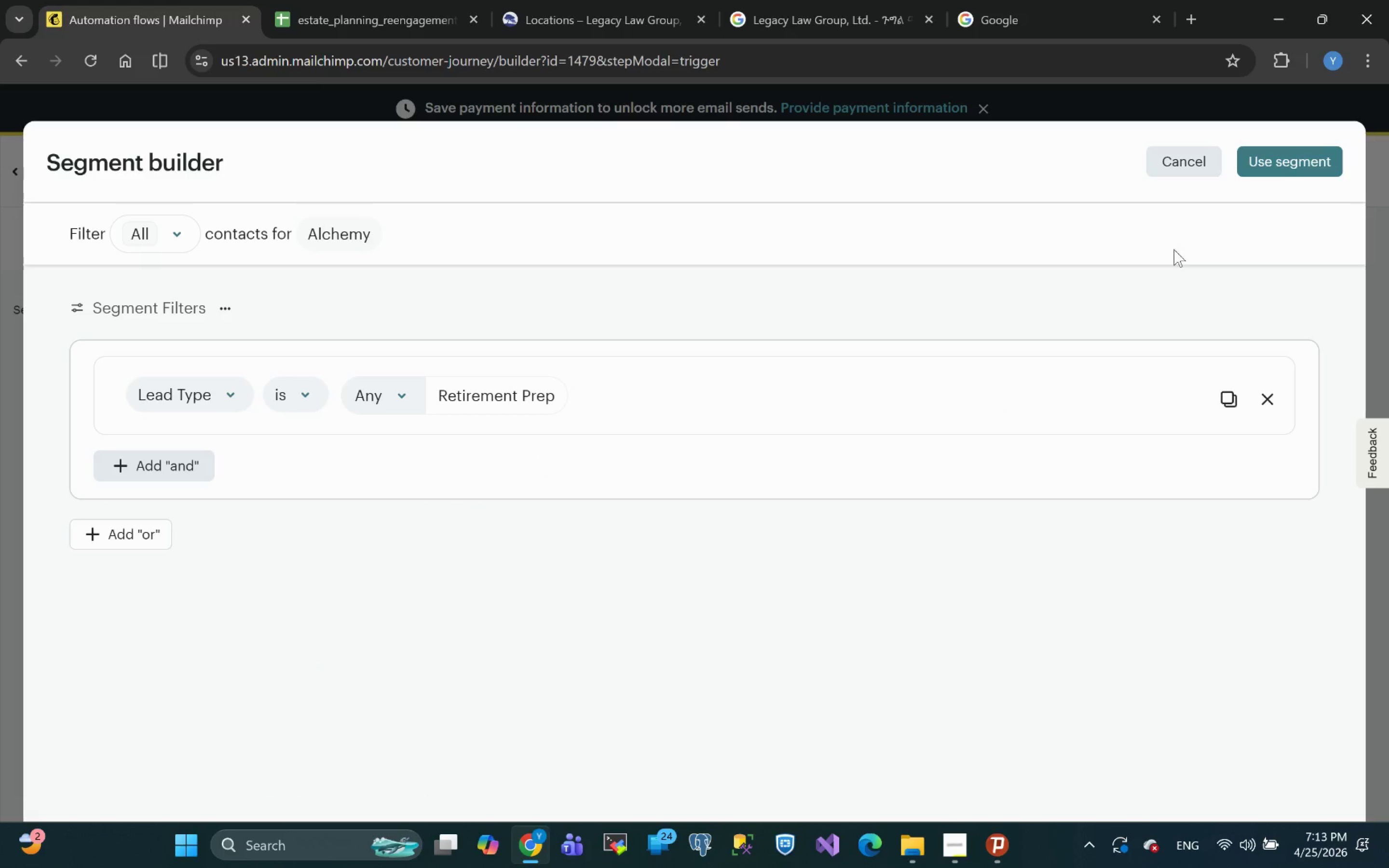 
left_click([1293, 166])
 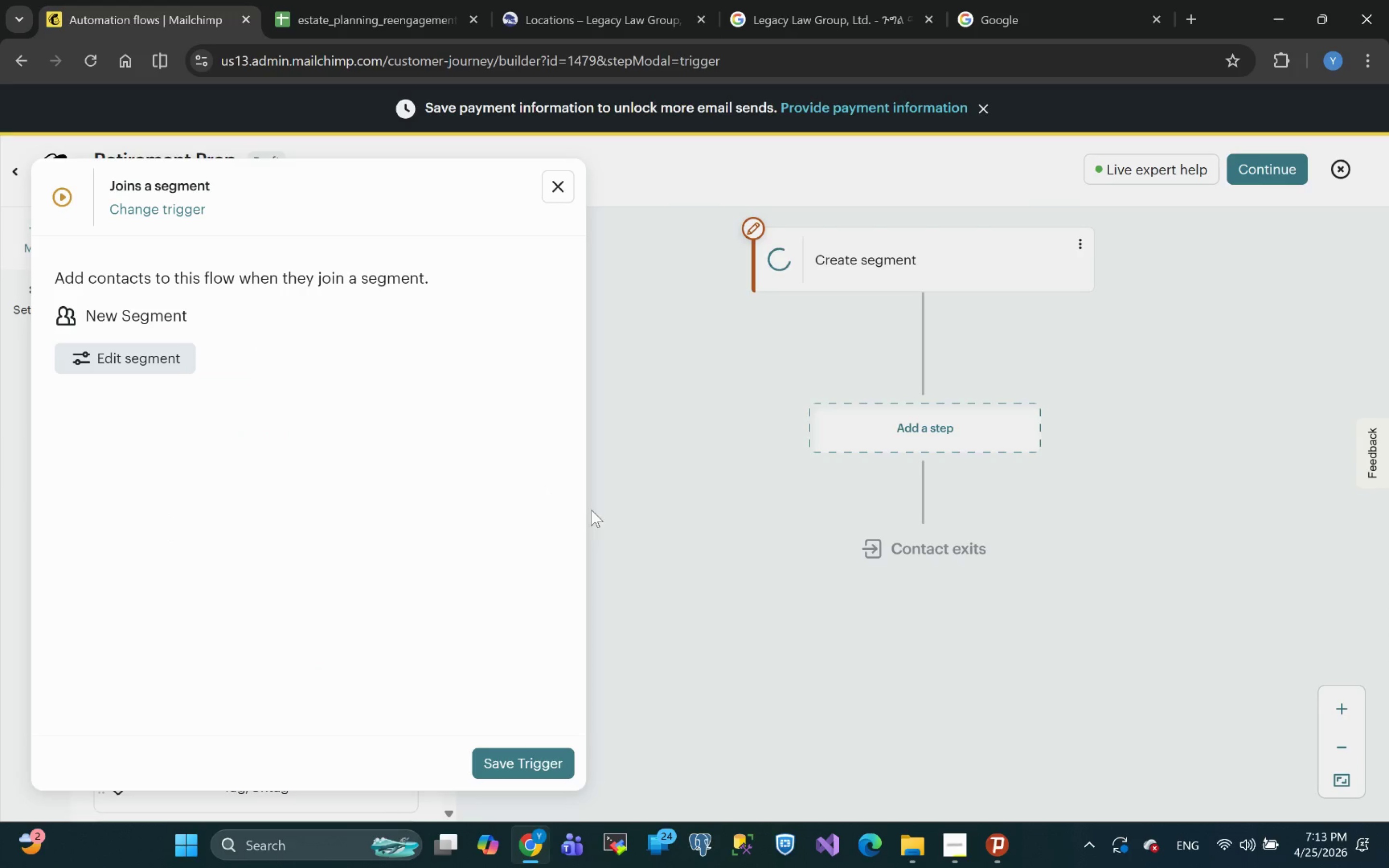 
left_click([518, 769])
 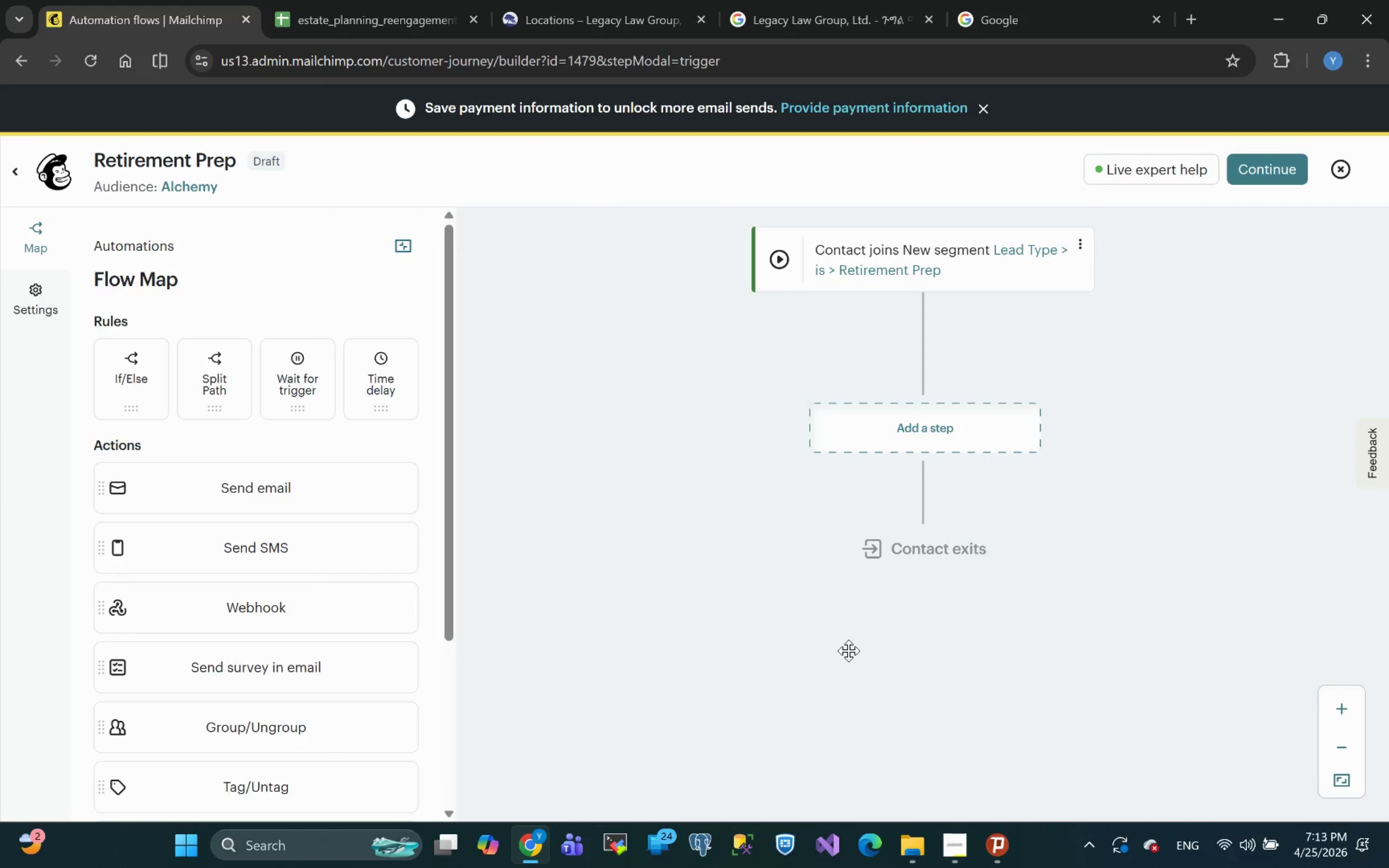 
left_click_drag(start_coordinate=[300, 494], to_coordinate=[925, 428])
 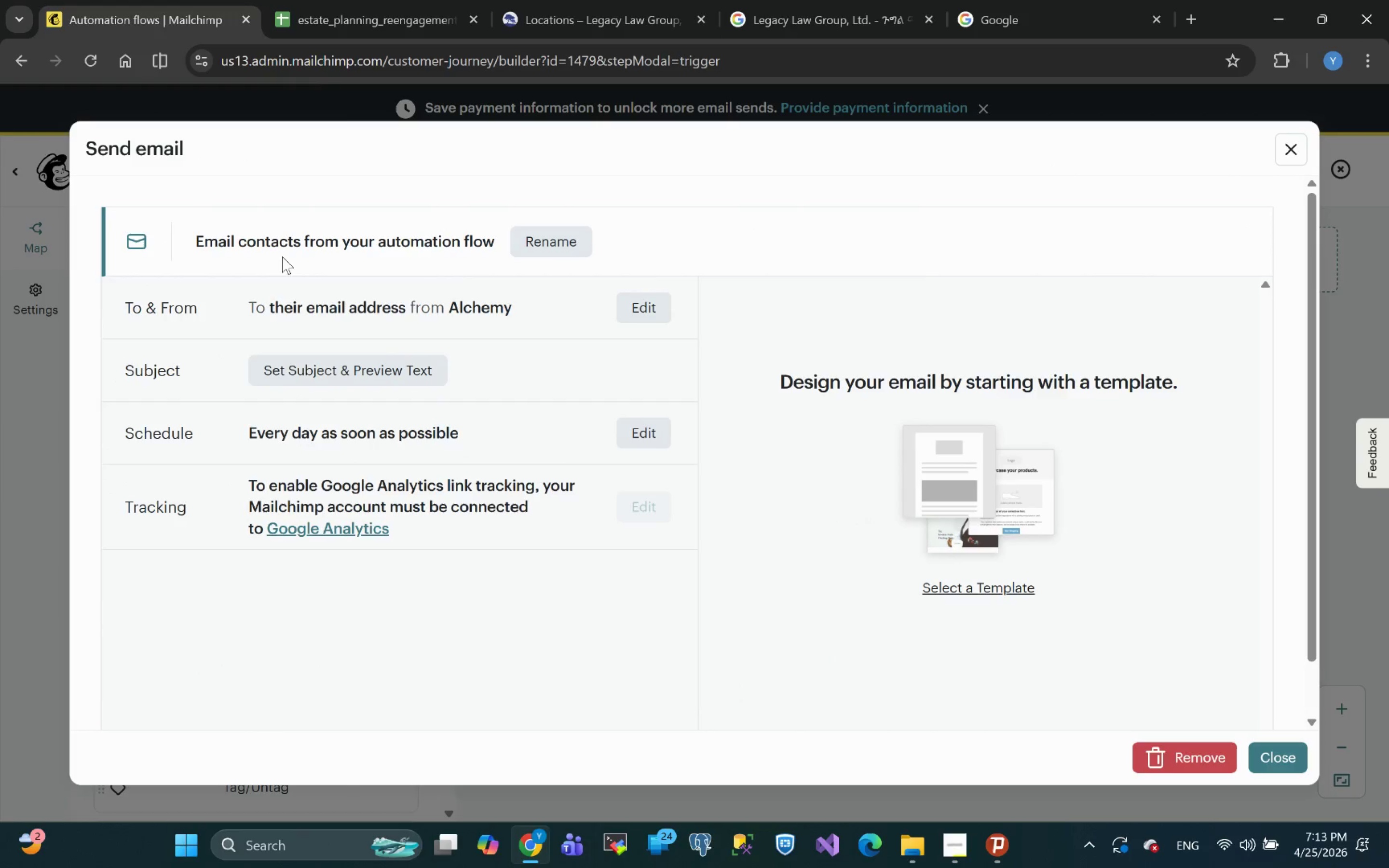 
left_click([549, 243])
 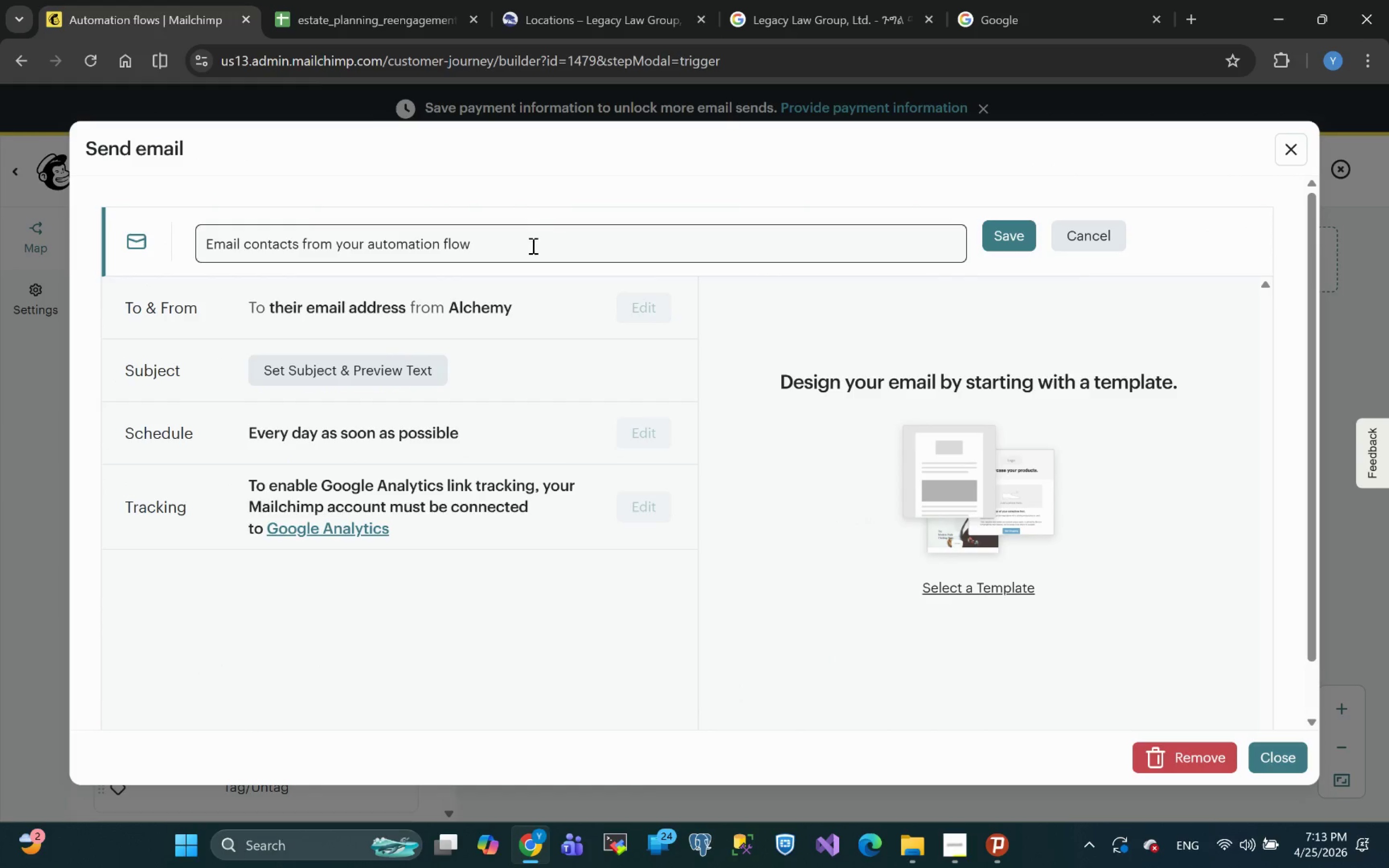 
left_click([508, 246])
 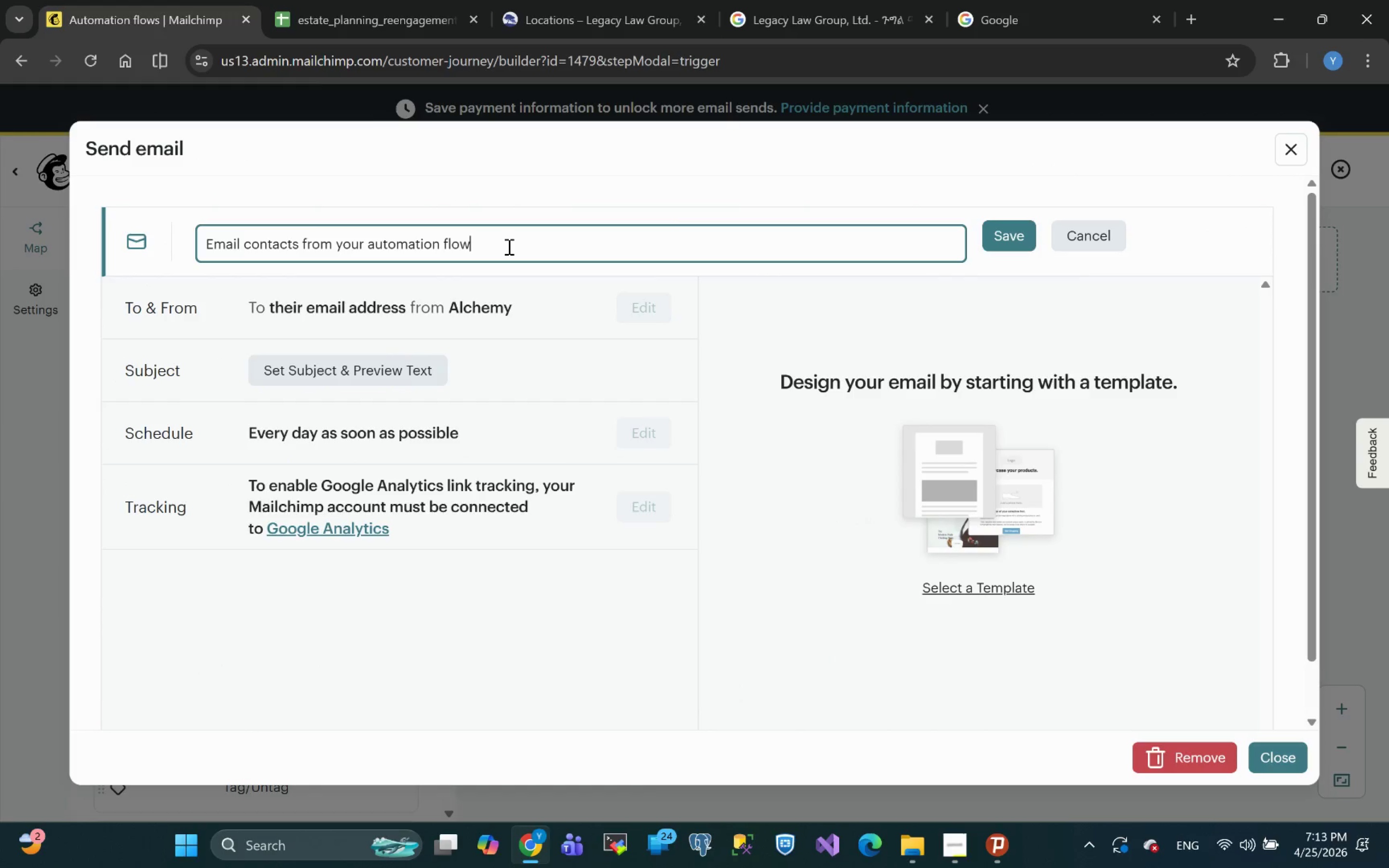 
left_click_drag(start_coordinate=[508, 246], to_coordinate=[5, 278])
 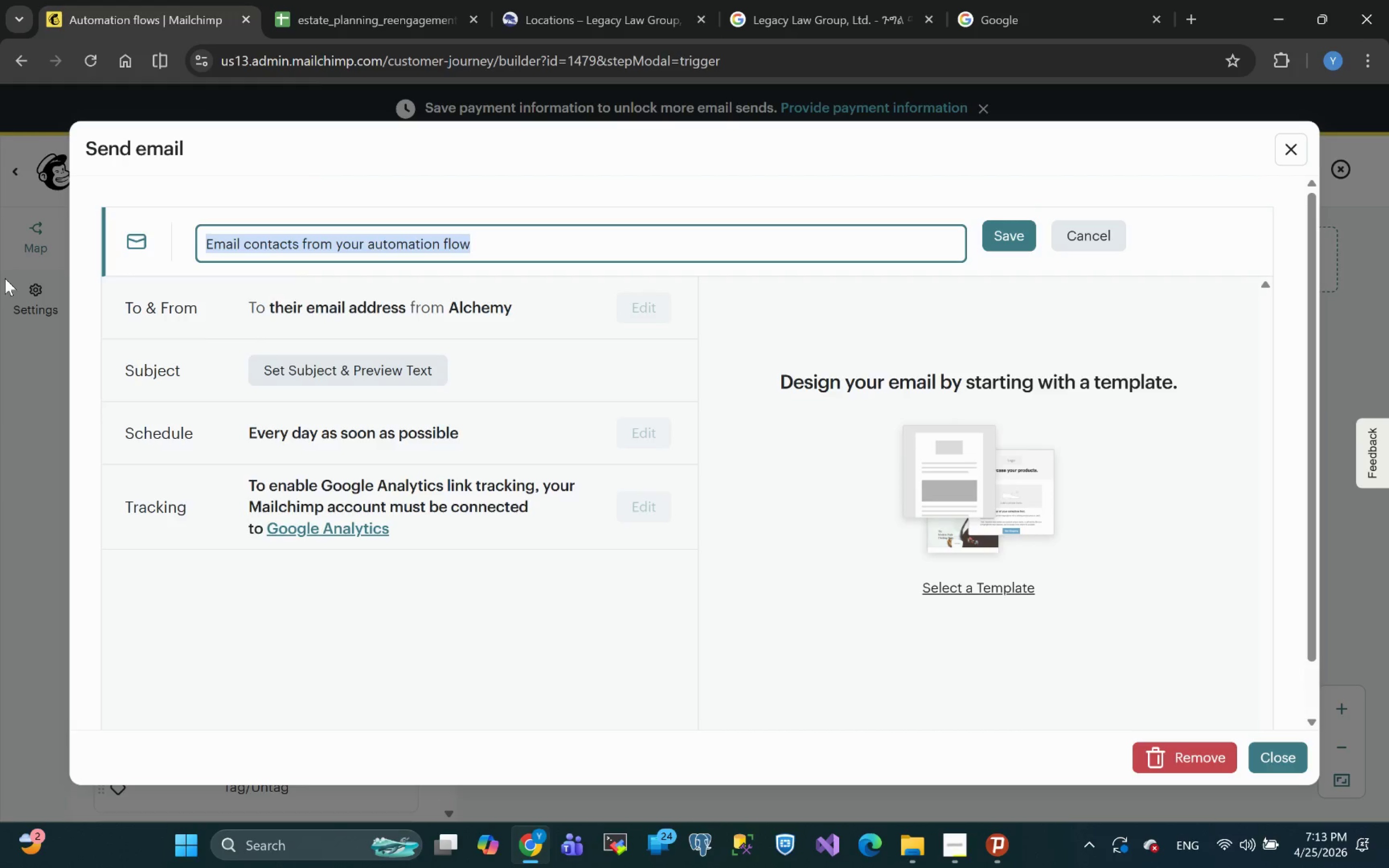 
key(Control+V)
 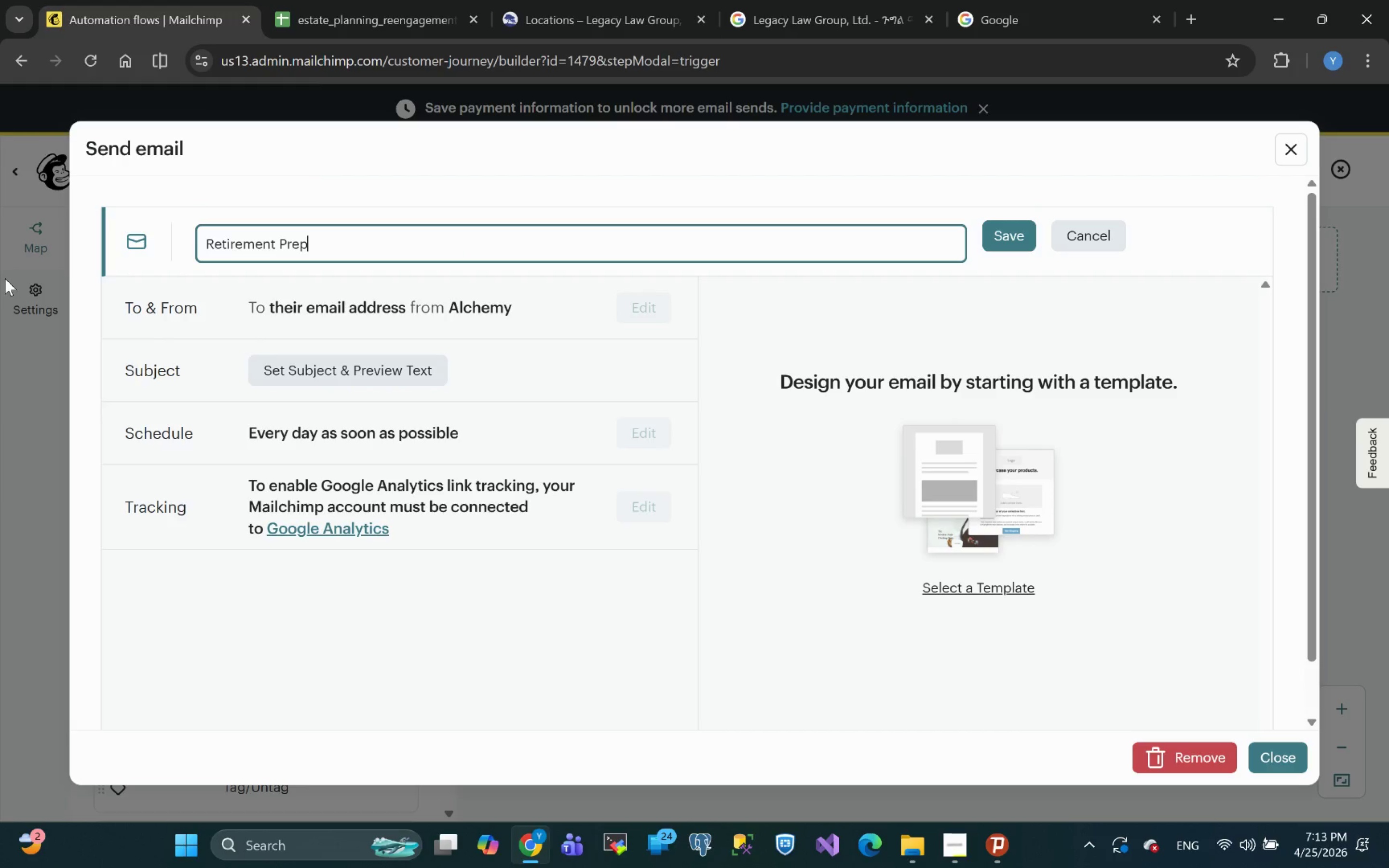 
type( Automation)
 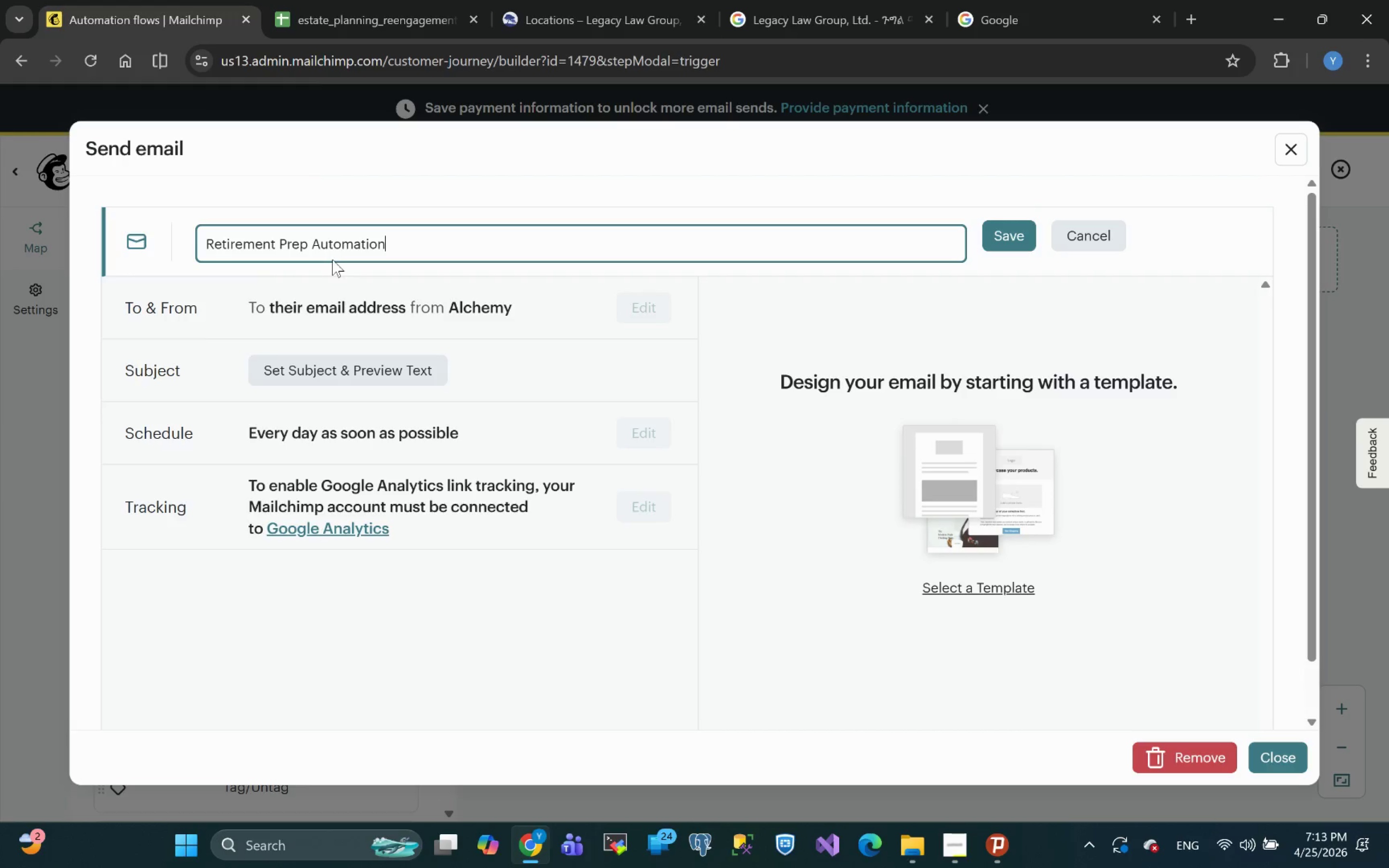 
wait(8.5)
 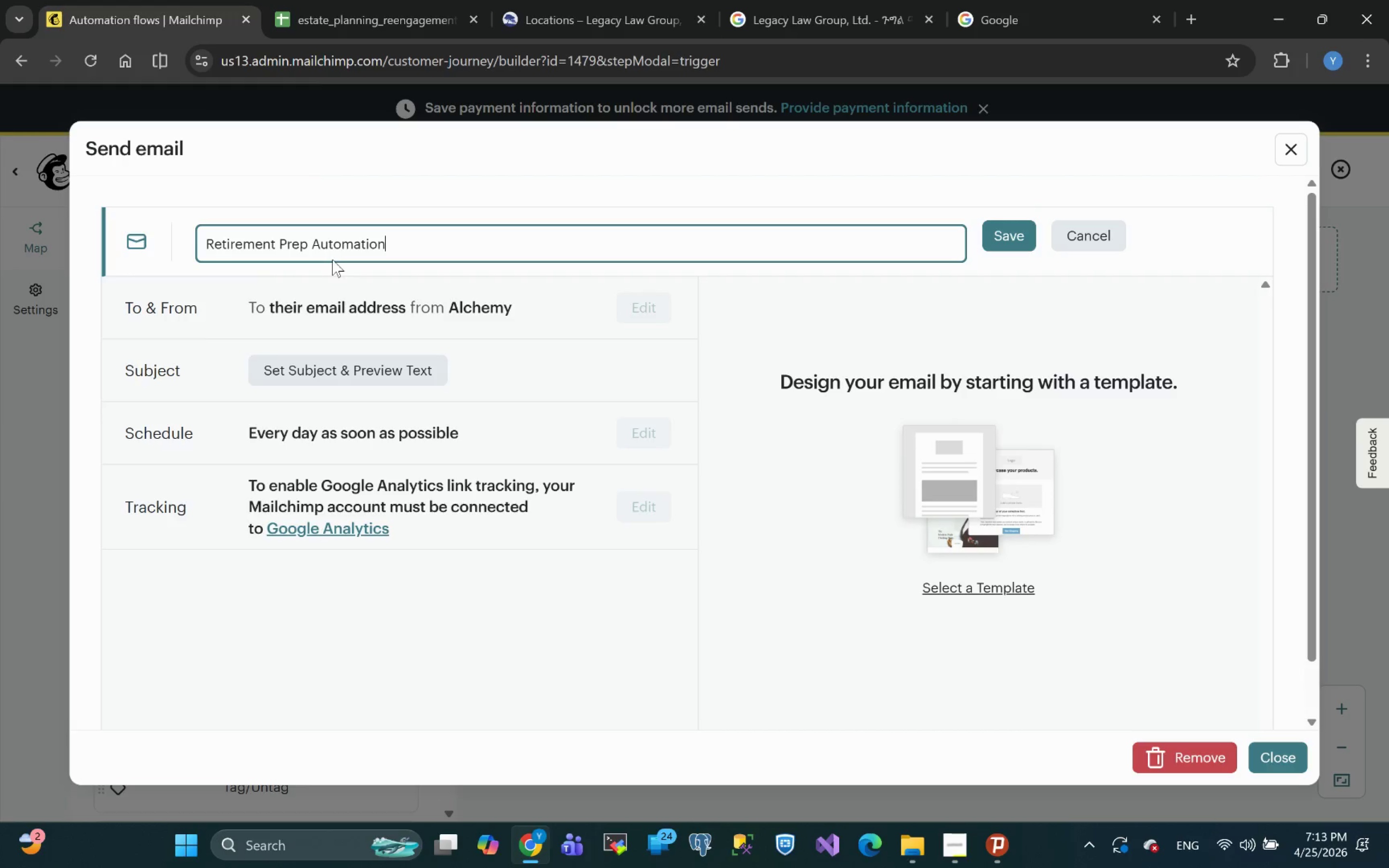 
left_click([1012, 239])
 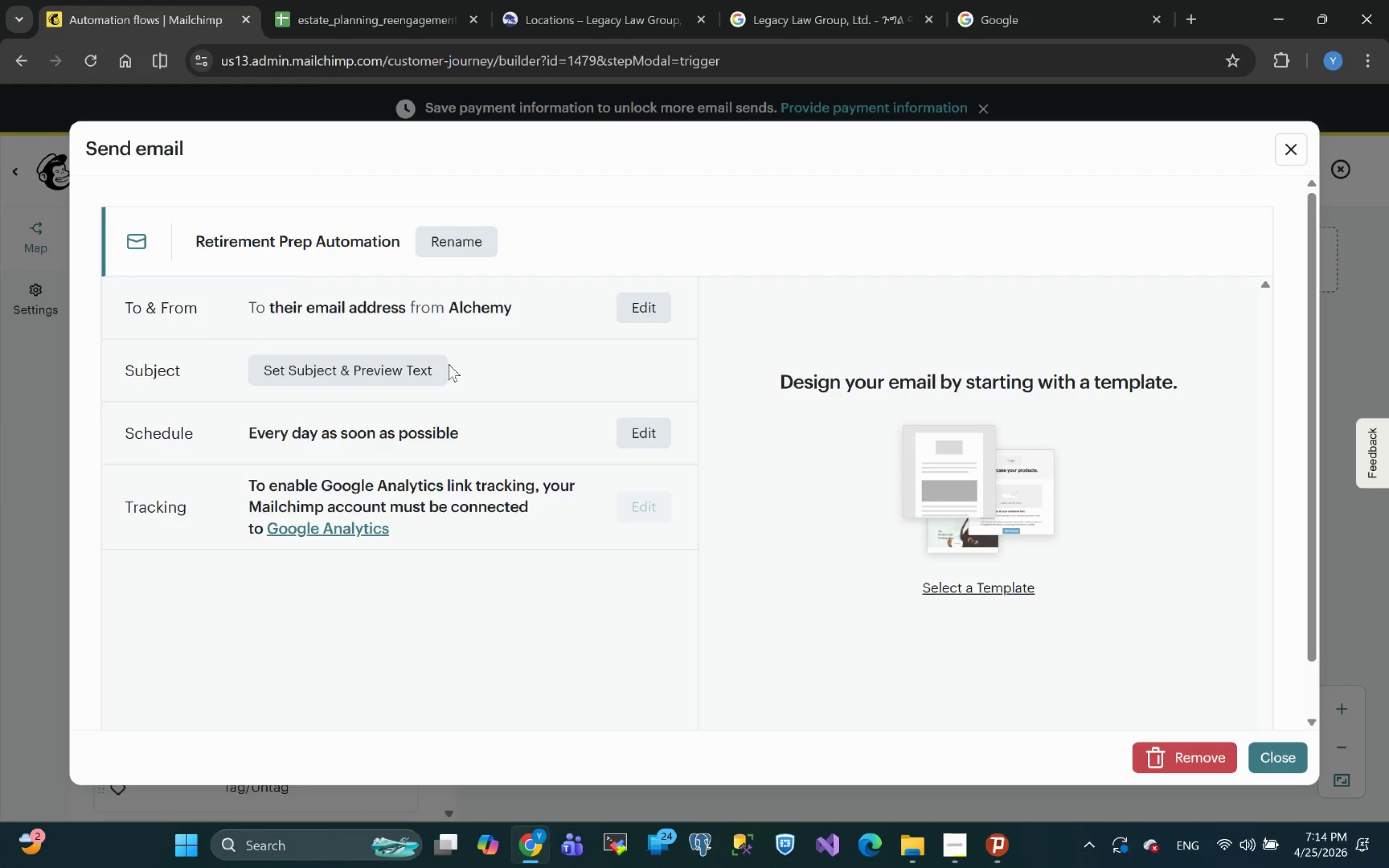 
wait(16.39)
 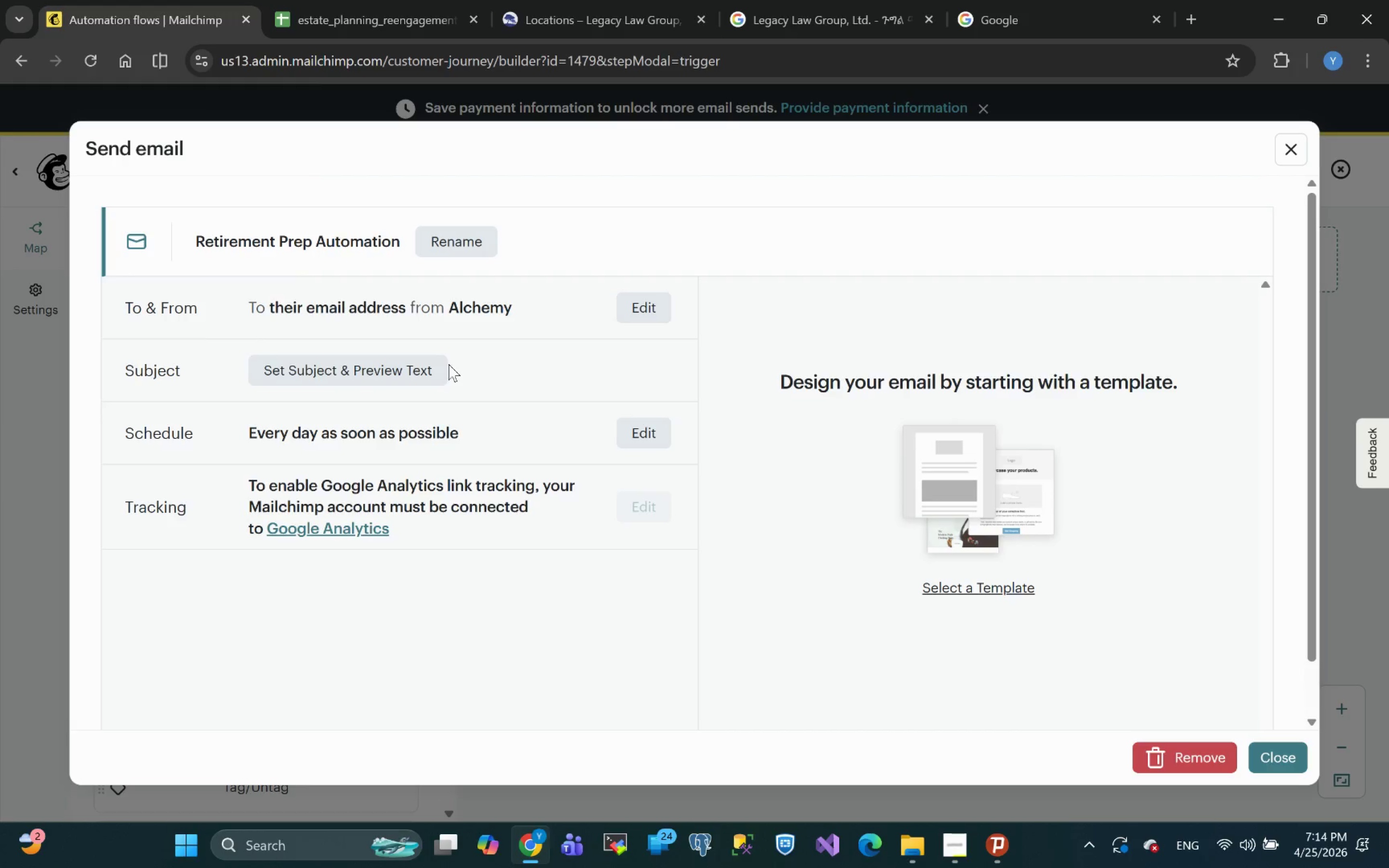 
left_click([413, 370])
 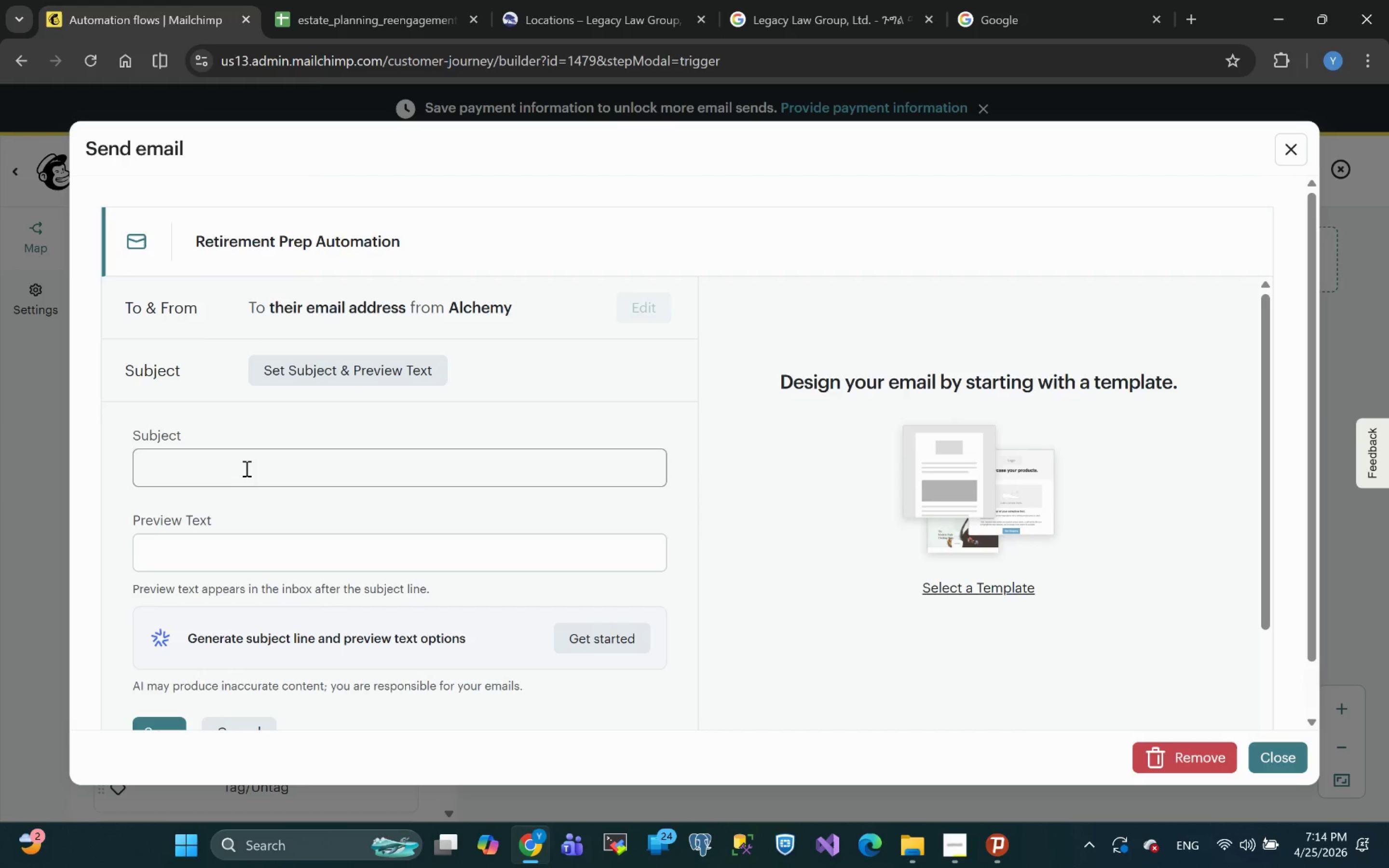 
left_click([209, 475])
 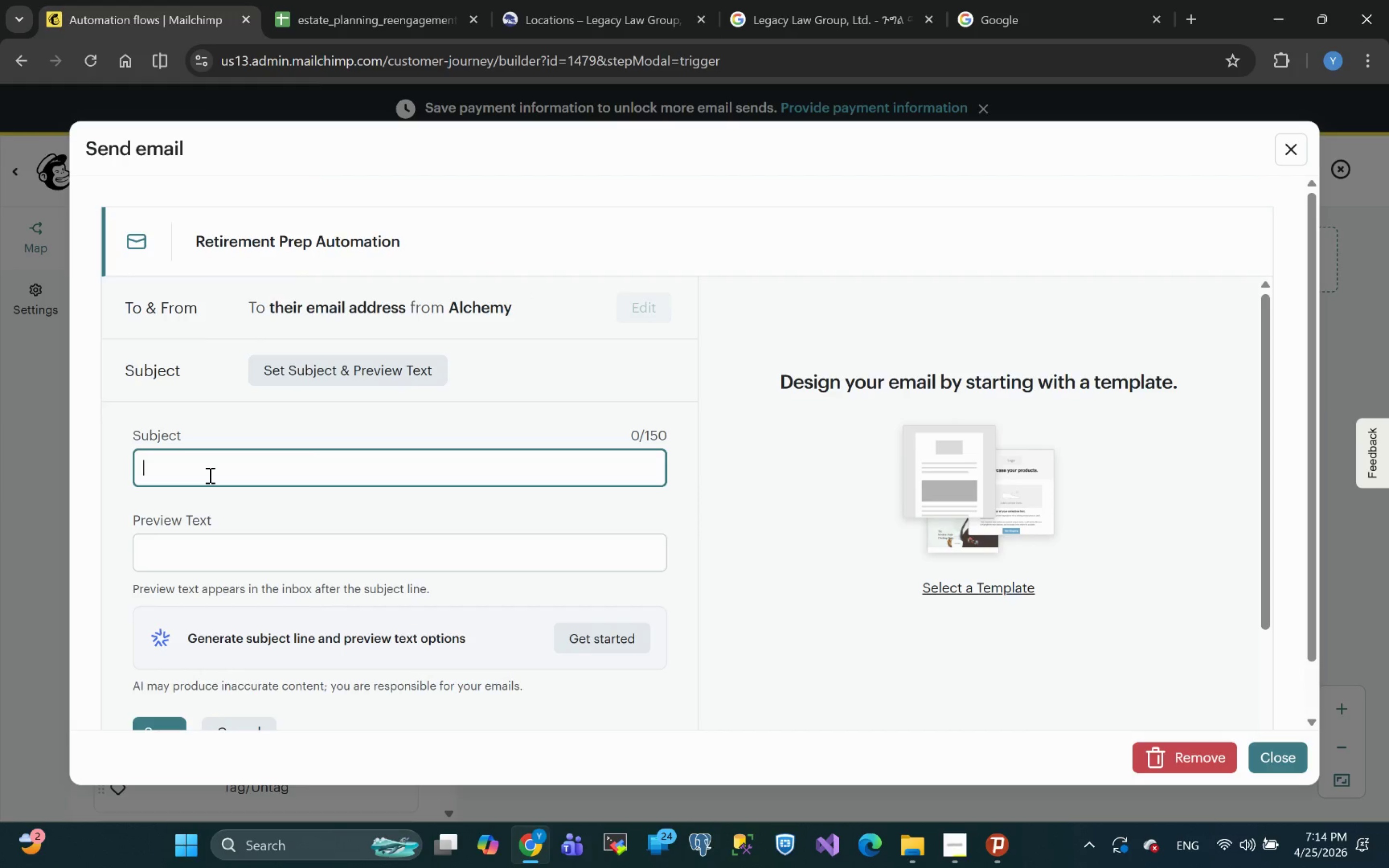 
key(Shift+8)
 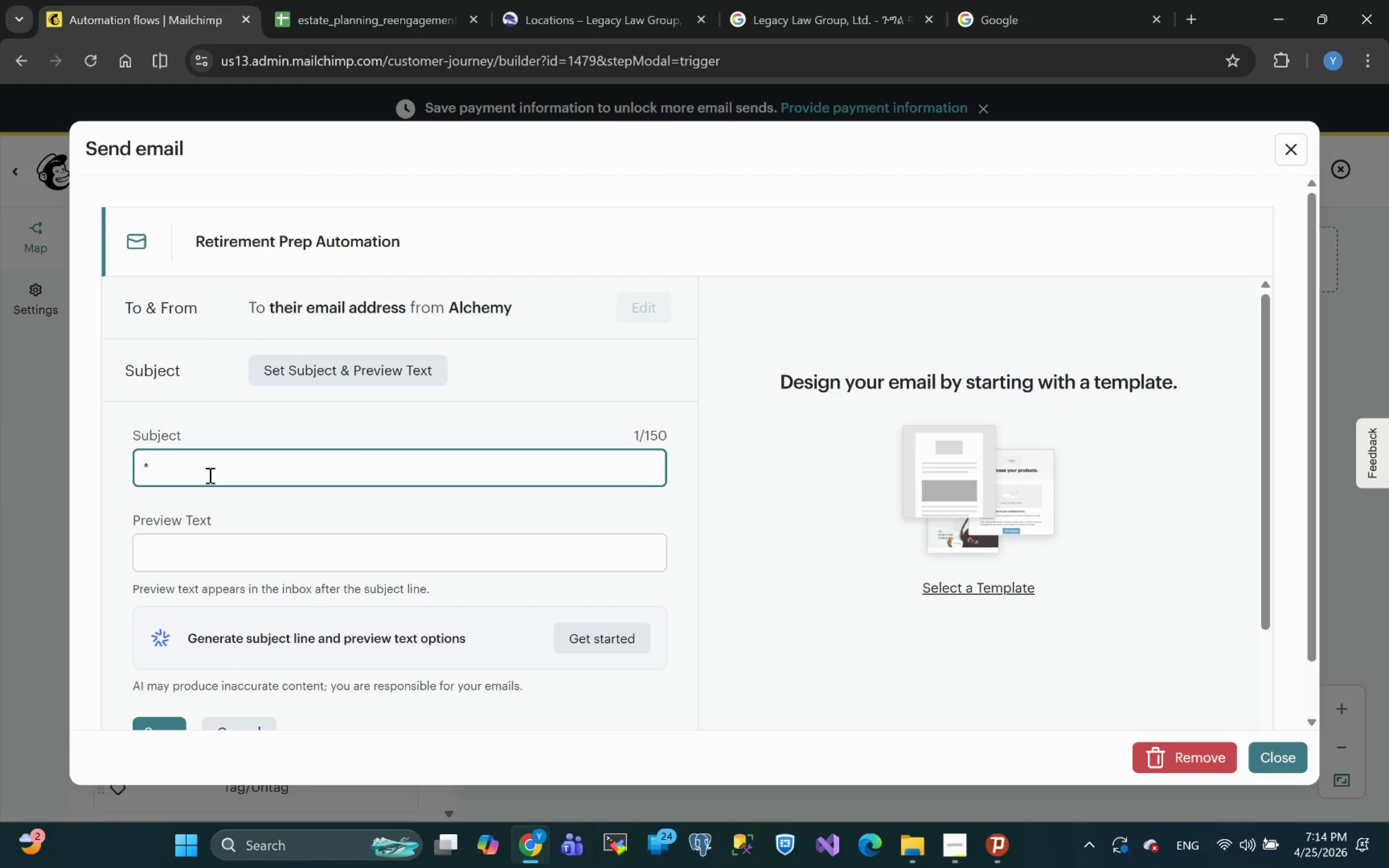 
key(Shift+Backslash)
 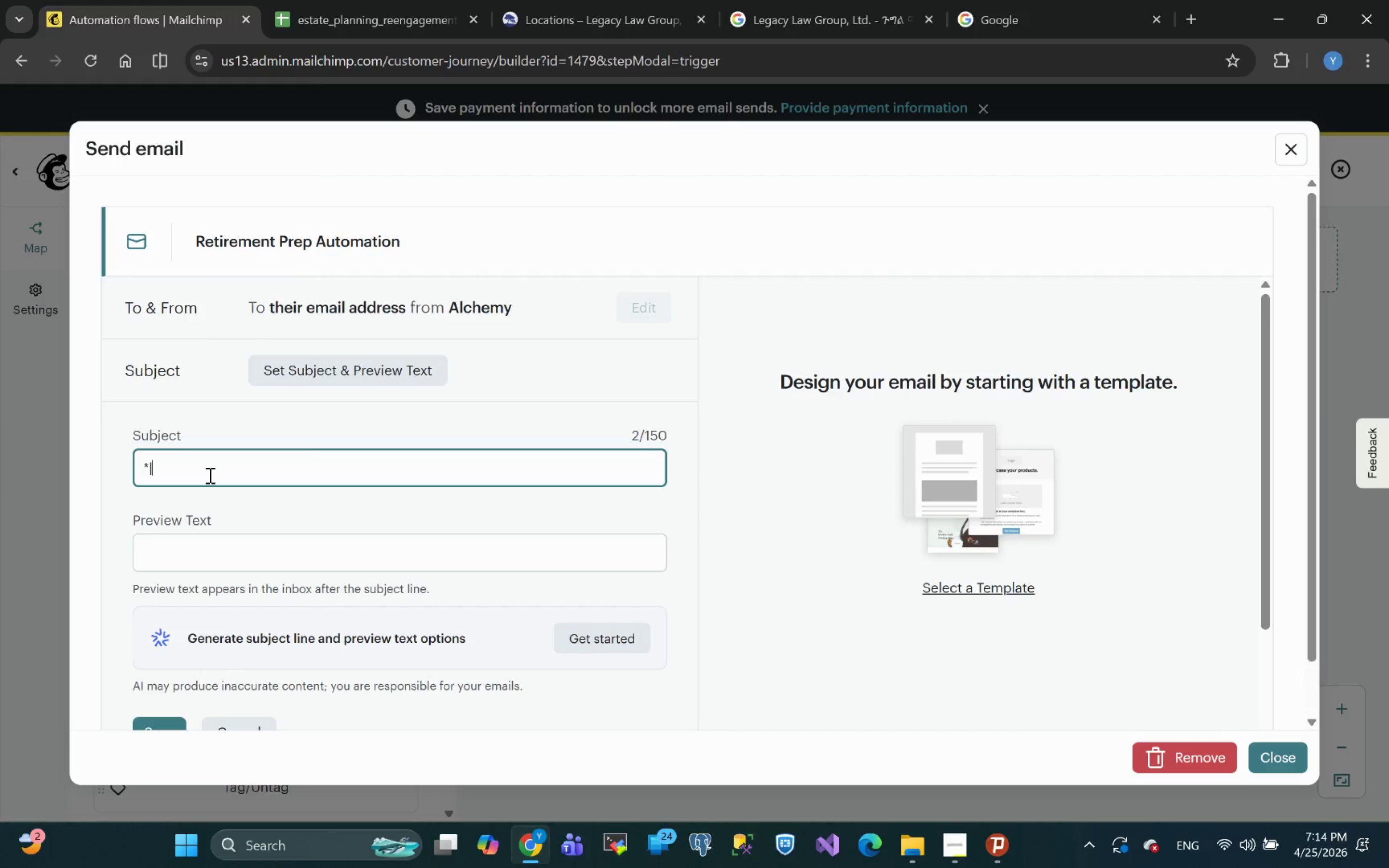 
key(Shift+Backslash)
 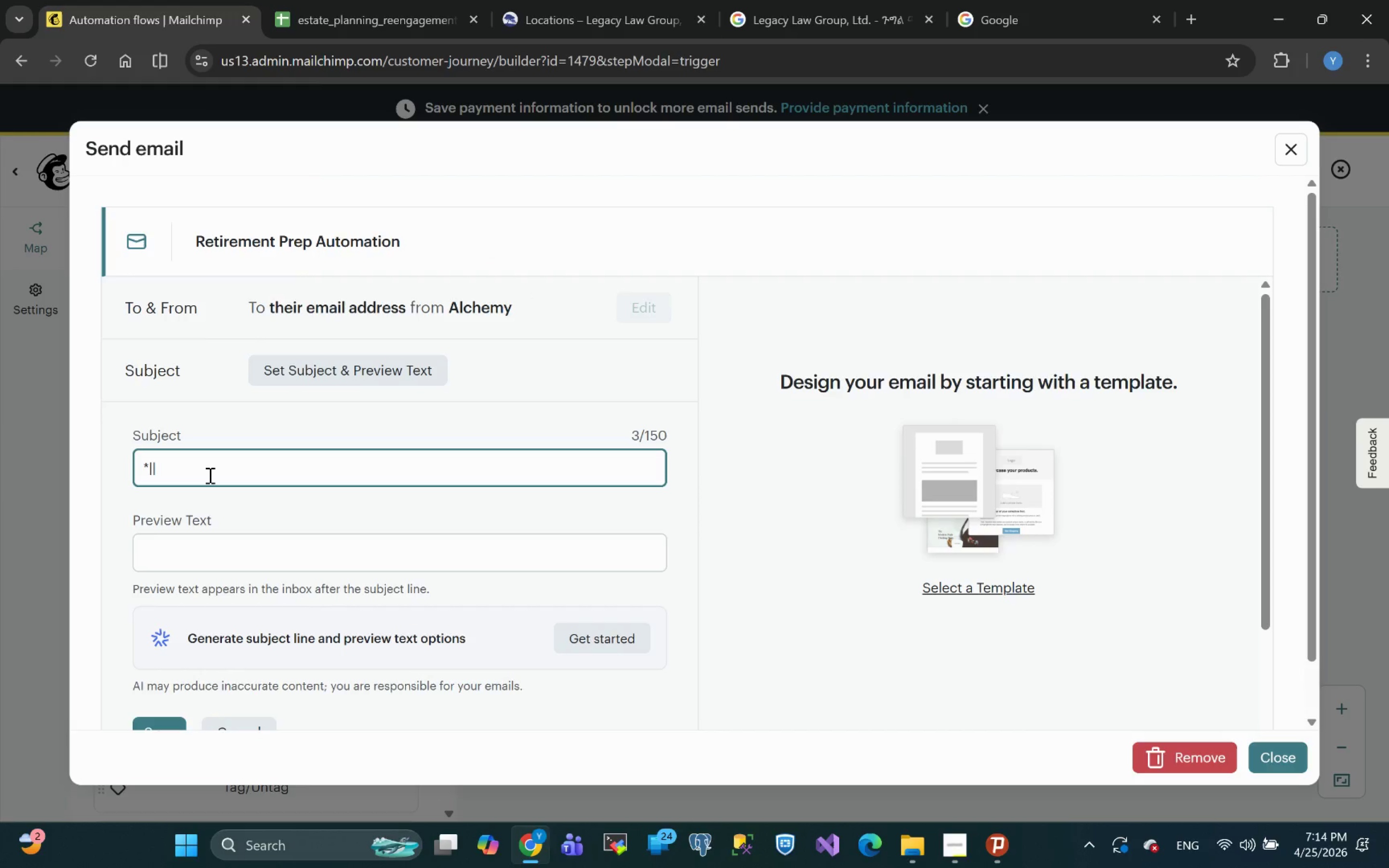 
key(Shift+8)
 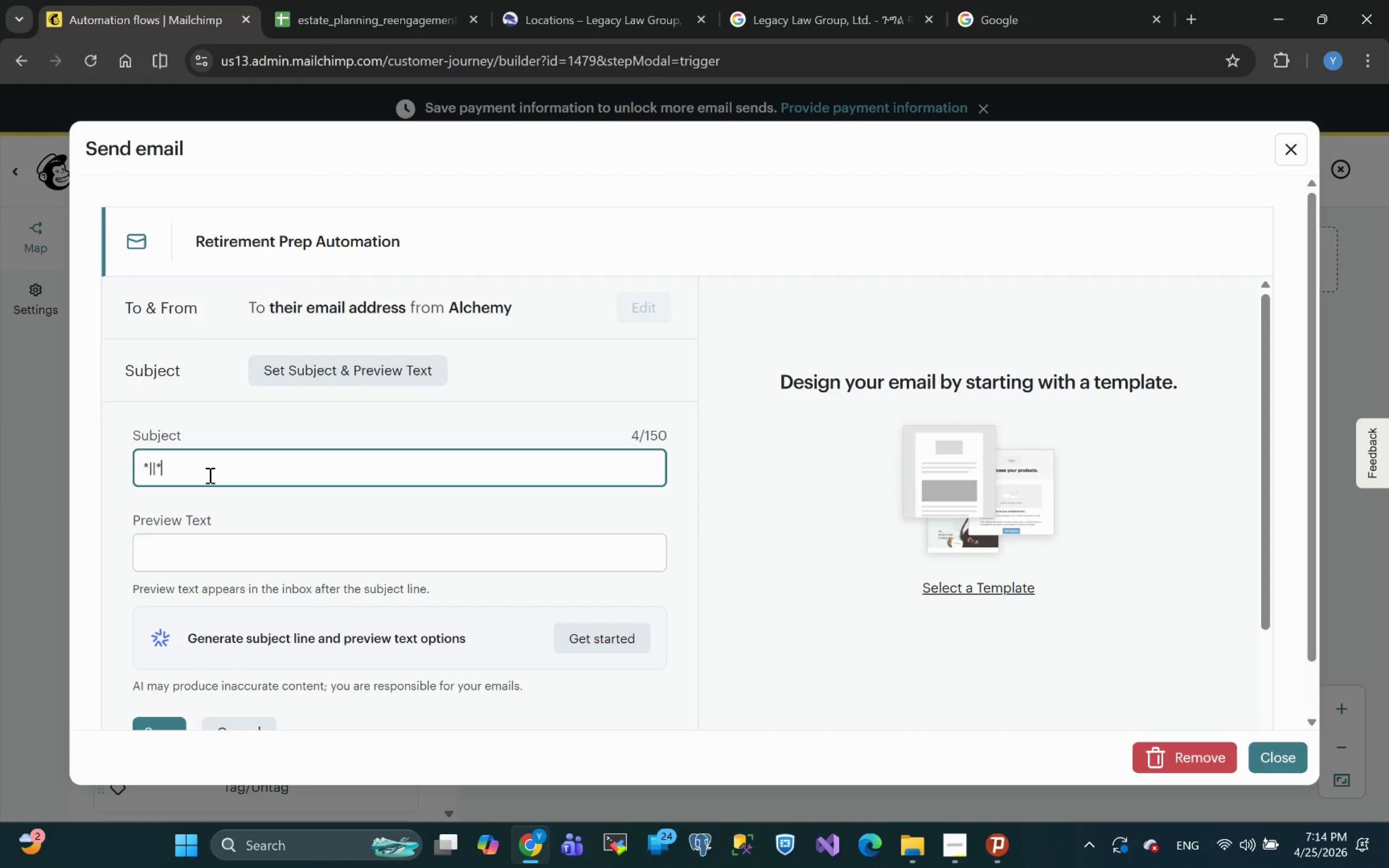 
key(ArrowLeft)
 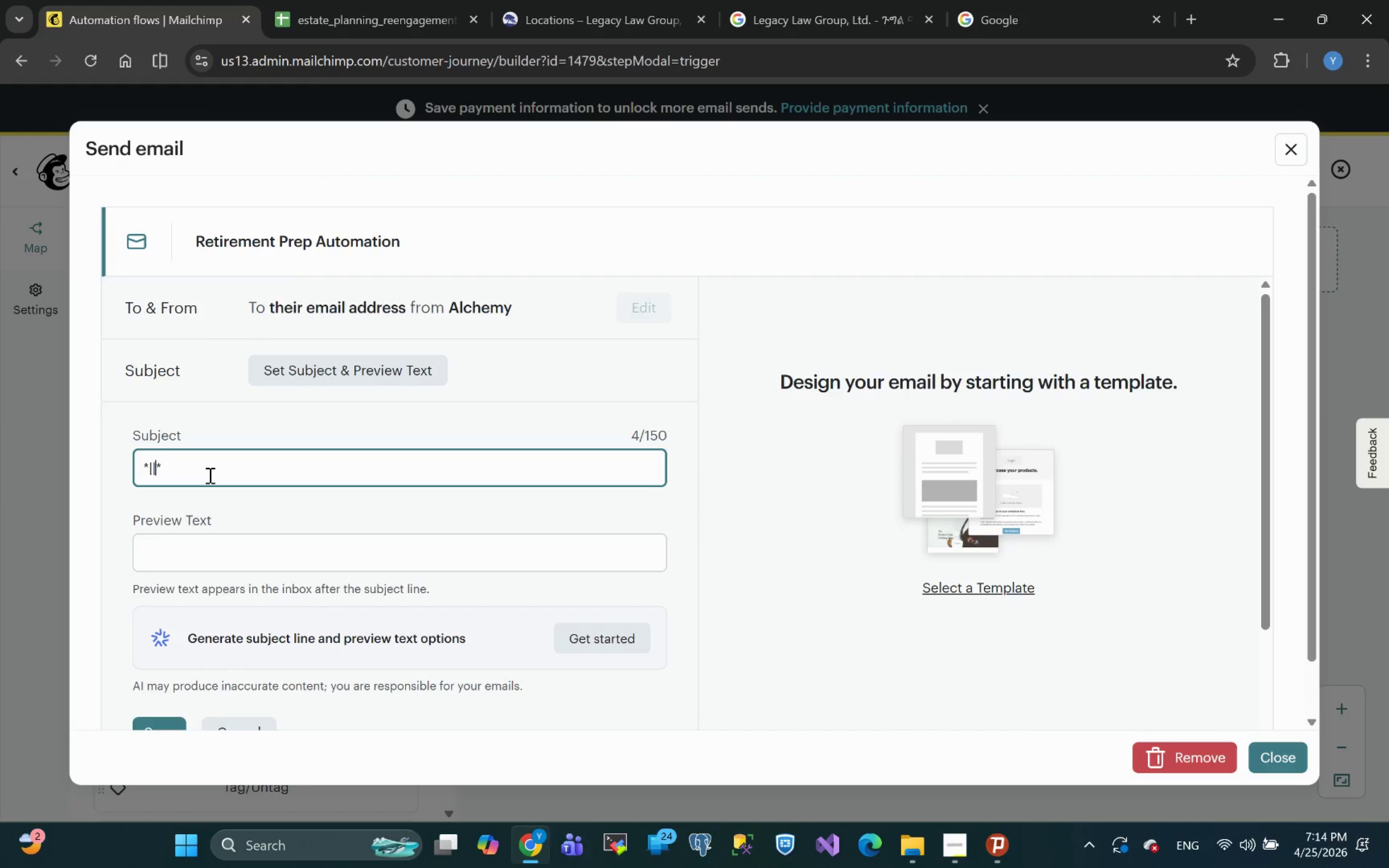 
key(ArrowLeft)
 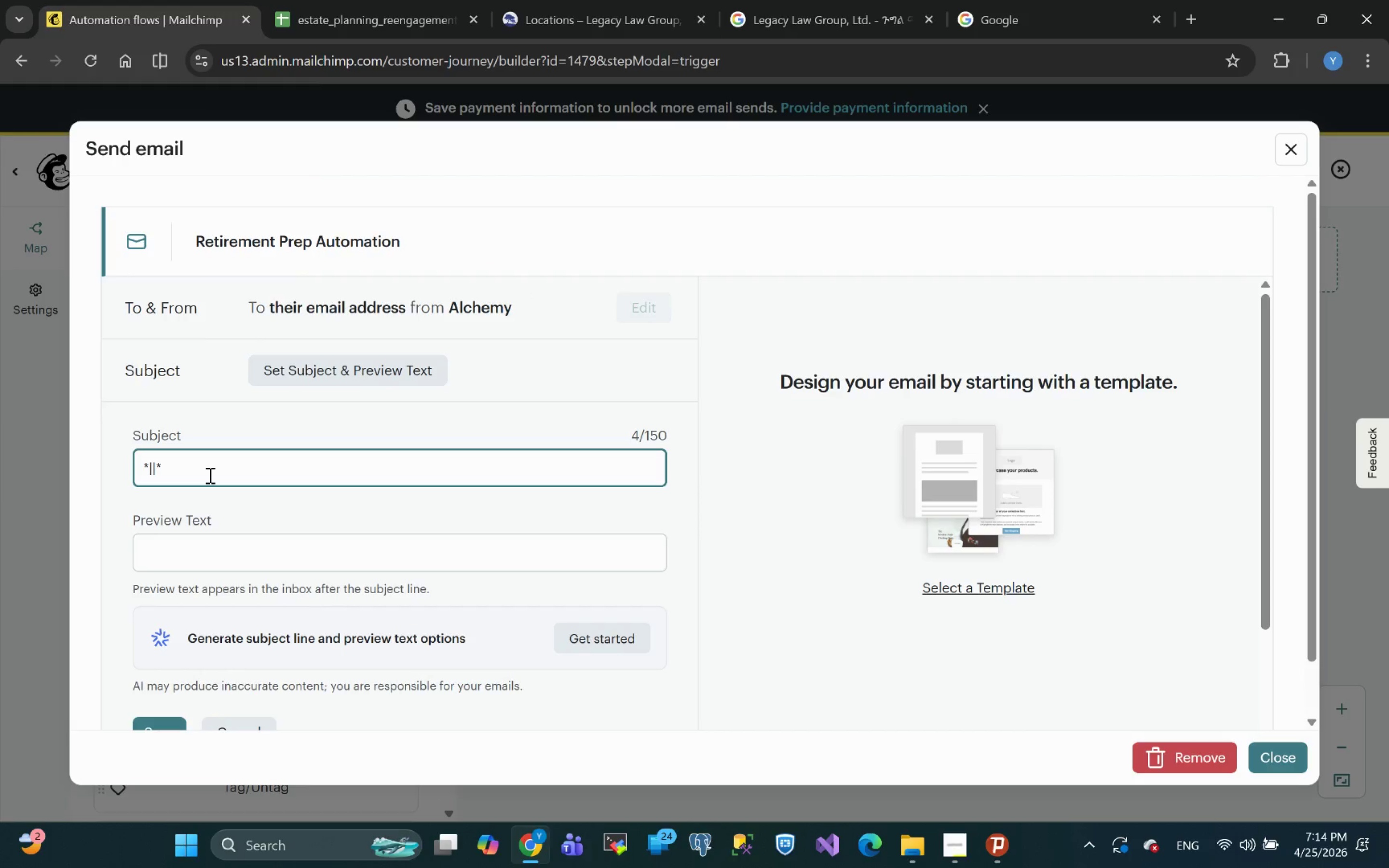 
type(FNAME)
 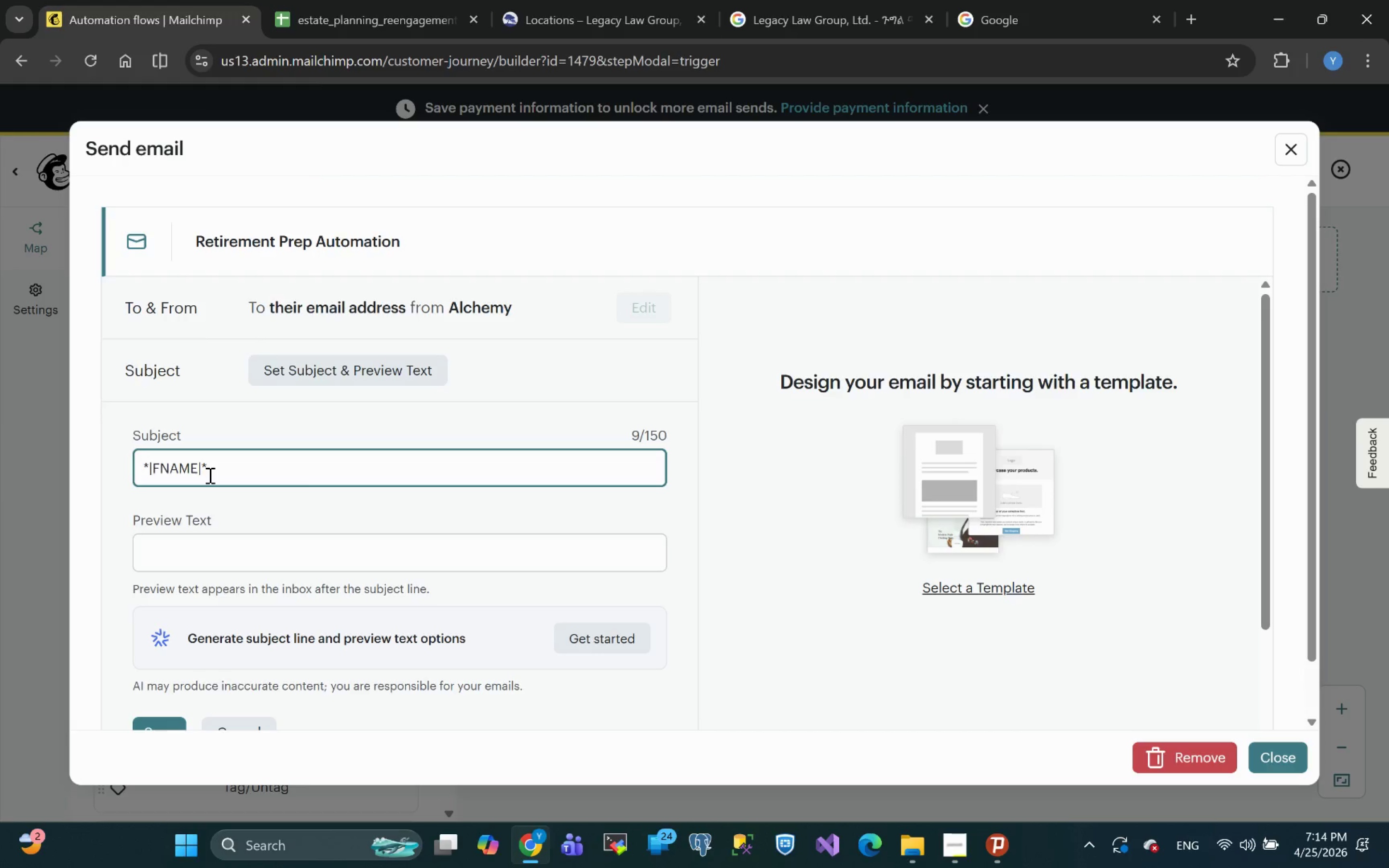 
key(ArrowRight)
 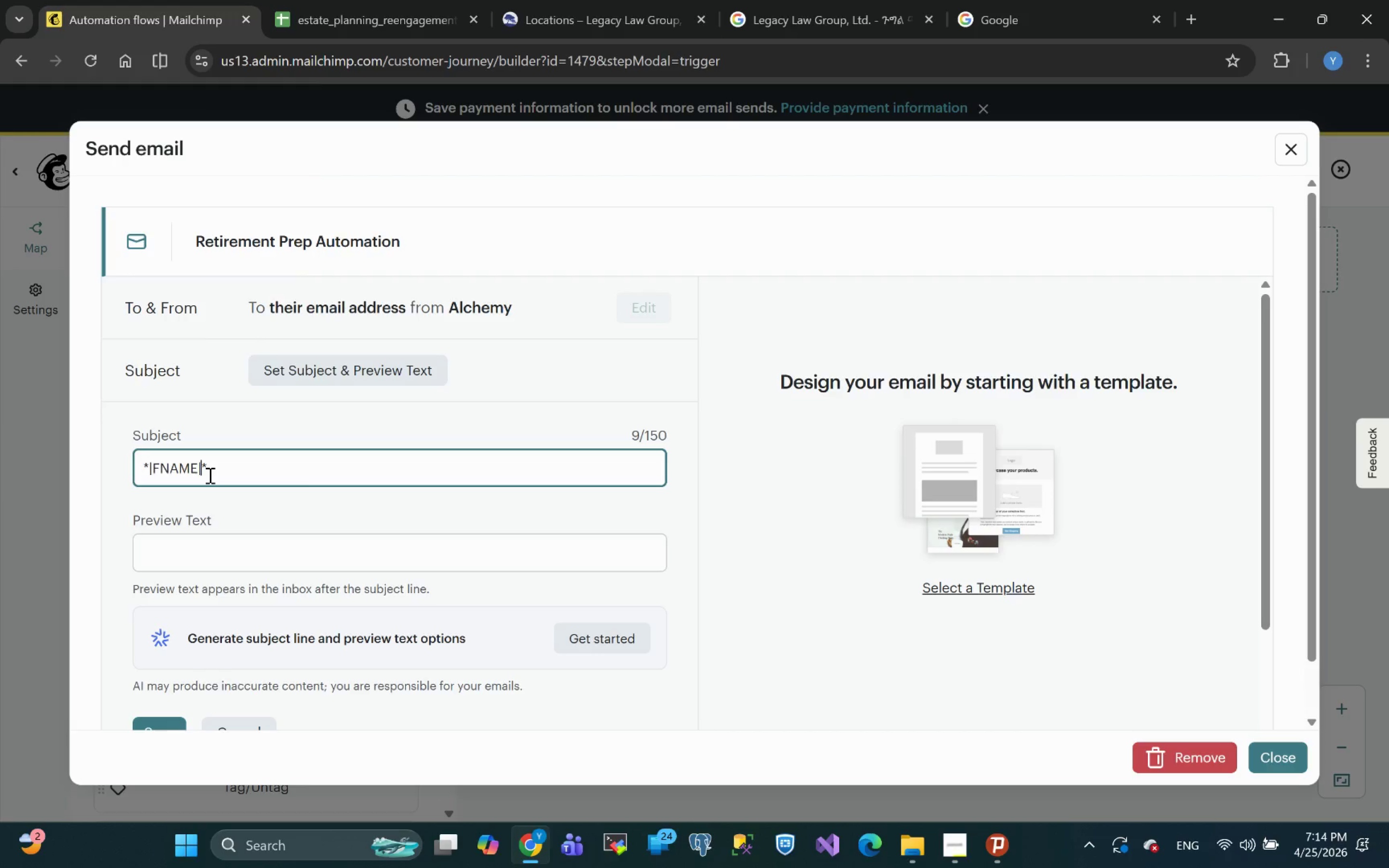 
key(ArrowRight)
 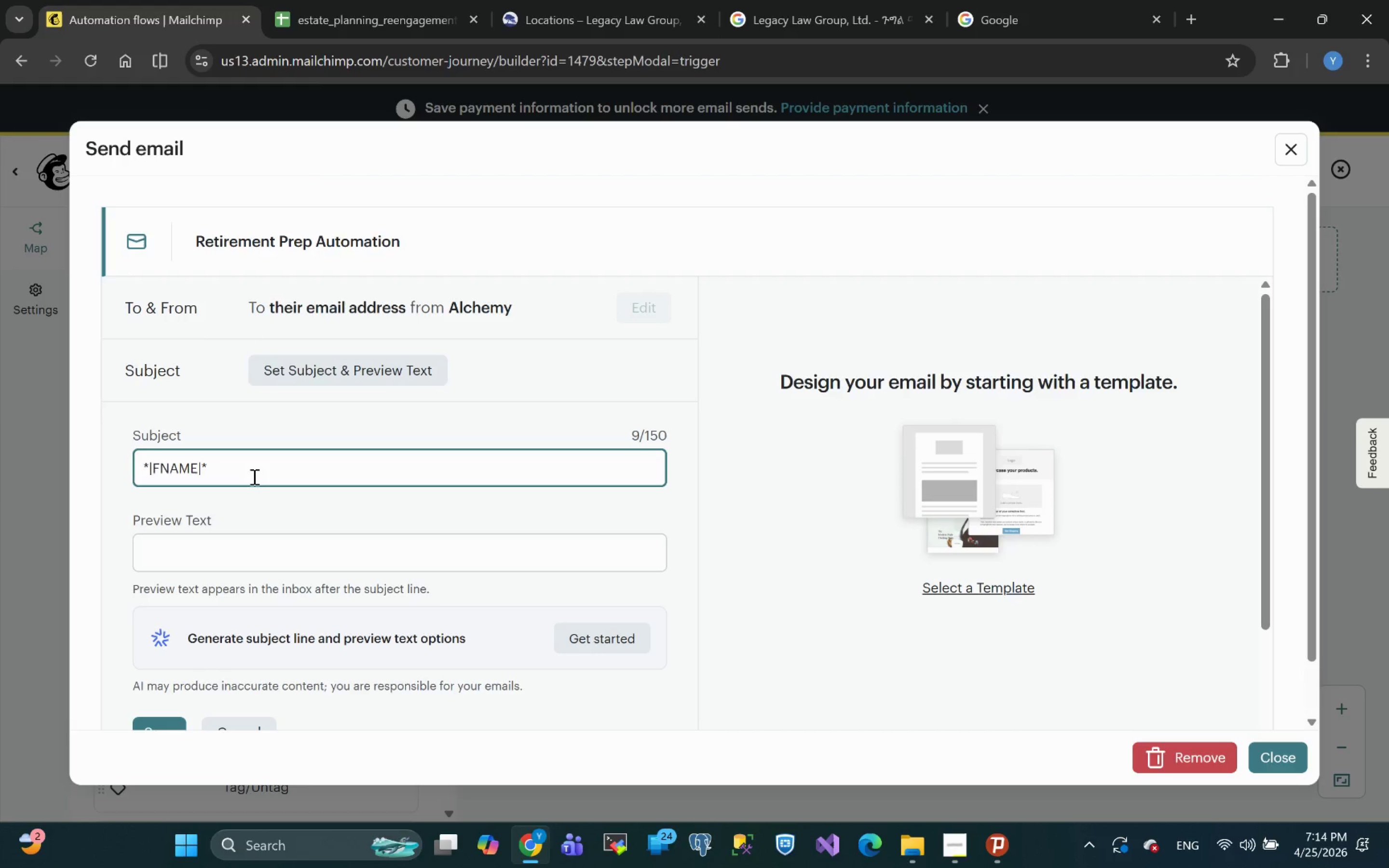 
type(, Is )
 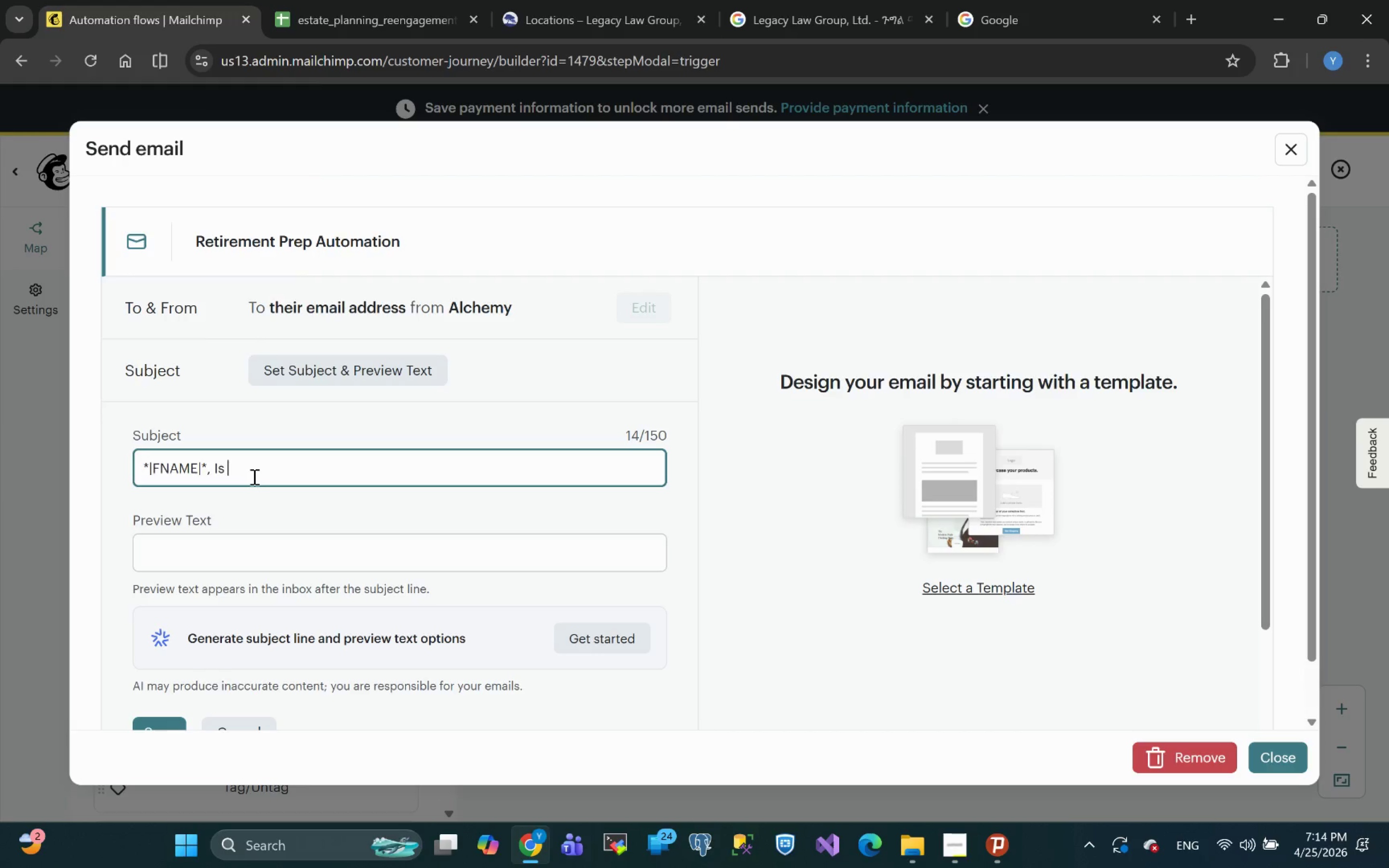 
type(your state plan )
 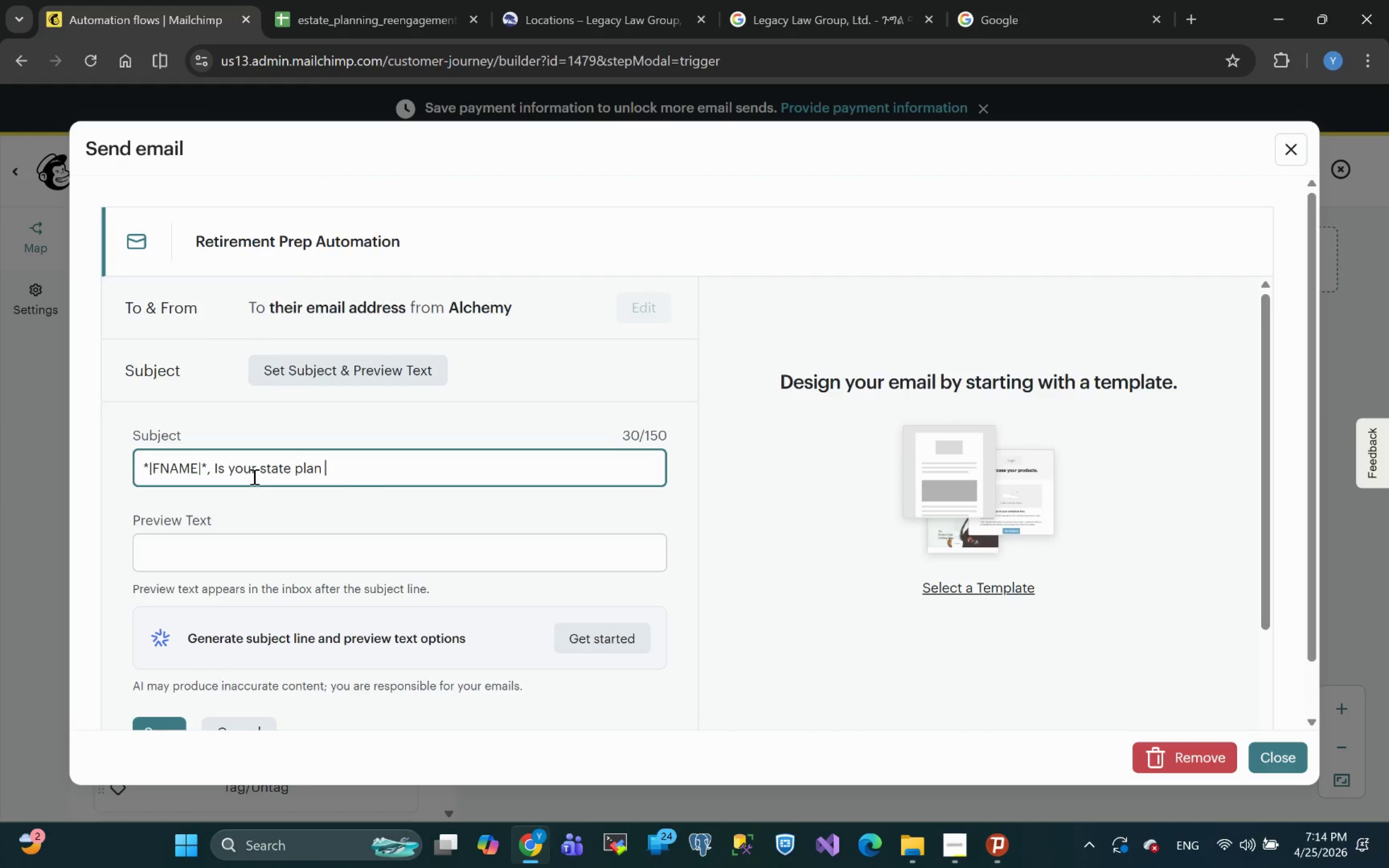 
type(truly complete )
key(Backspace)
type(?)
 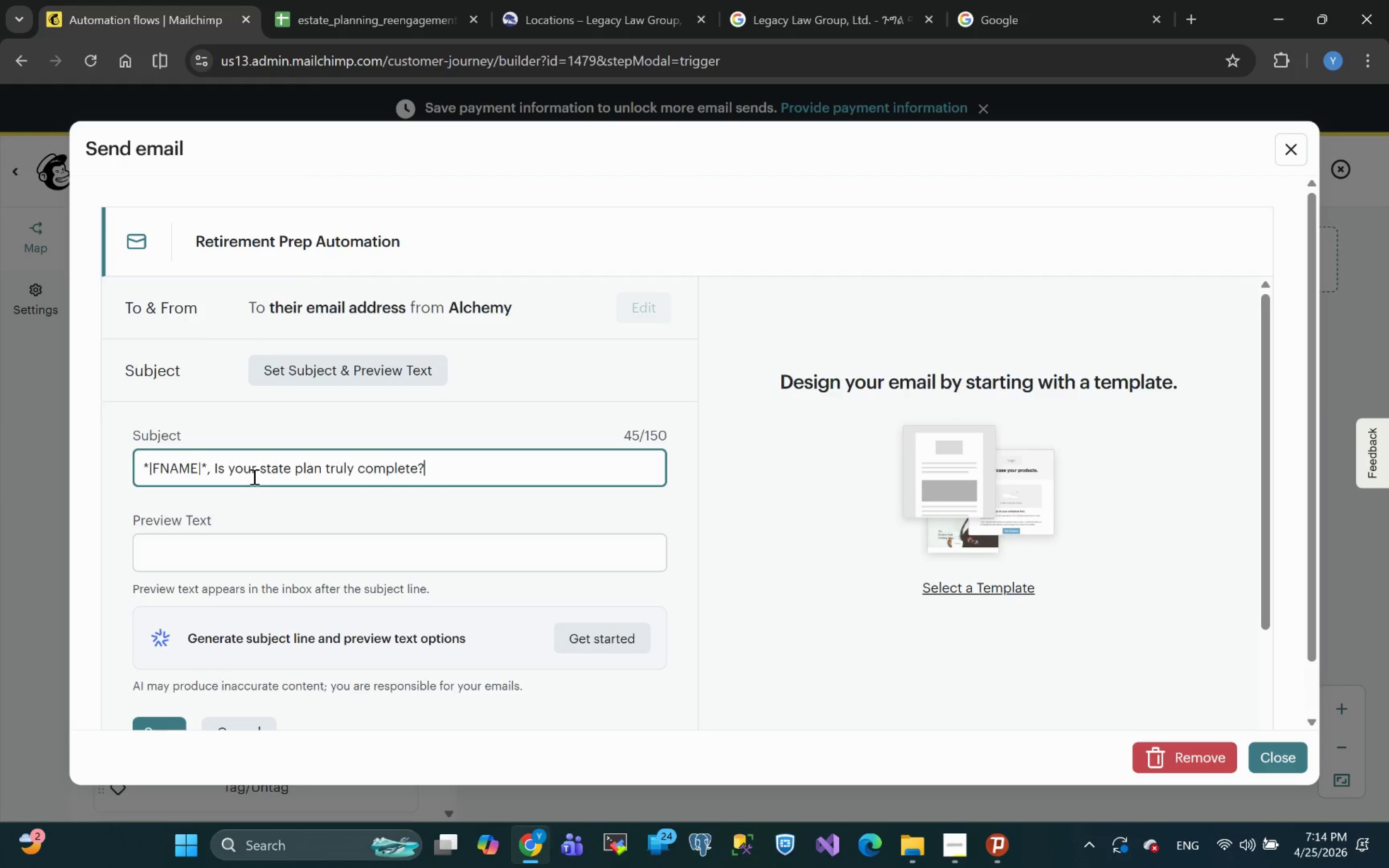 
wait(5.01)
 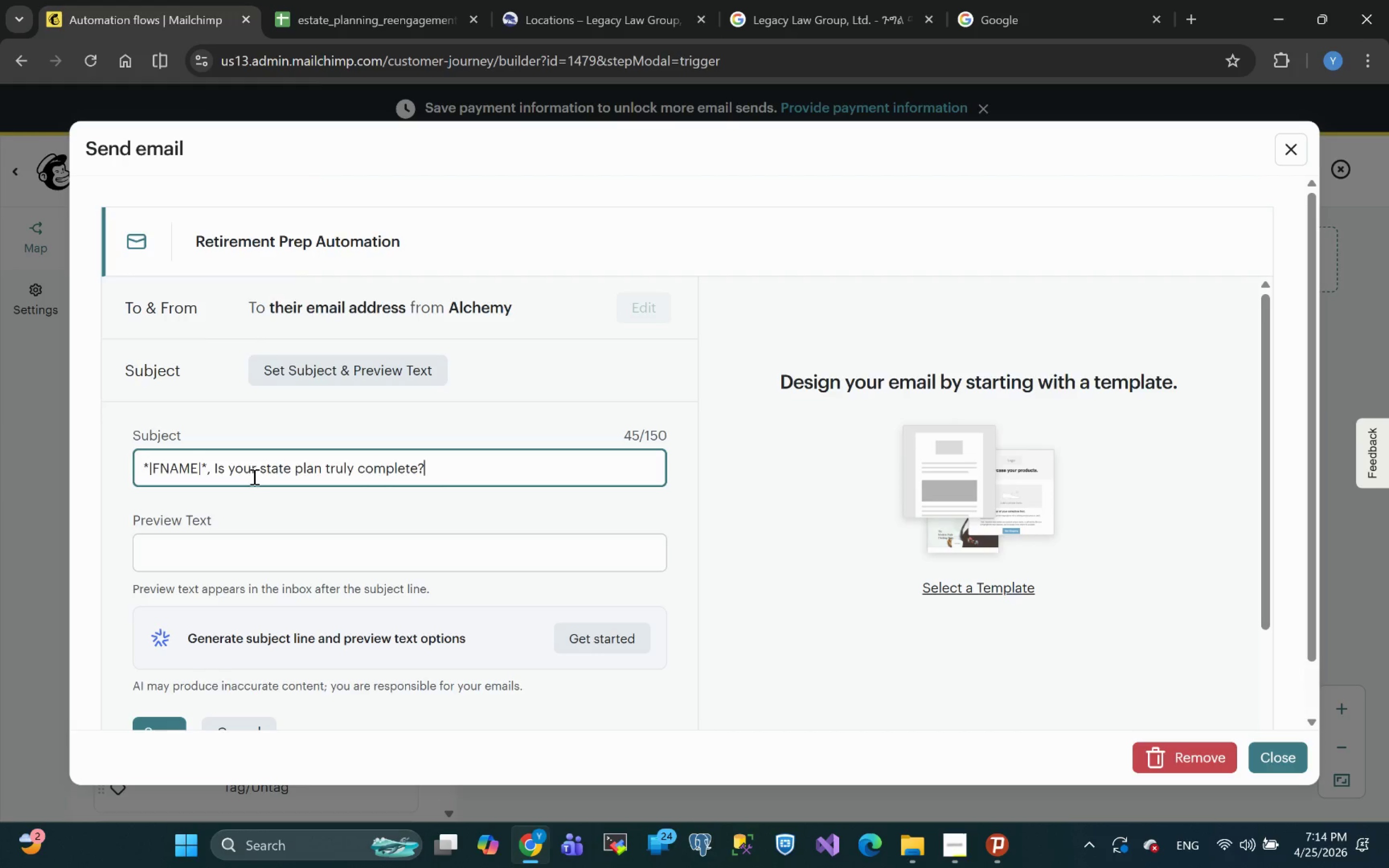 
left_click([204, 566])
 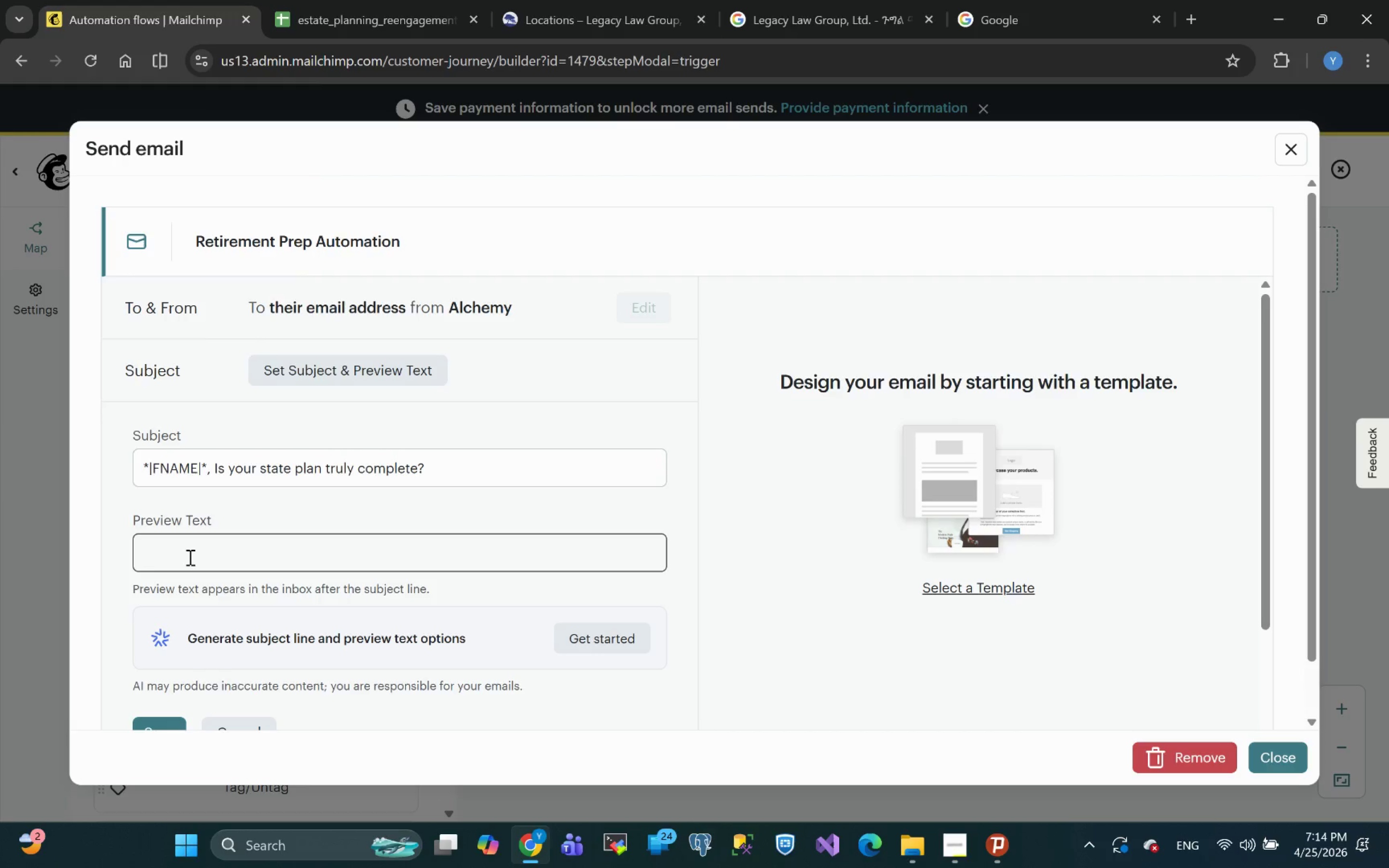 
left_click([185, 556])
 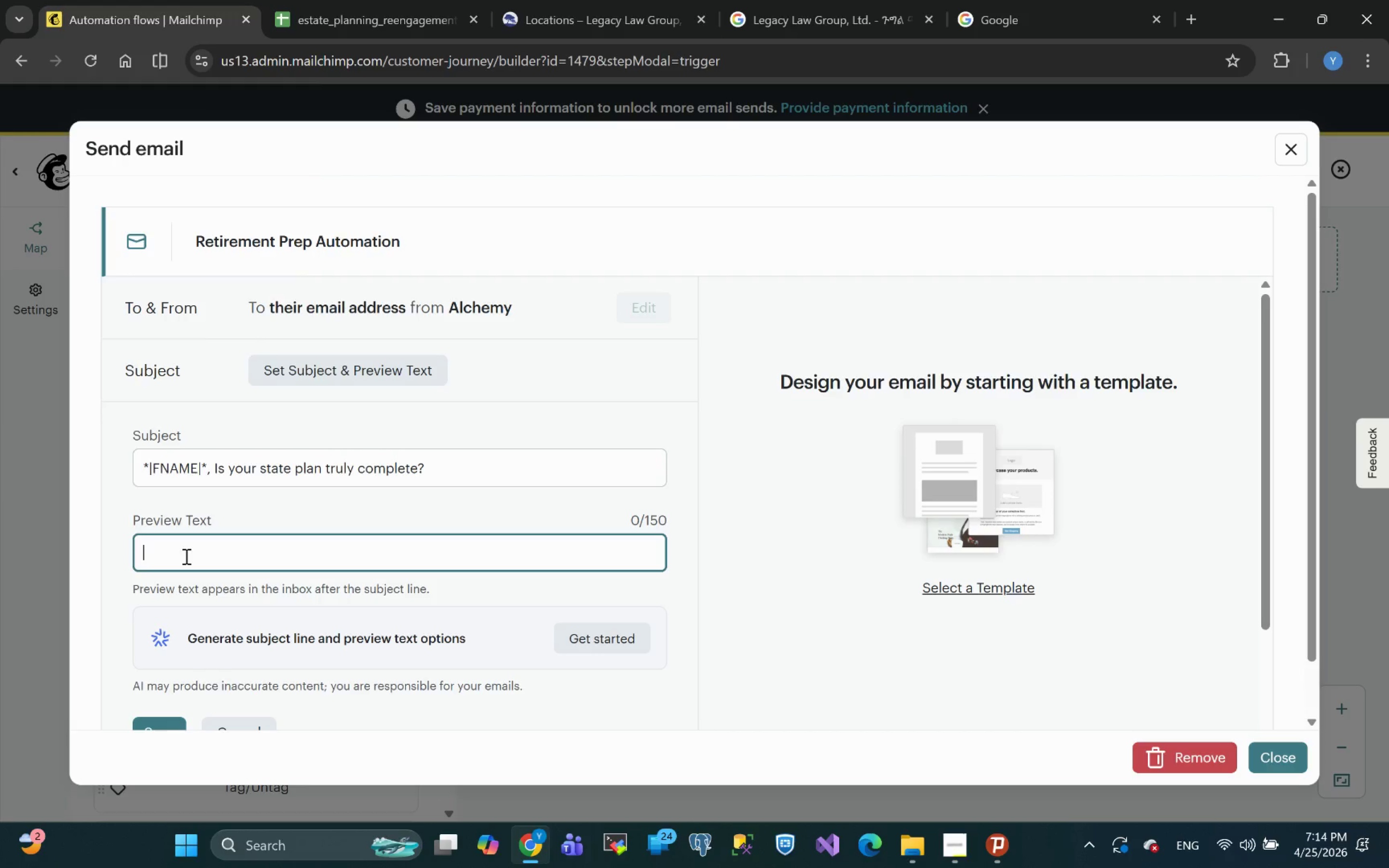 
type(A simple checklist to )
 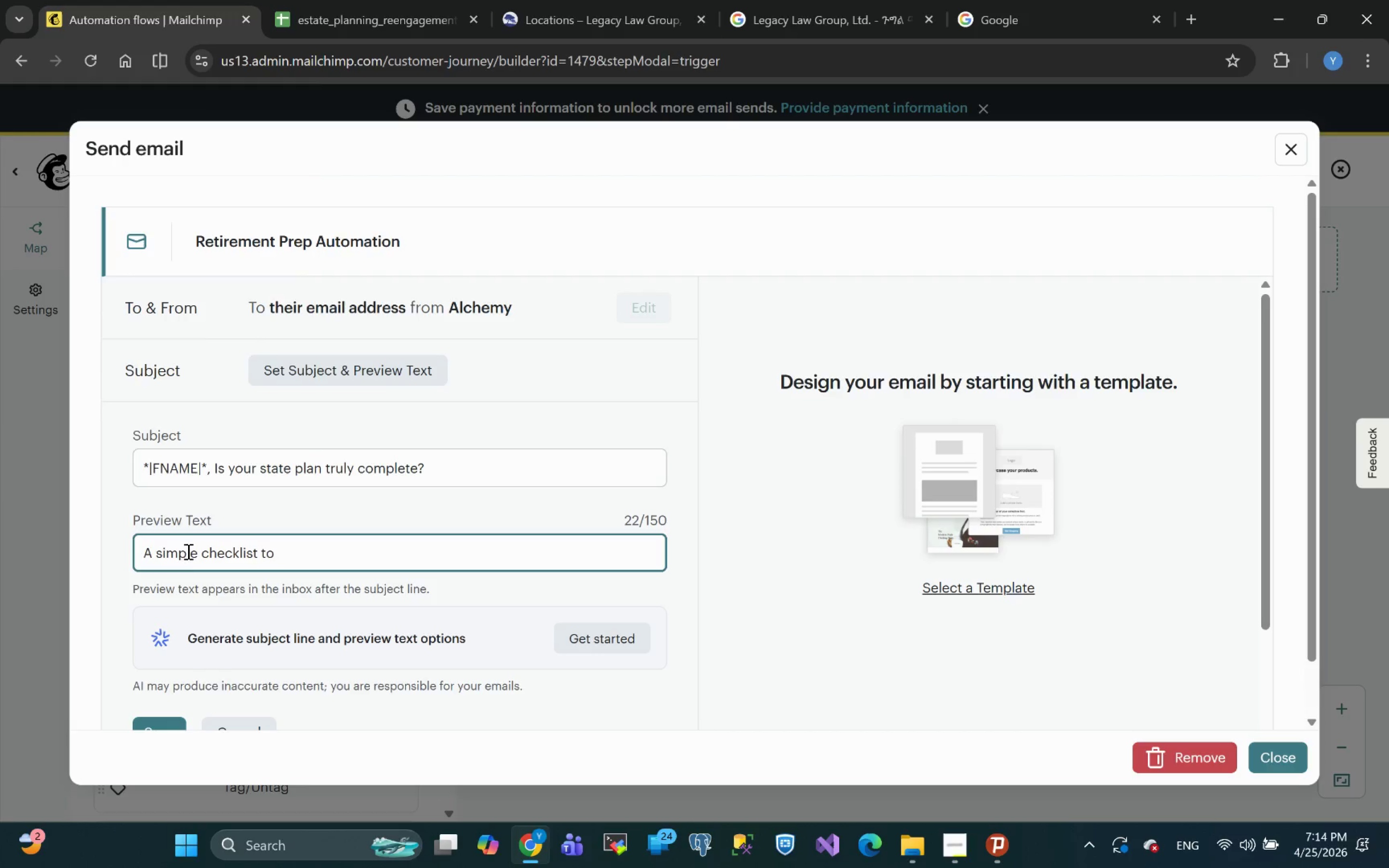 
wait(7.07)
 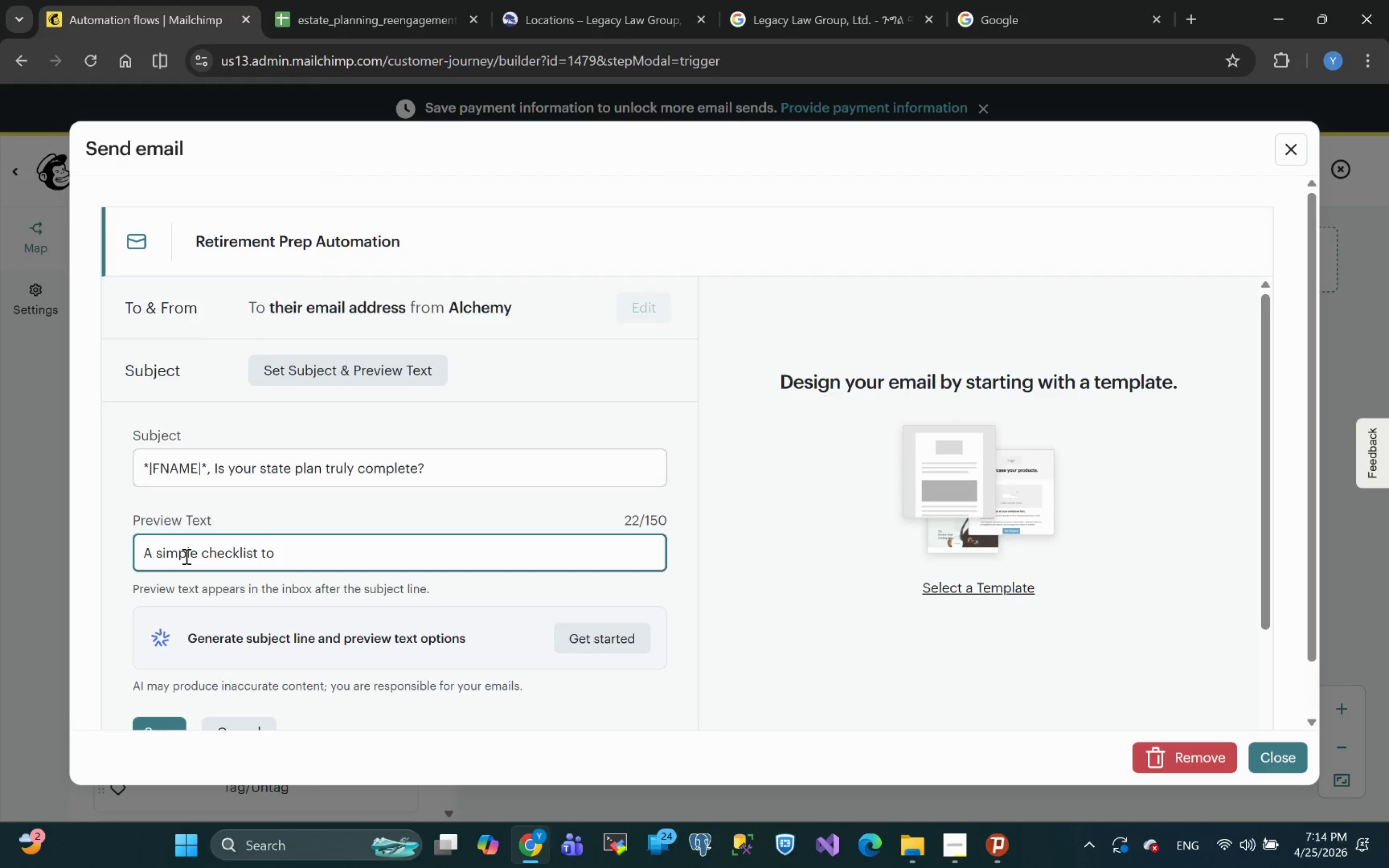 
type(secure your legacy)
 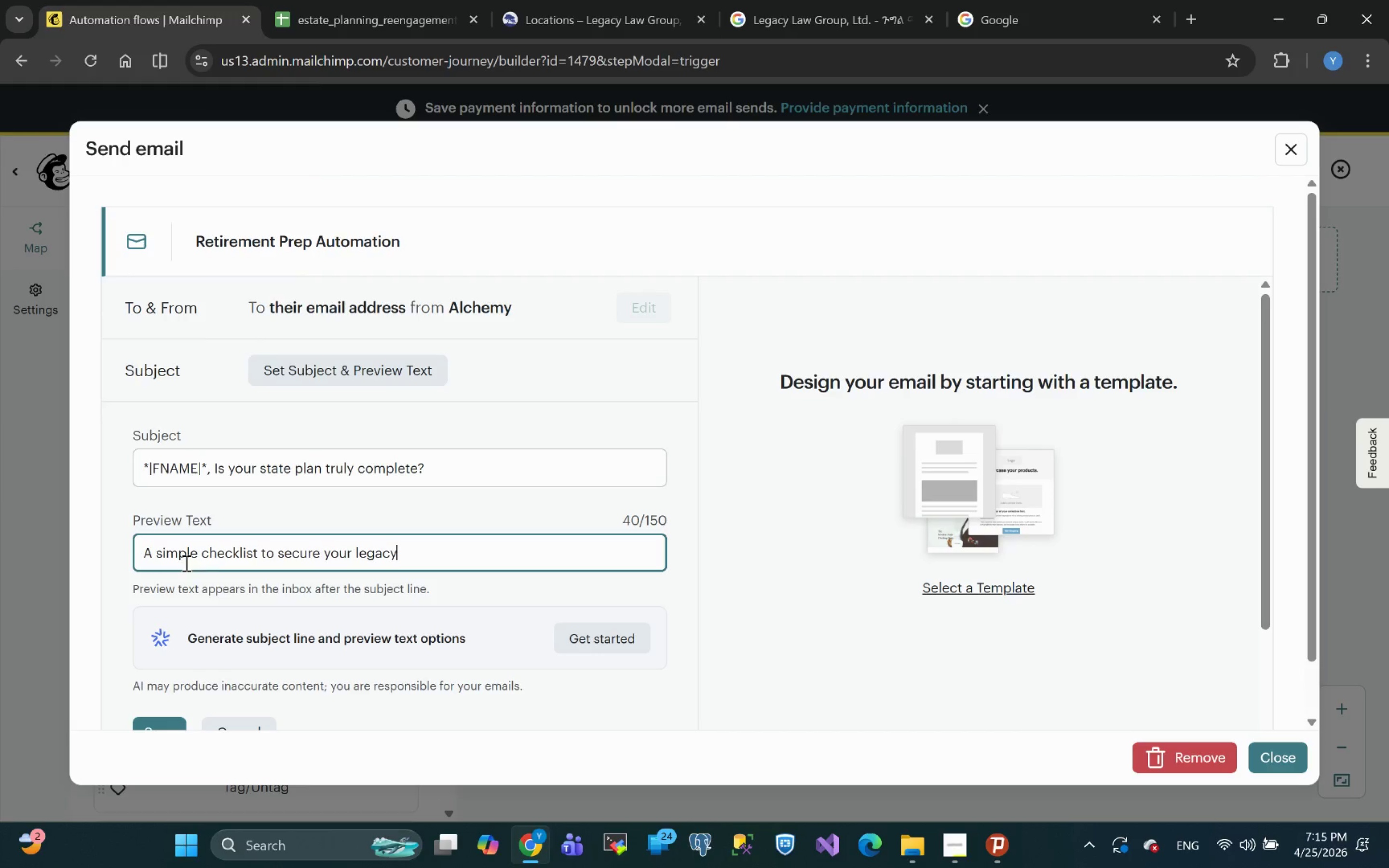 
mouse_move([226, 608])
 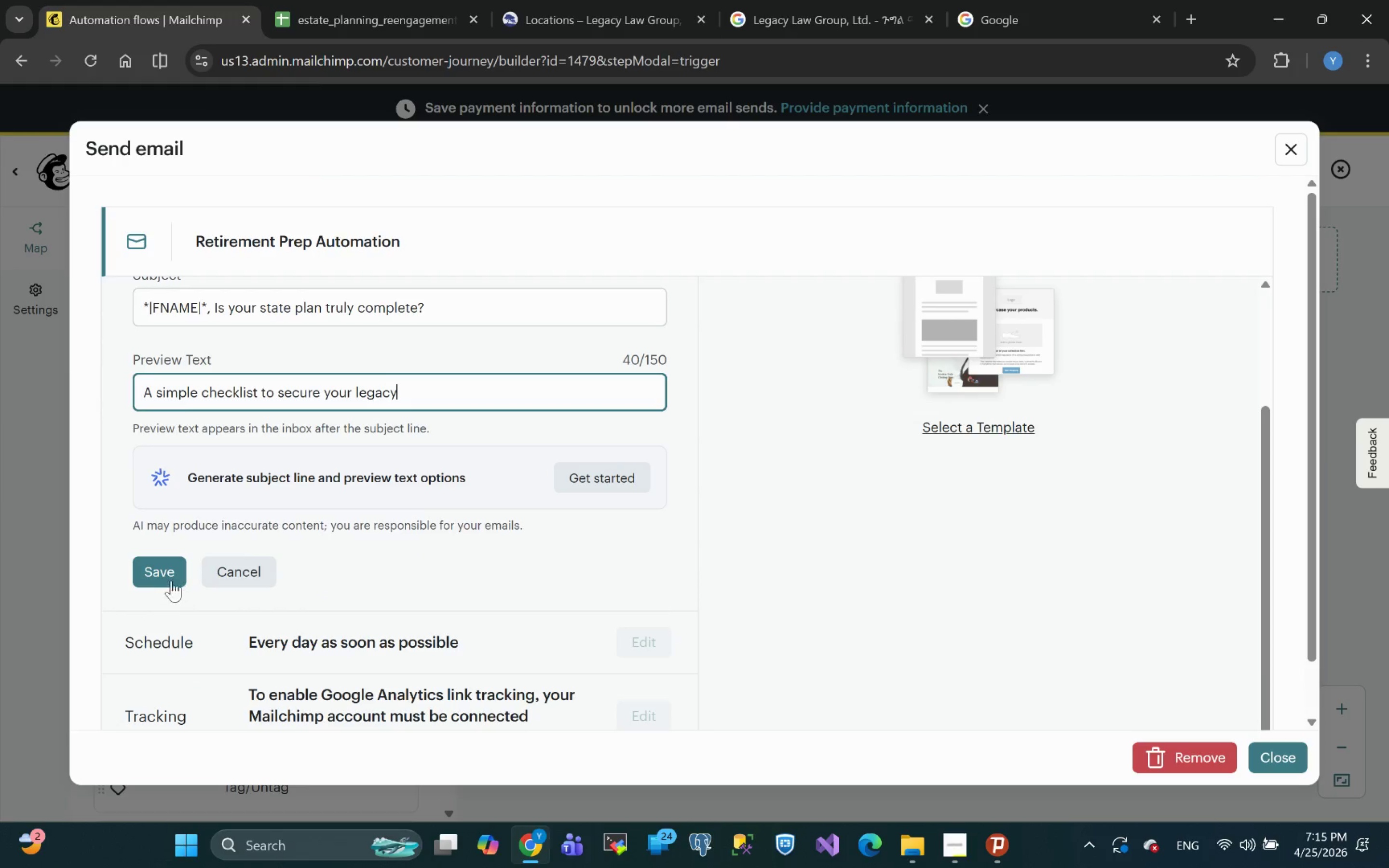 
left_click([163, 575])
 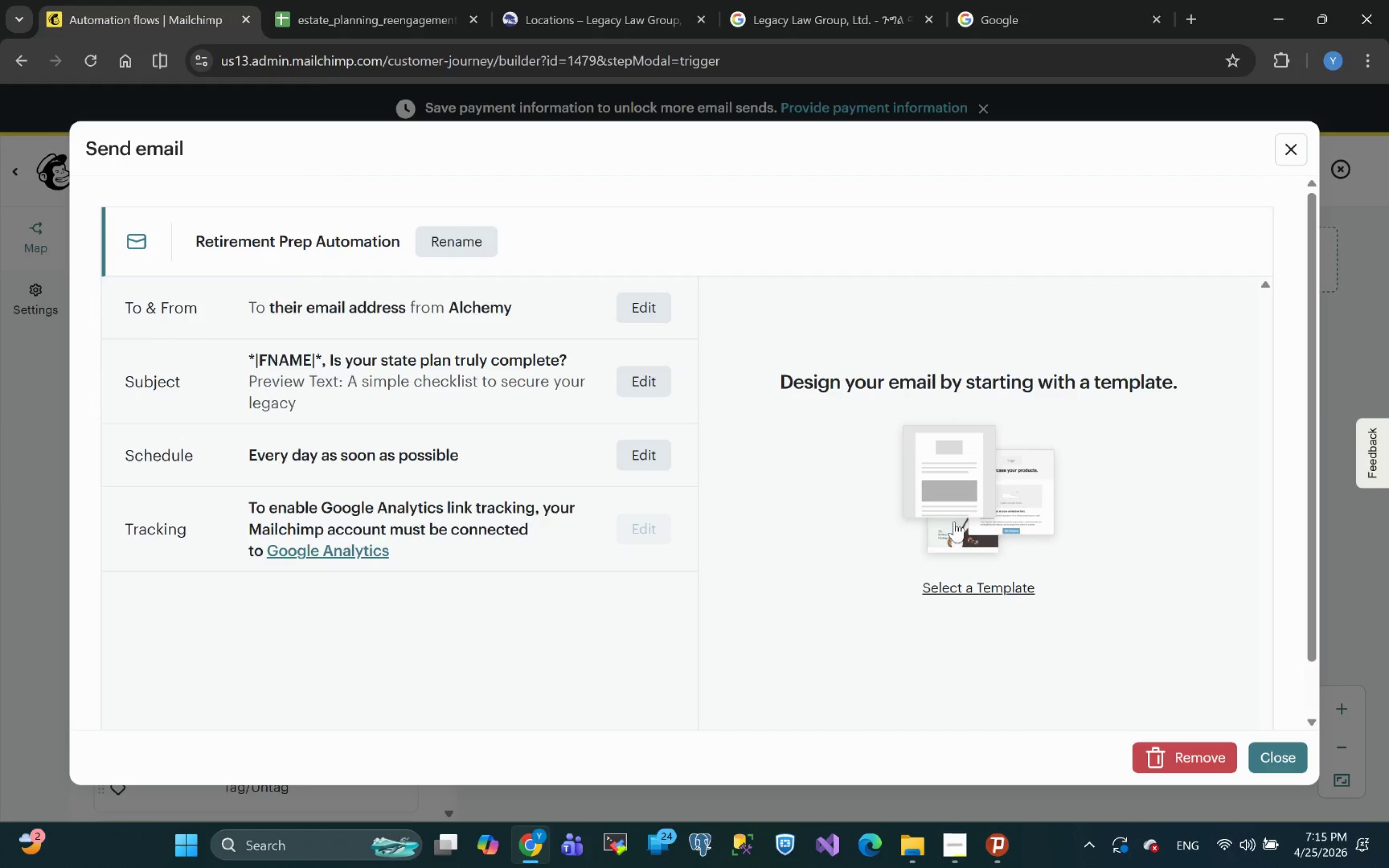 
left_click([967, 587])
 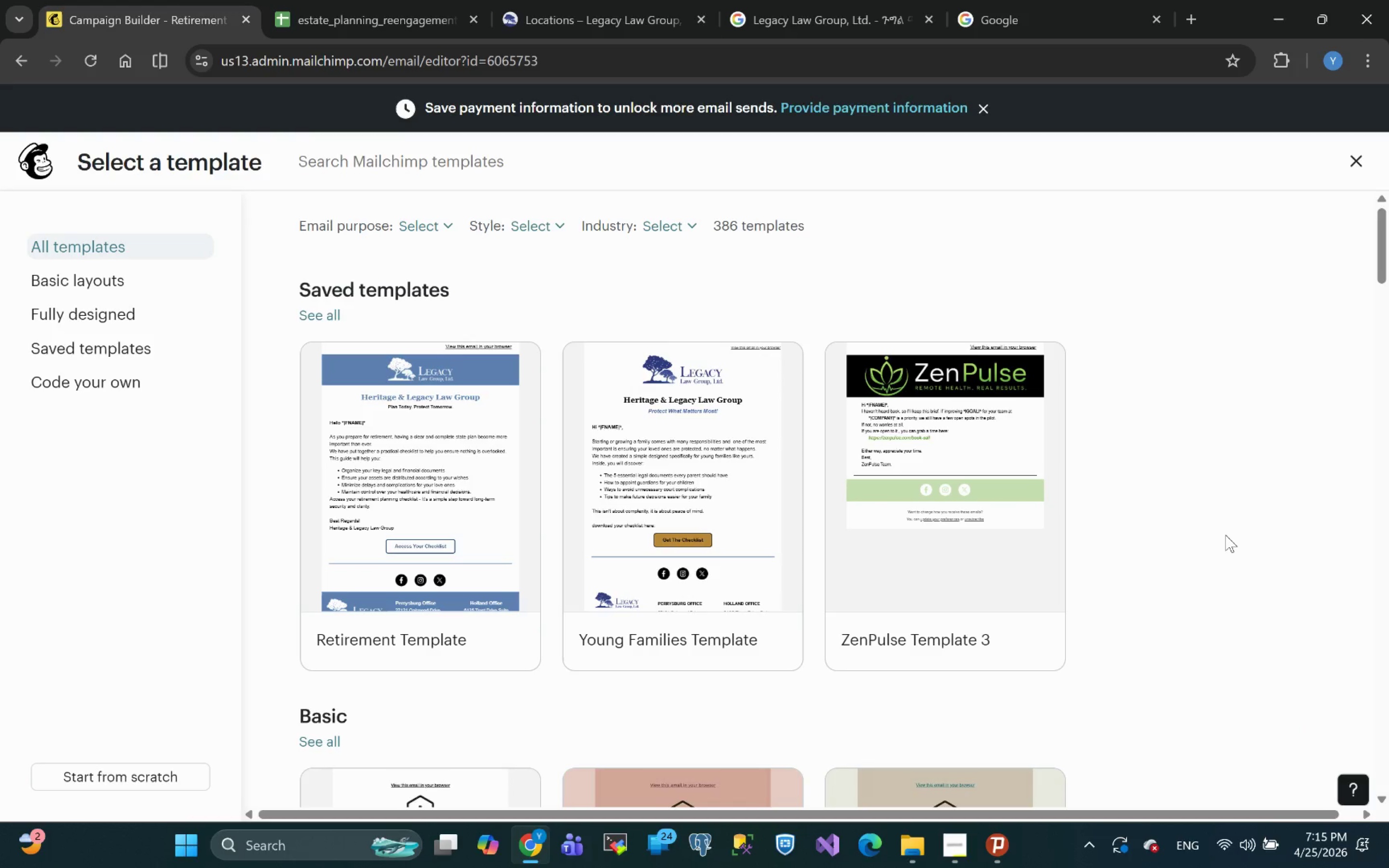 
wait(7.76)
 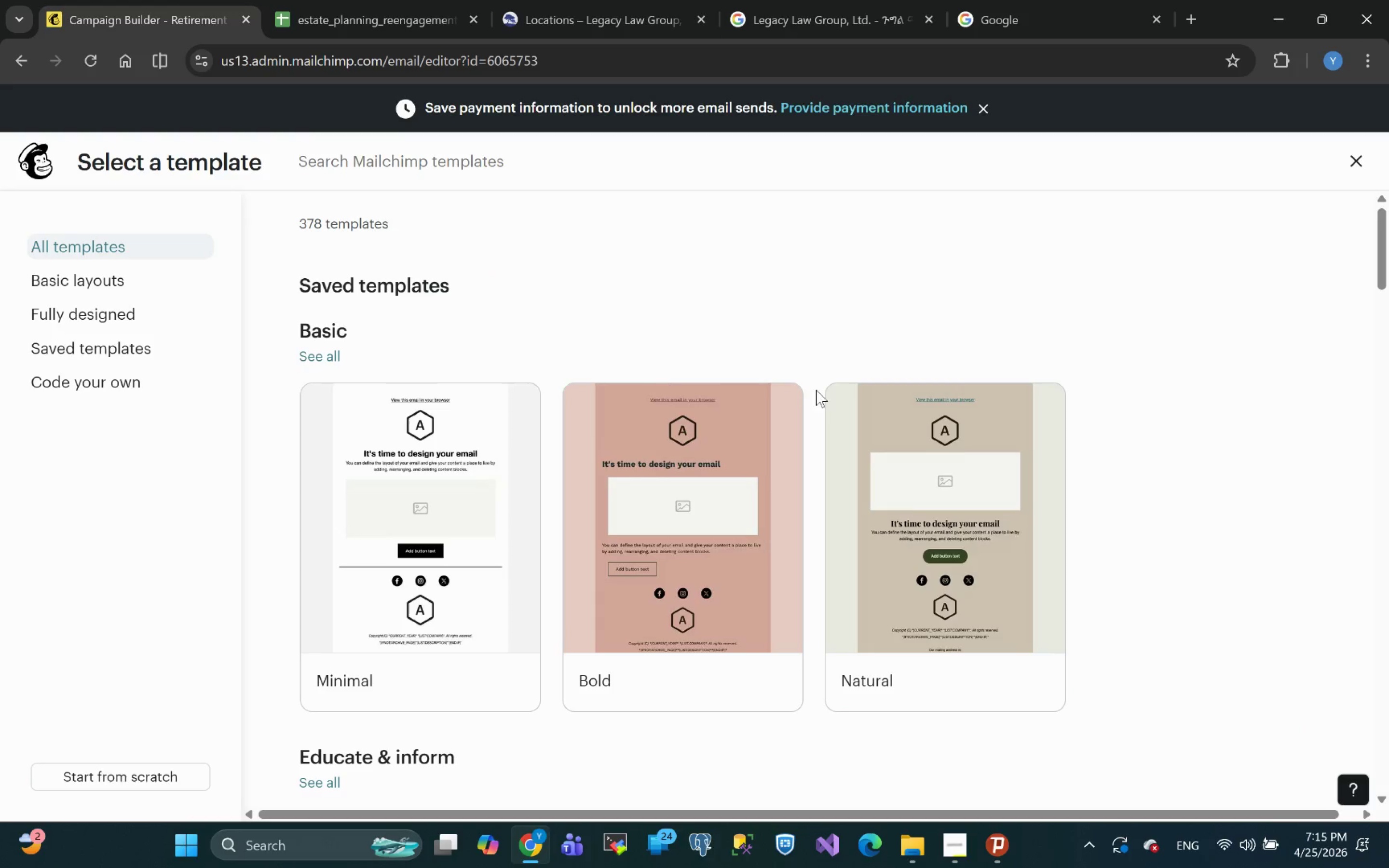 
left_click([420, 482])
 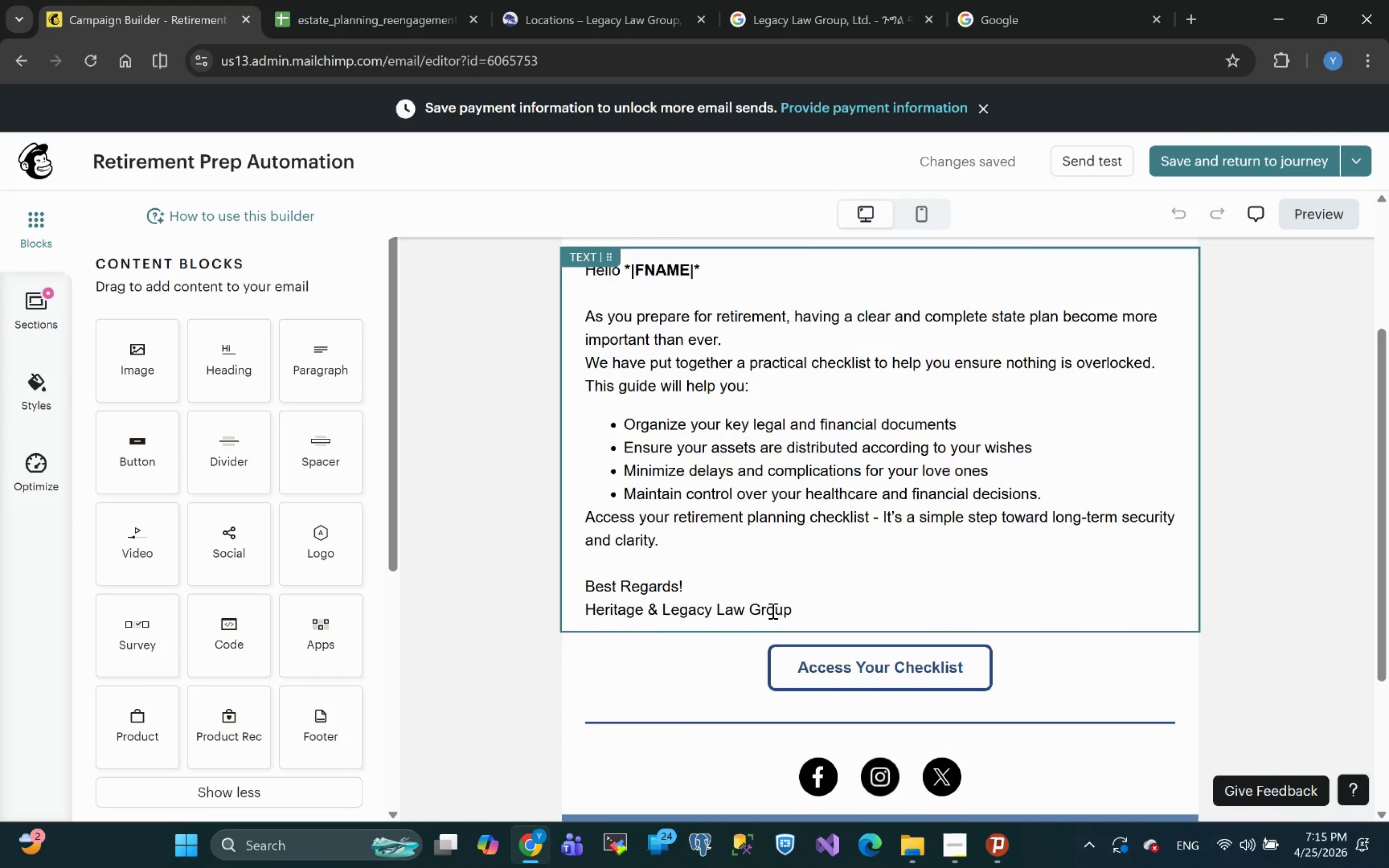 
wait(14.87)
 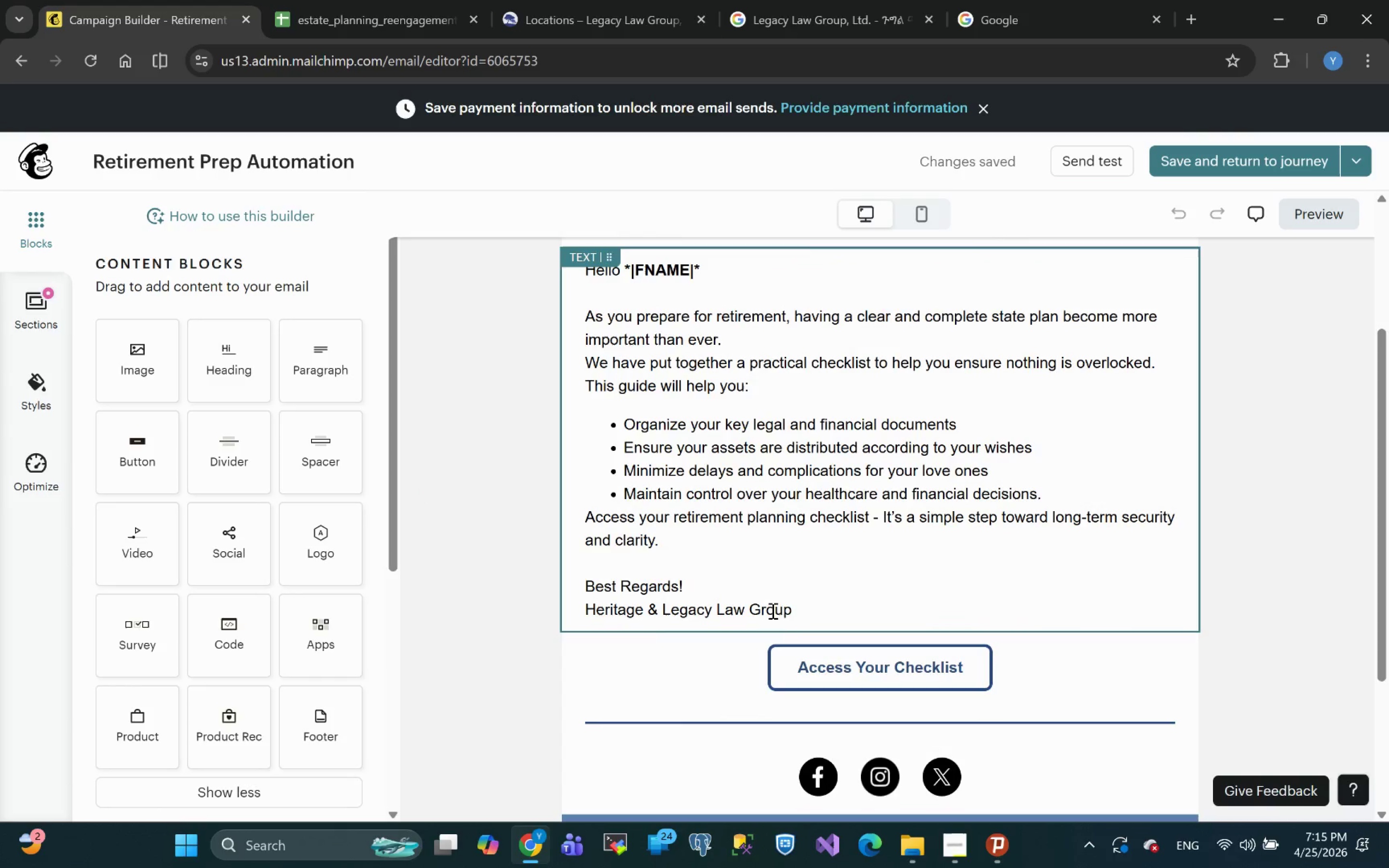 
left_click([1307, 214])
 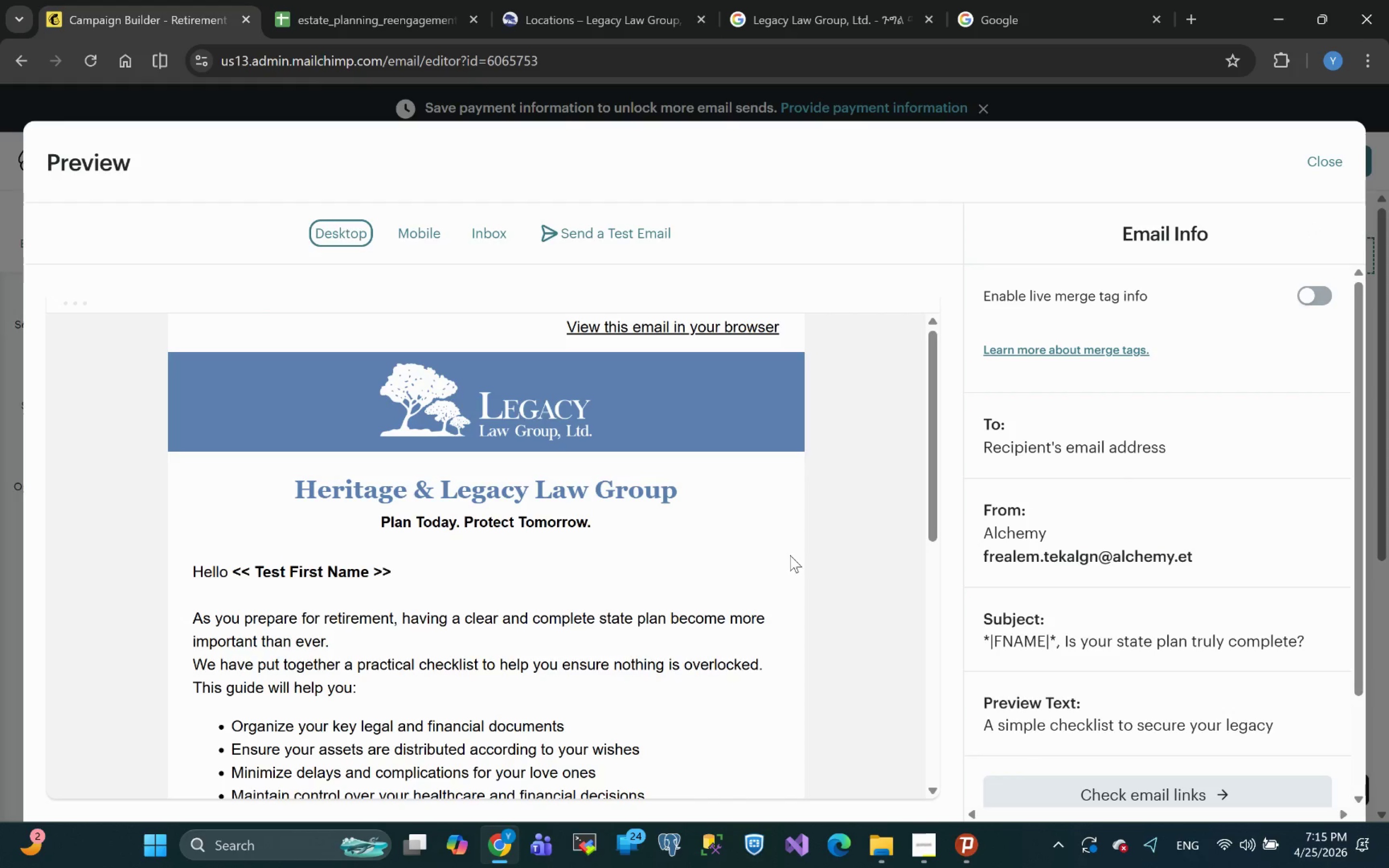 
wait(8.84)
 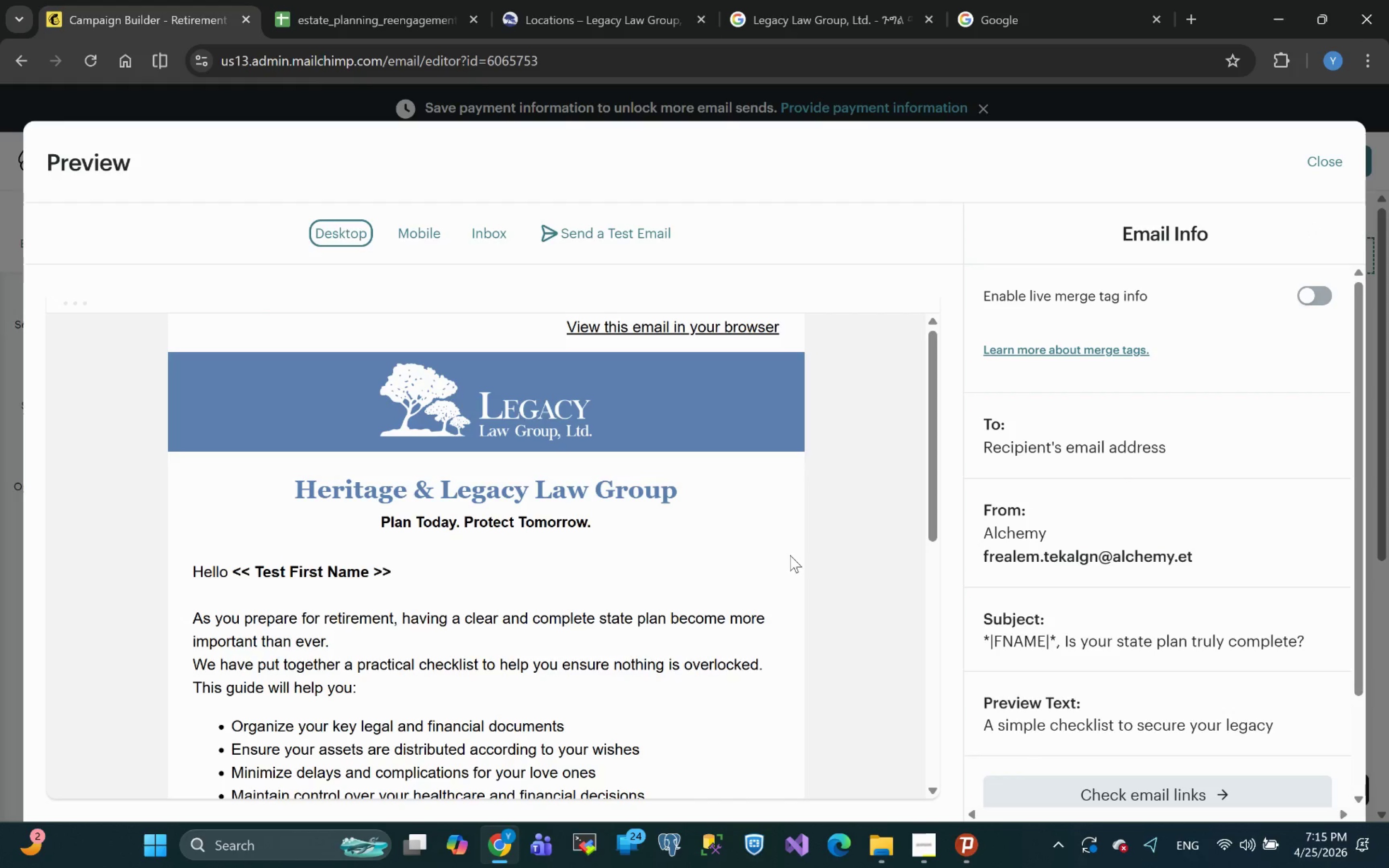 
left_click([1319, 299])
 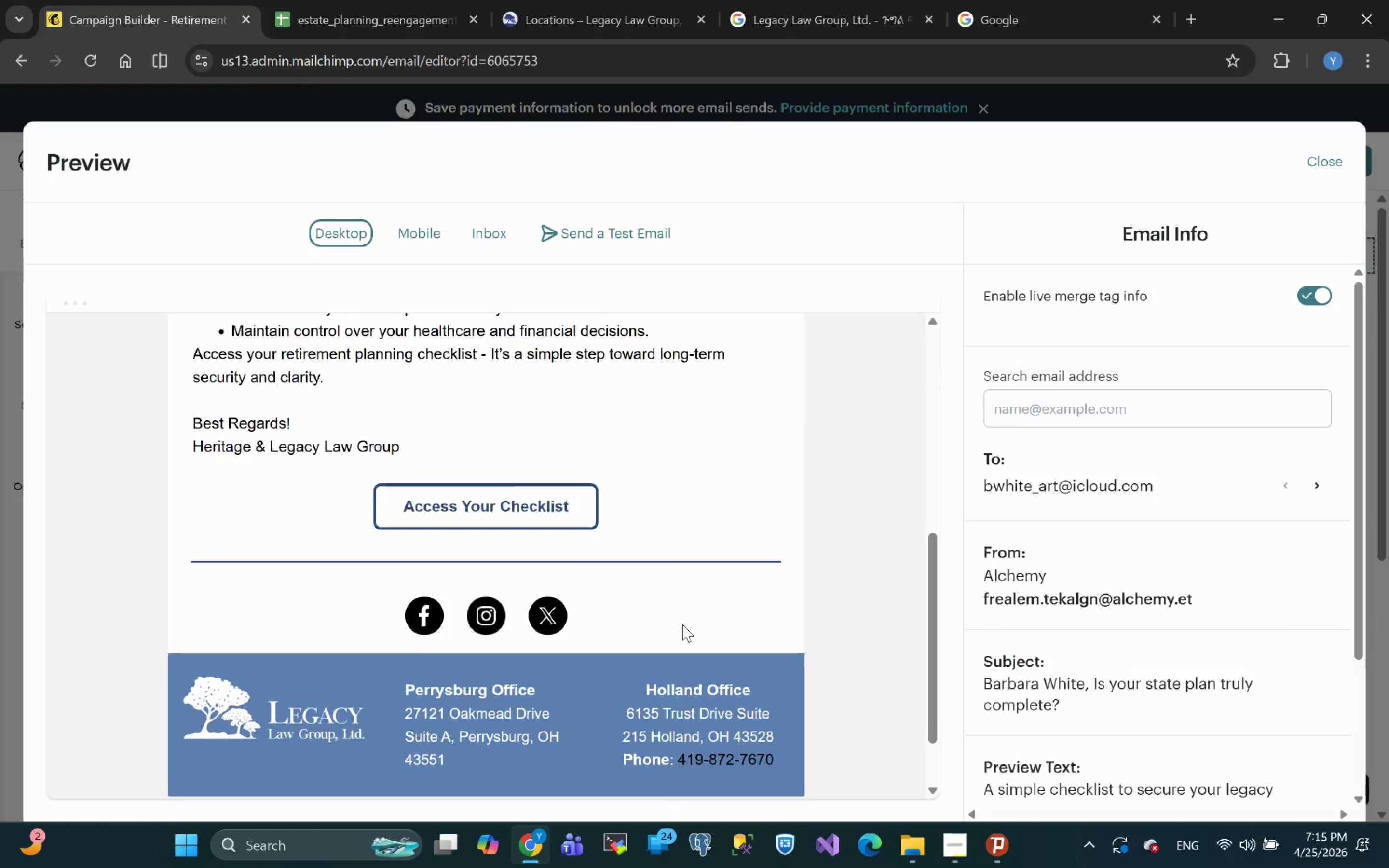 
wait(9.65)
 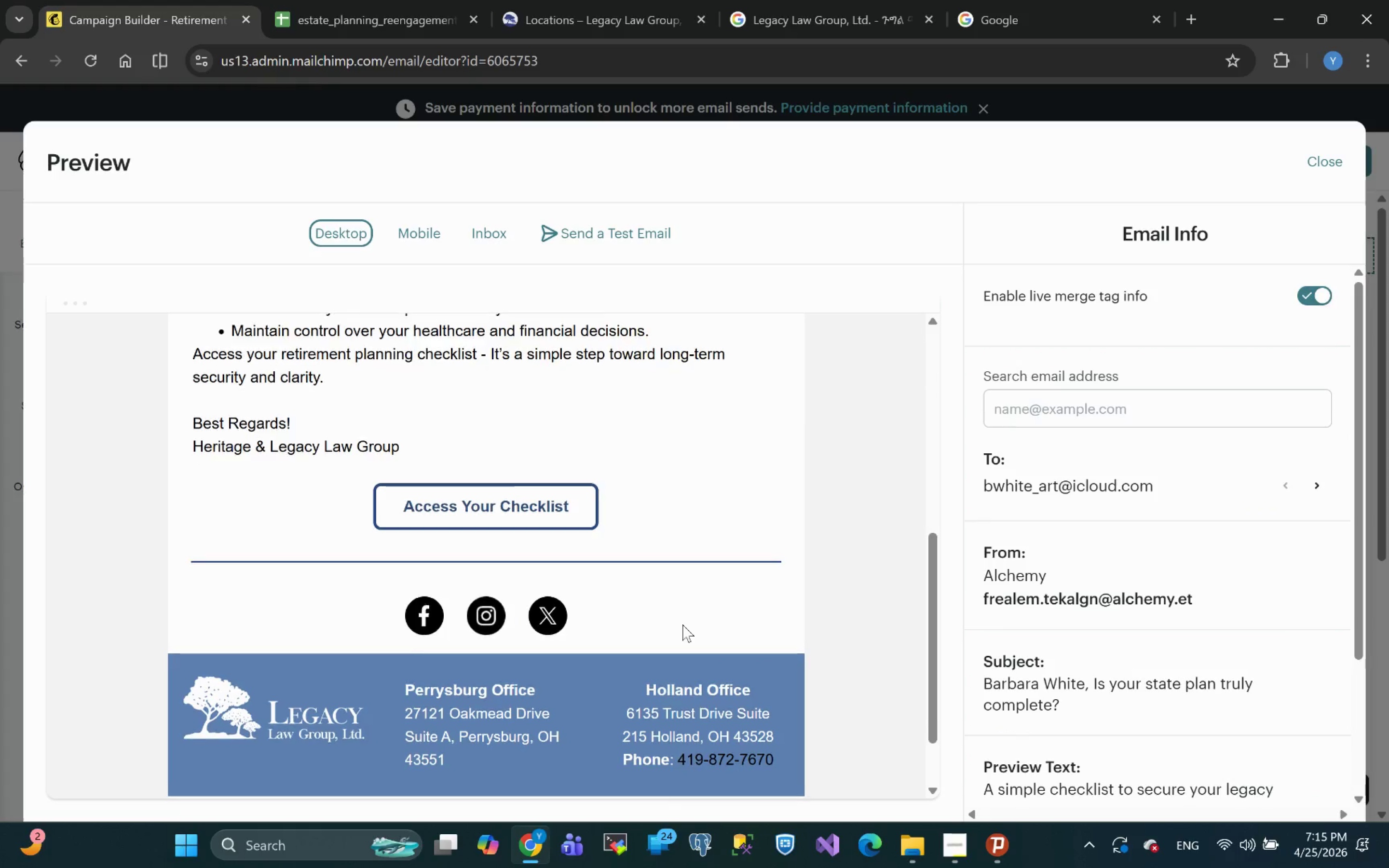 
left_click([416, 231])
 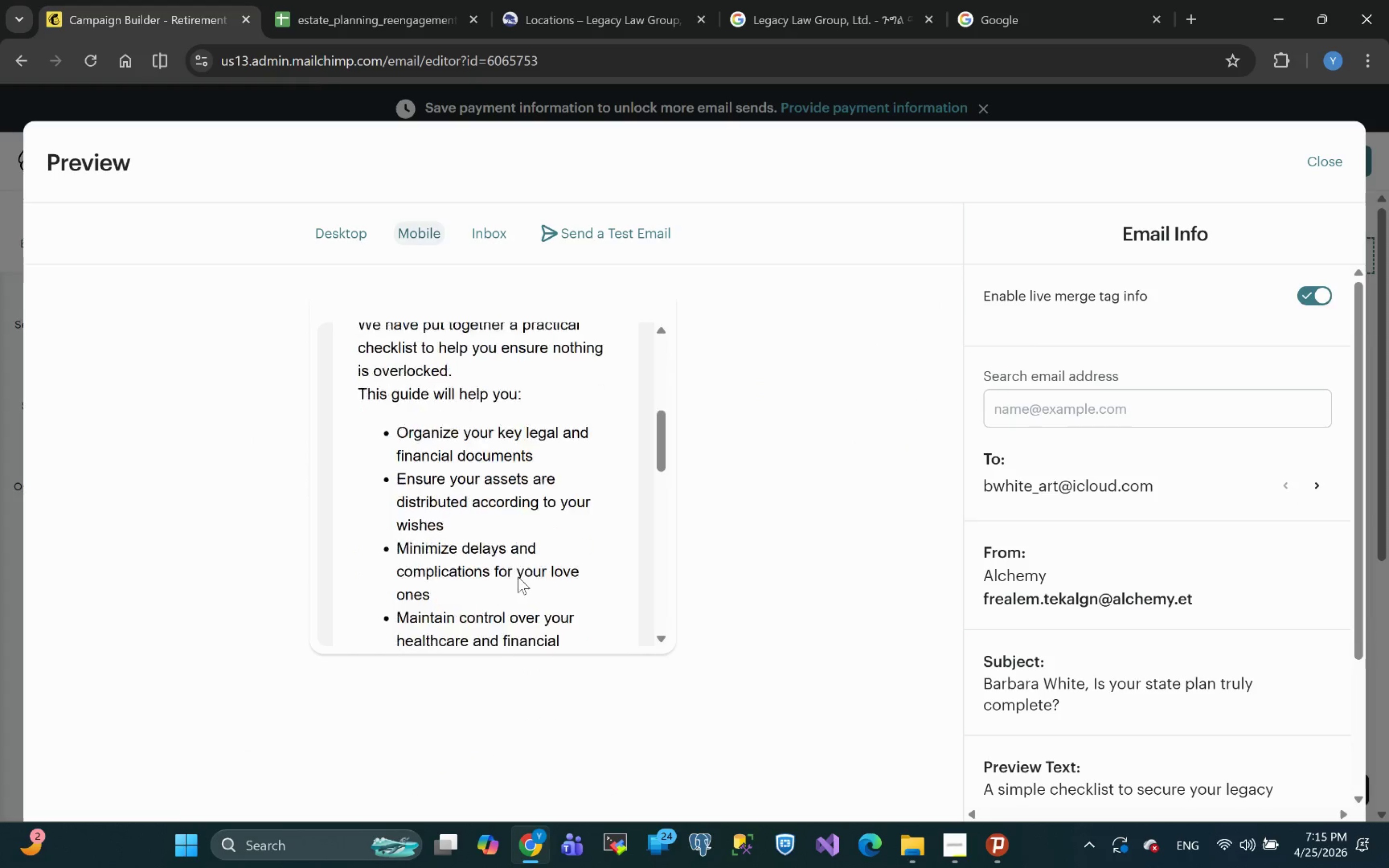 
wait(8.56)
 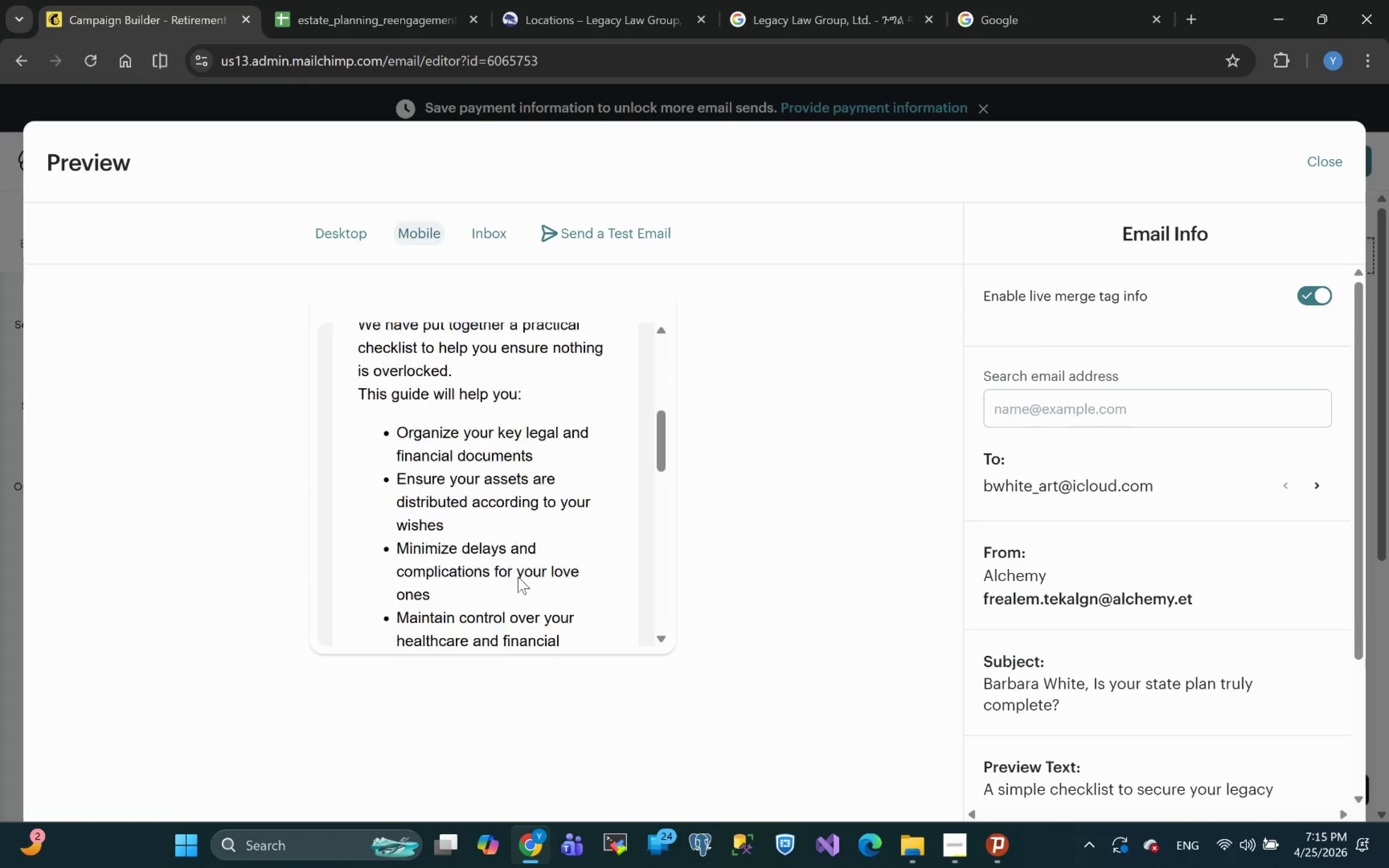 
left_click([1316, 163])
 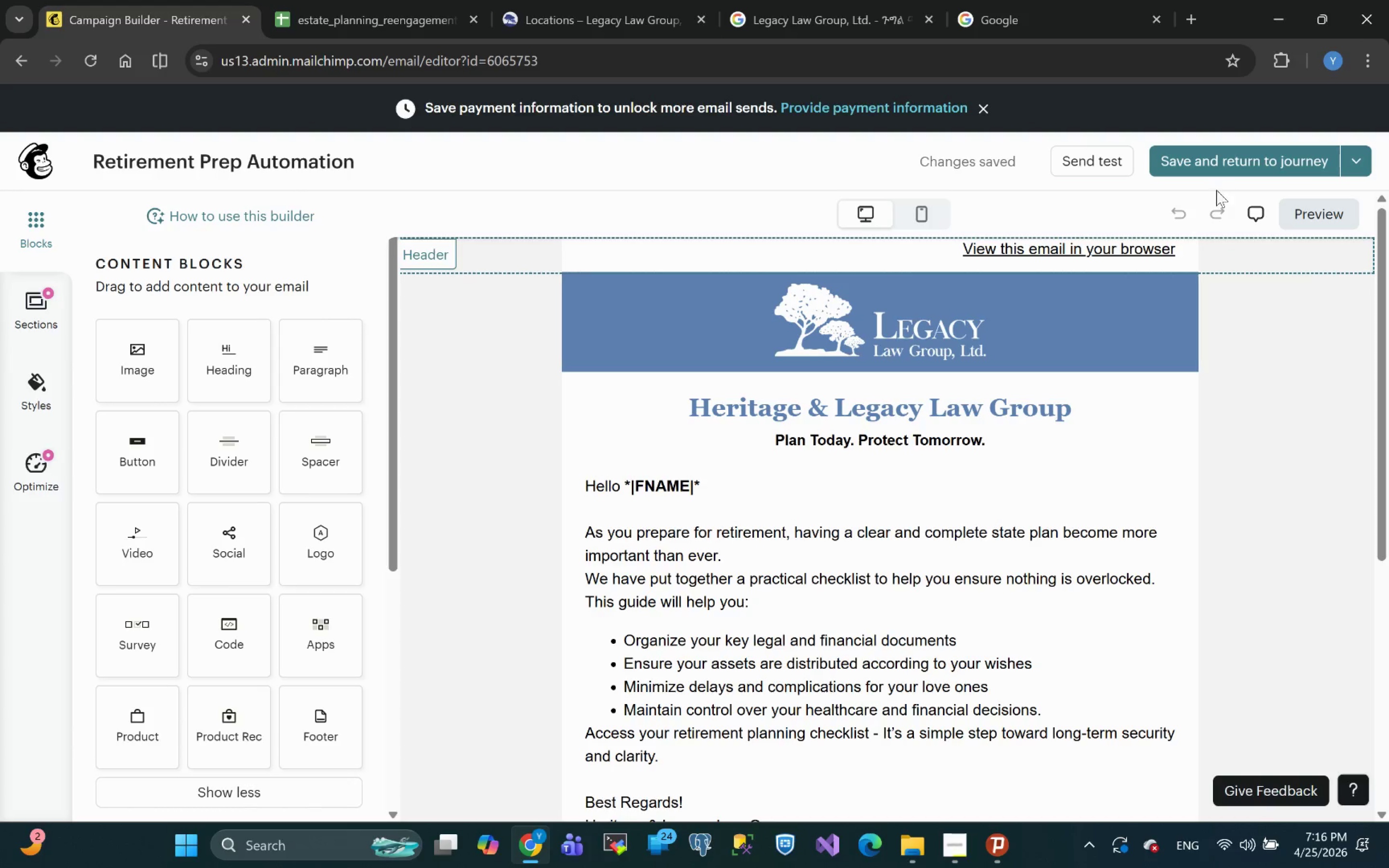 
left_click([1199, 161])
 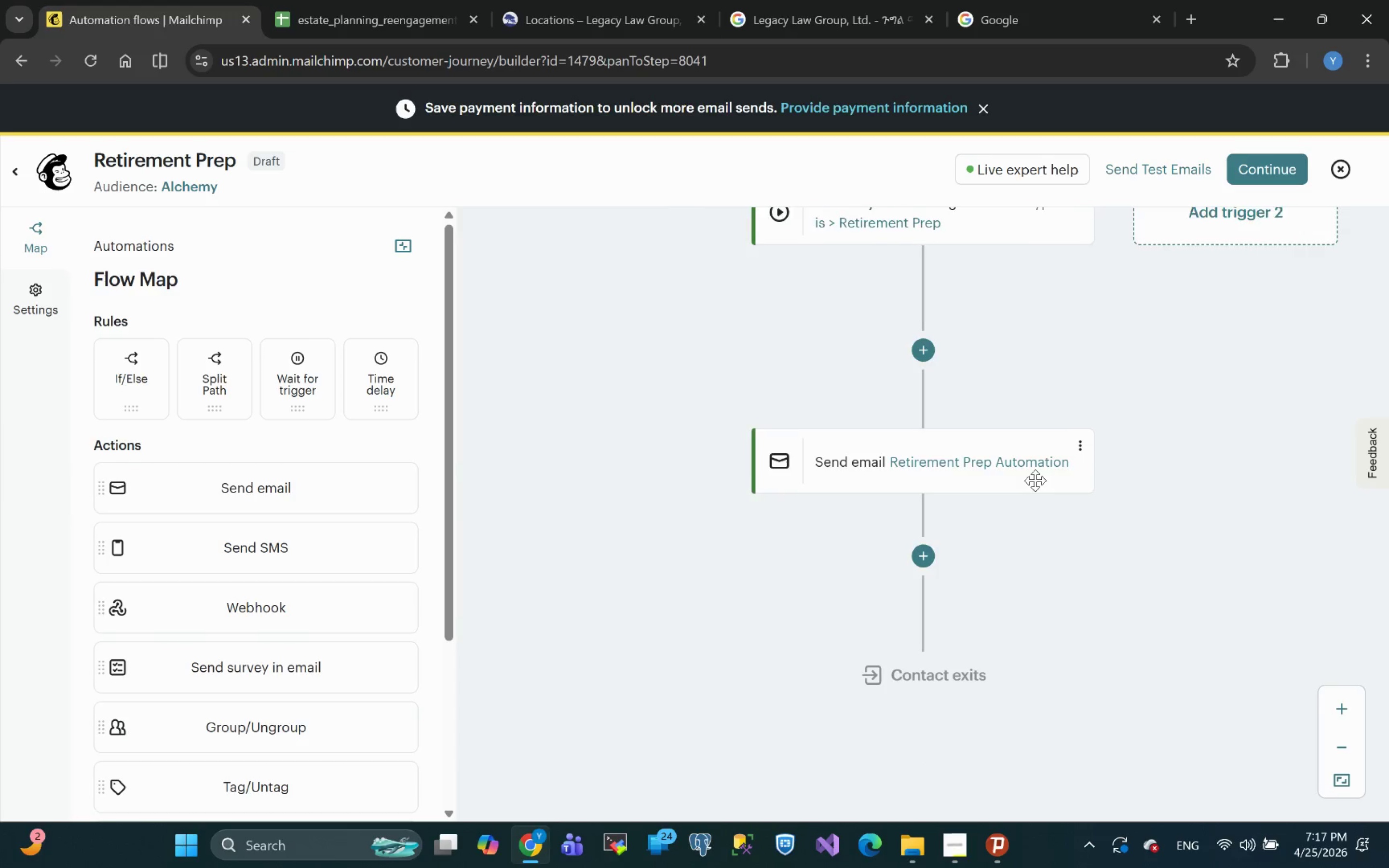 
wait(109.75)
 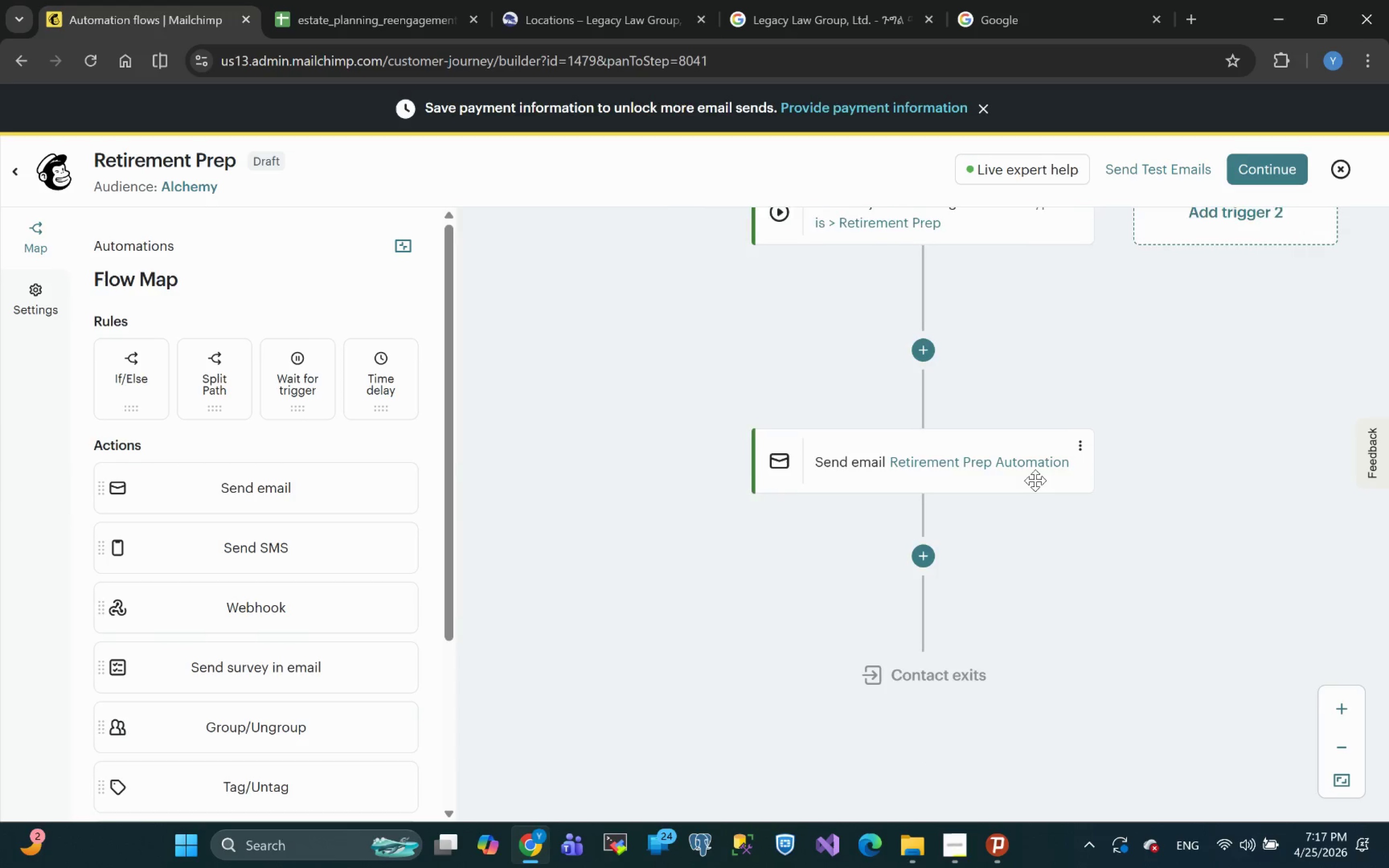 
left_click([1079, 408])
 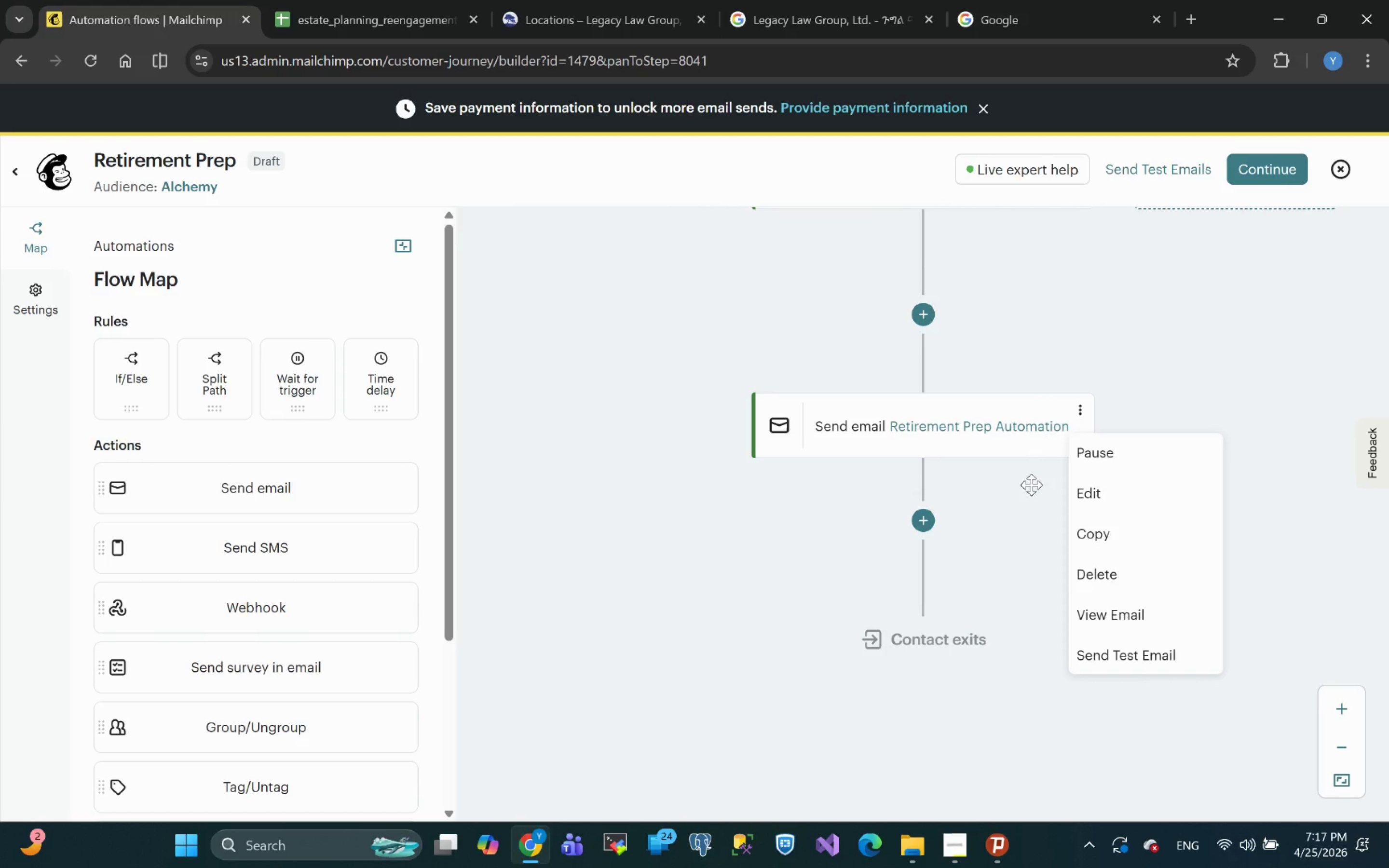 
wait(7.24)
 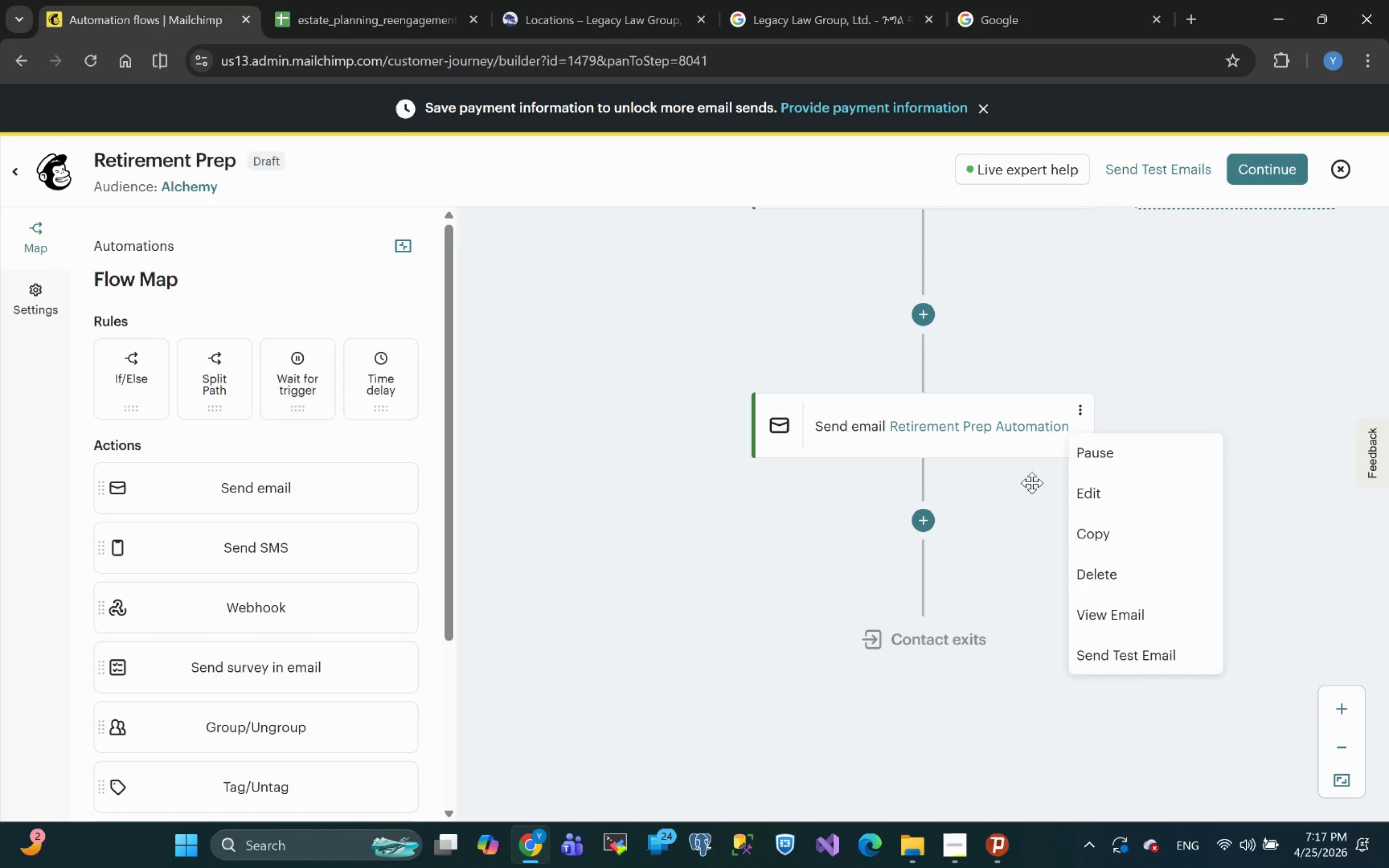 
left_click([1095, 497])
 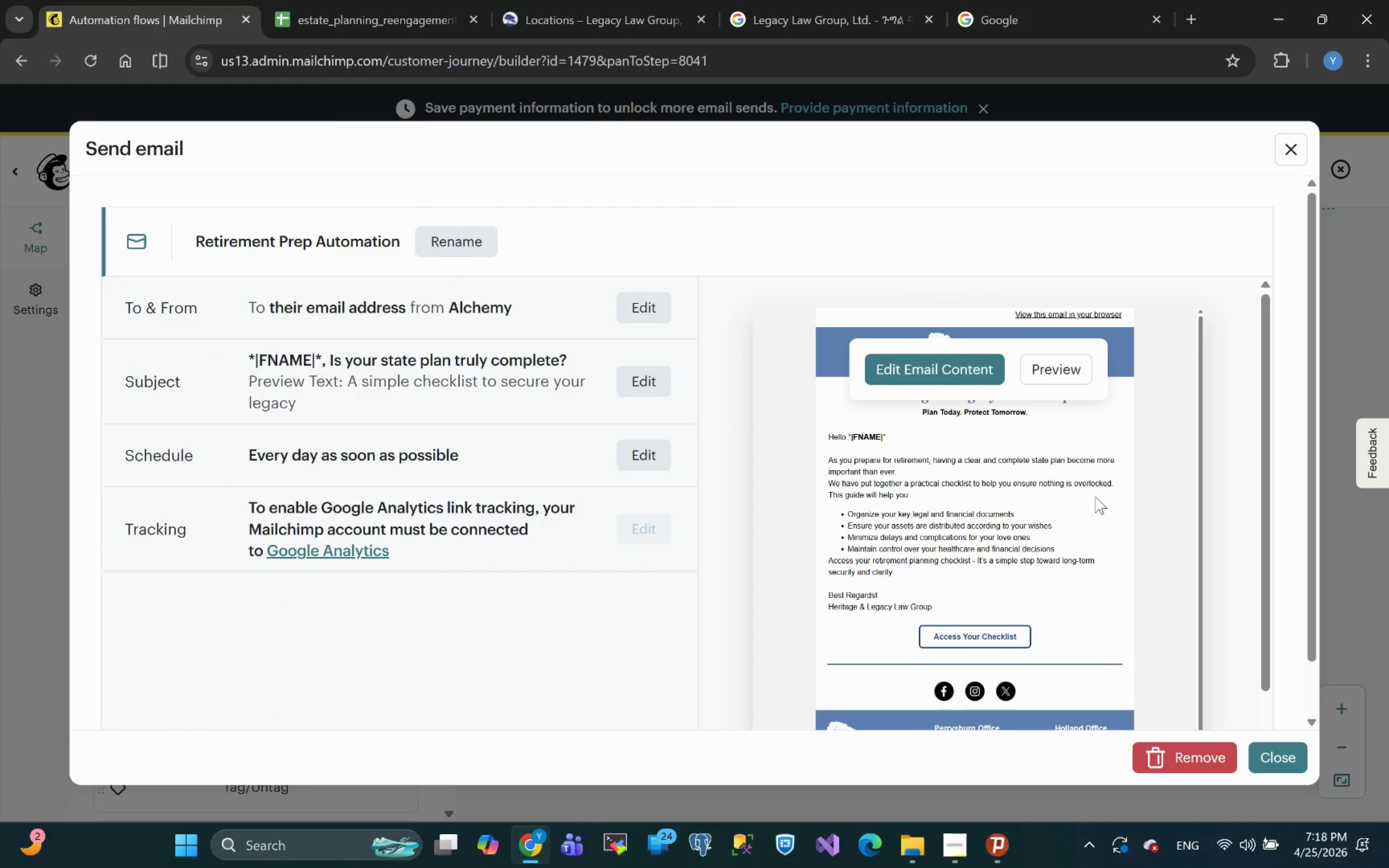 
wait(9.65)
 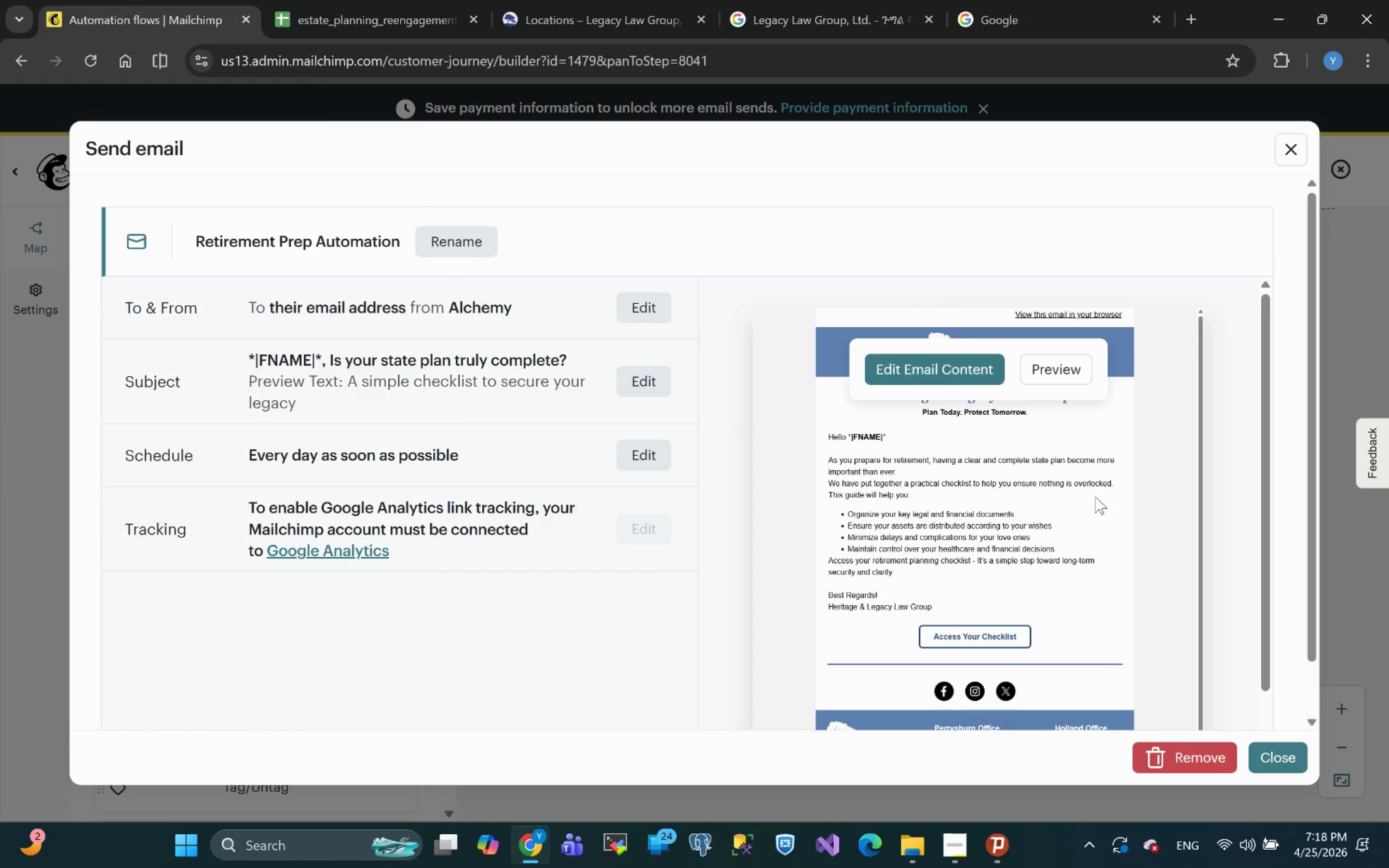 
left_click([449, 236])
 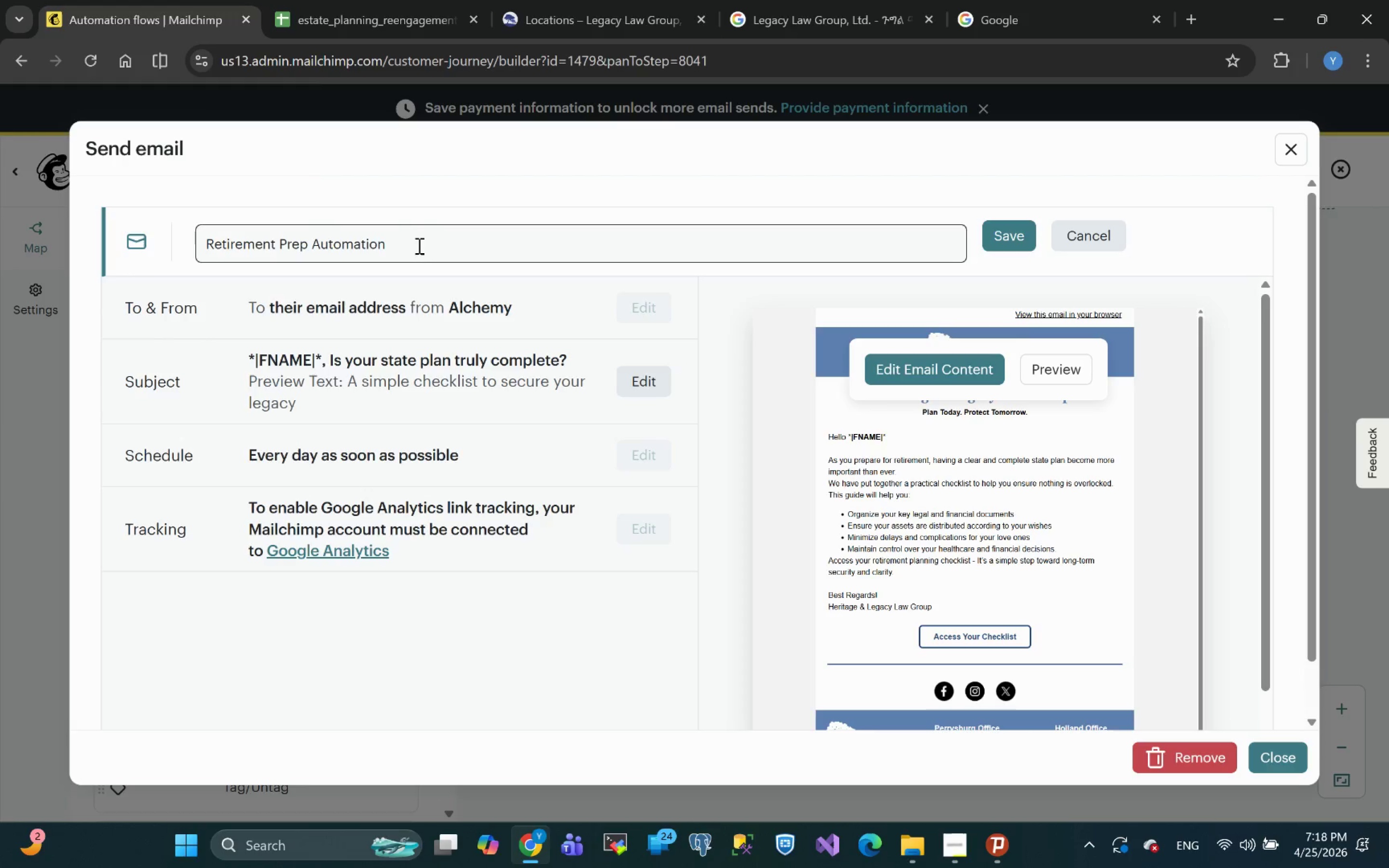 
left_click_drag(start_coordinate=[414, 246], to_coordinate=[313, 238])
 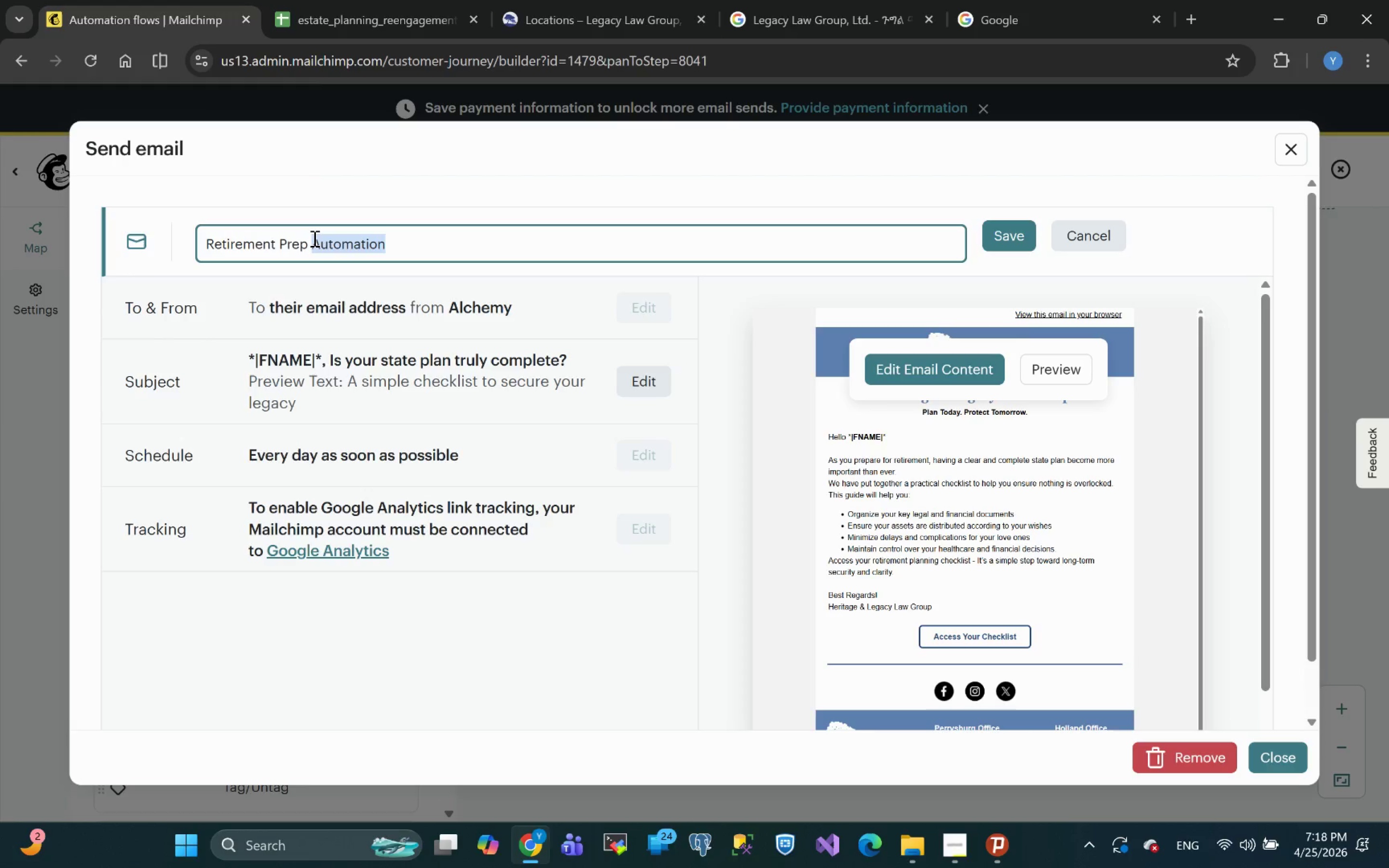 
key(Backspace)
 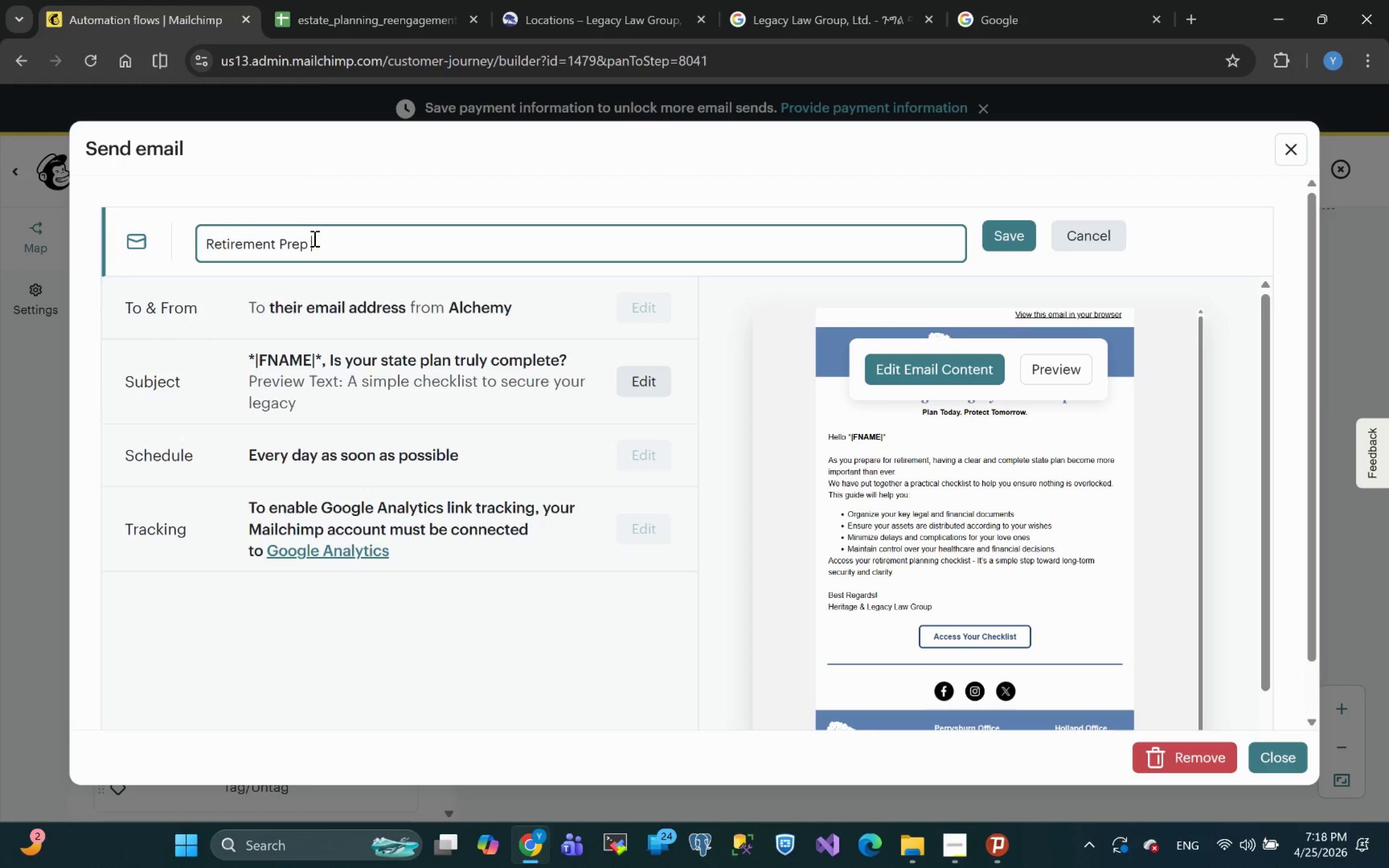 
key(Backspace)
 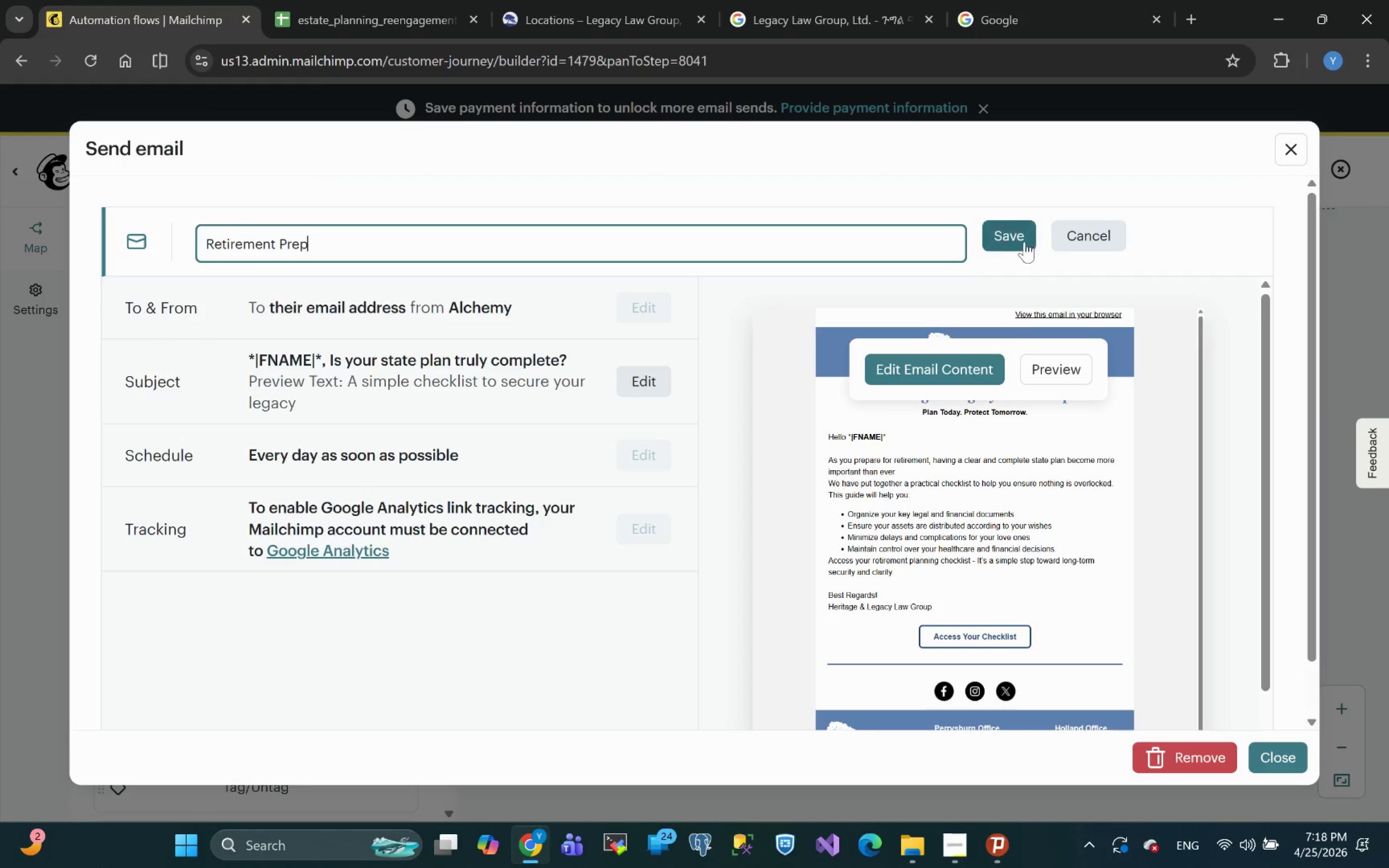 
left_click([1011, 236])
 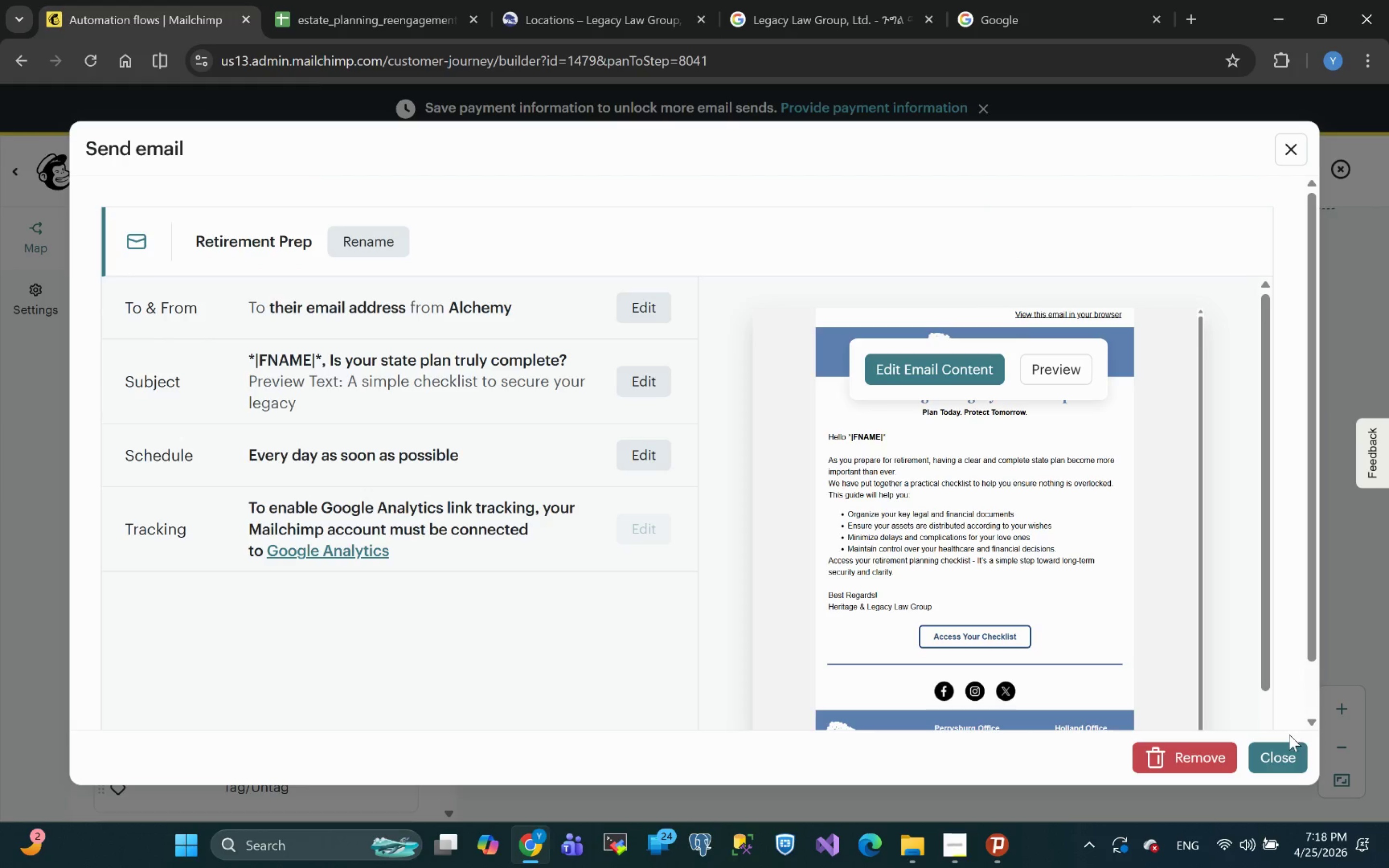 
left_click([1281, 756])
 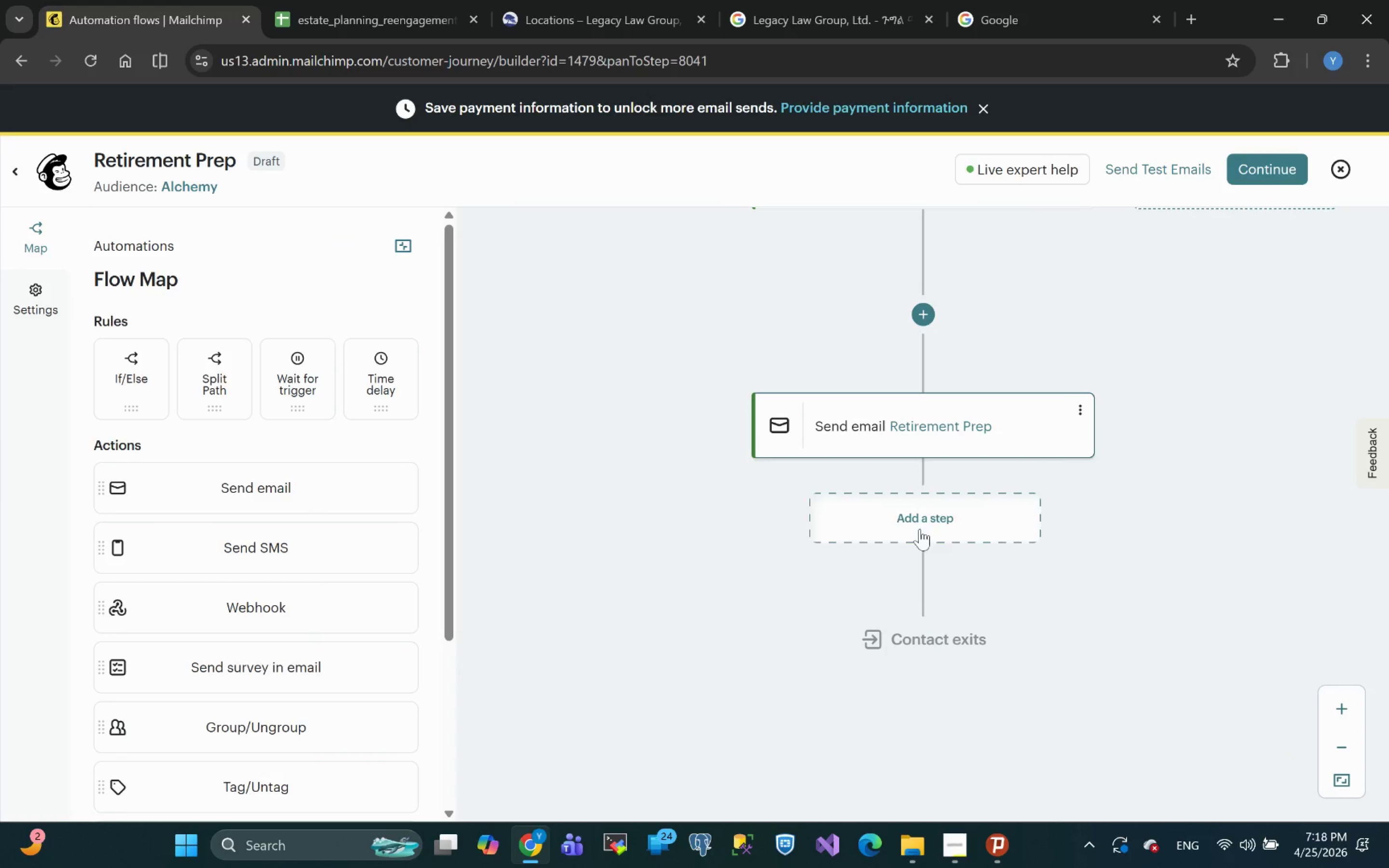 
left_click([926, 526])
 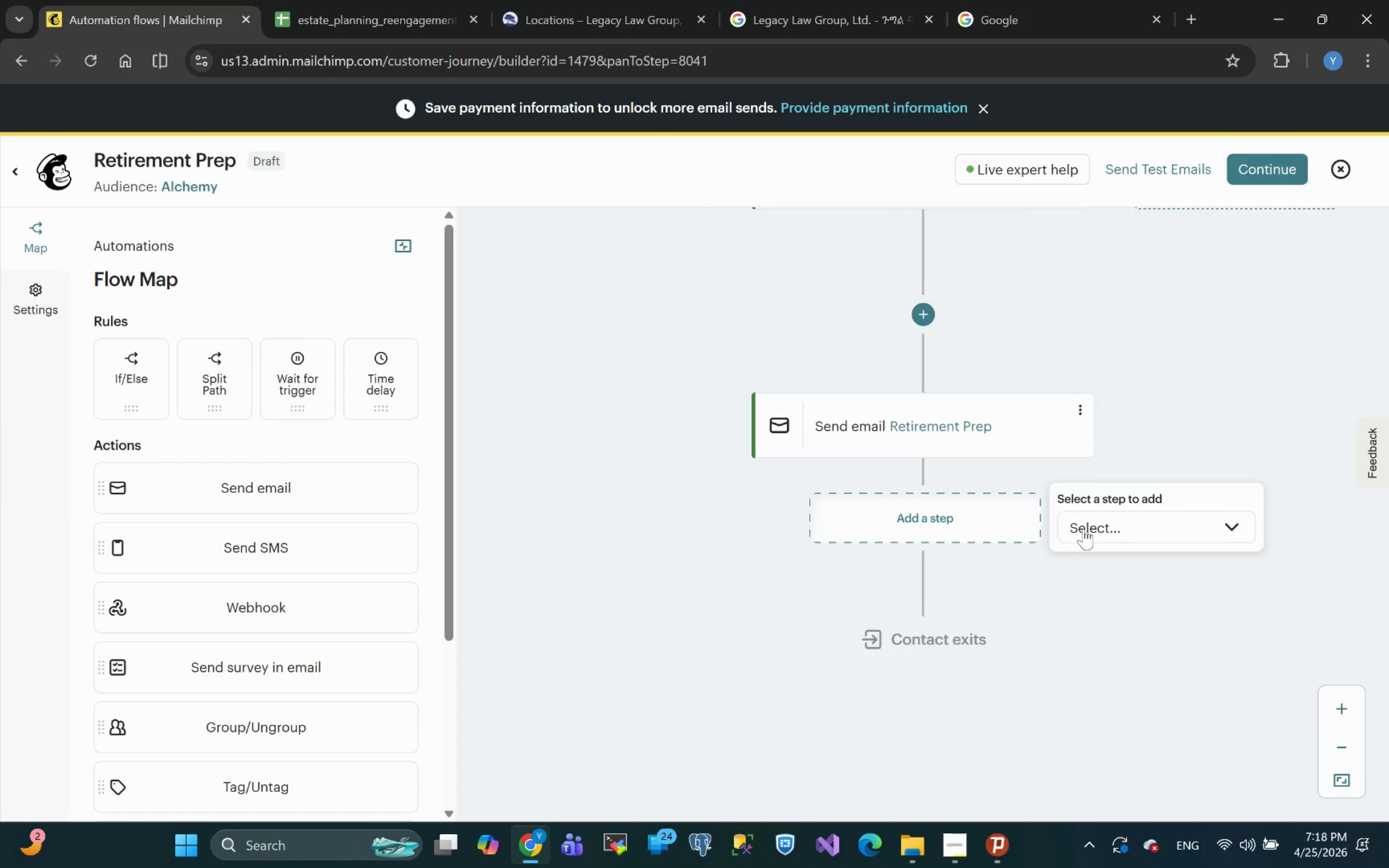 
left_click([1094, 526])
 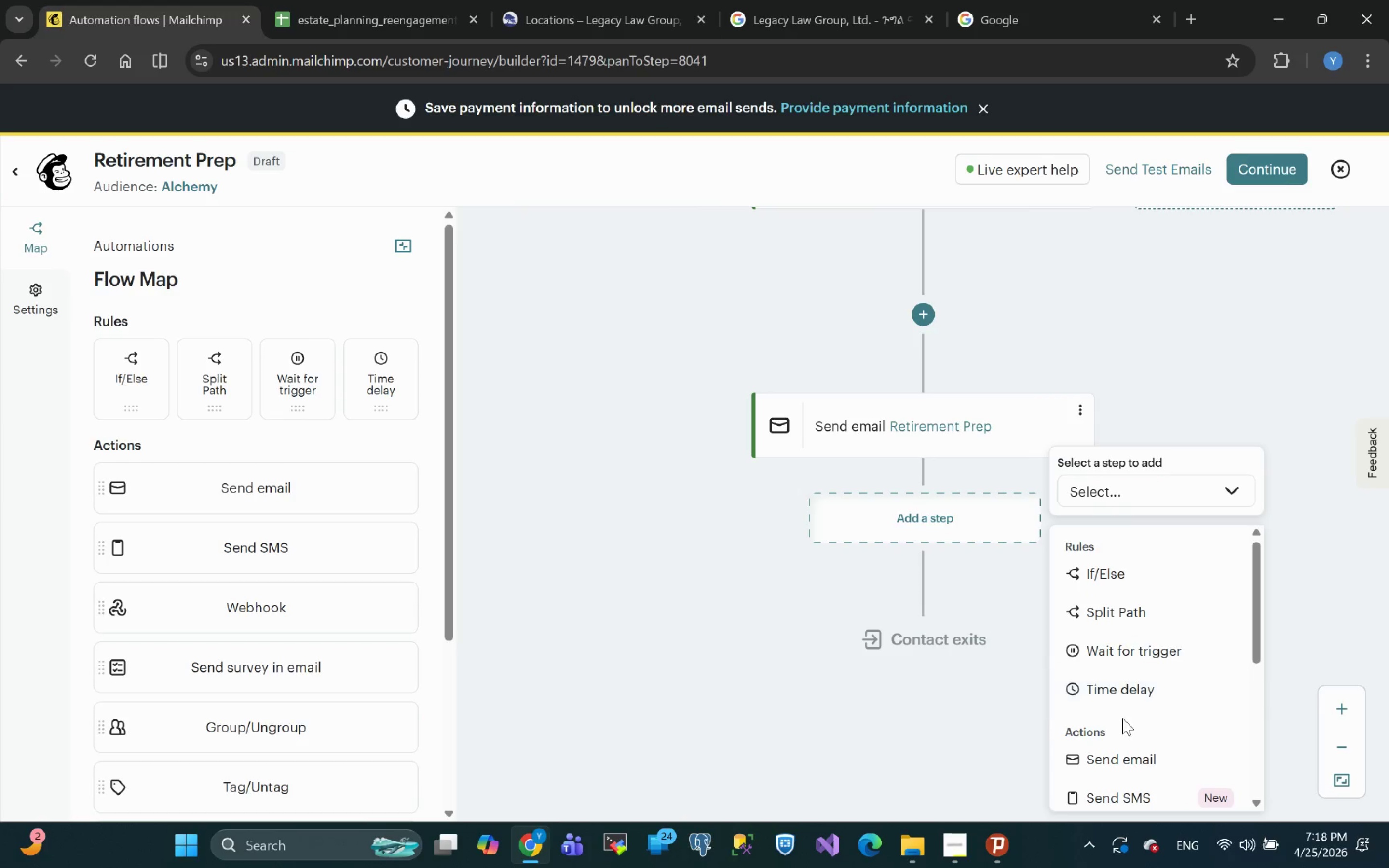 
left_click([1124, 687])
 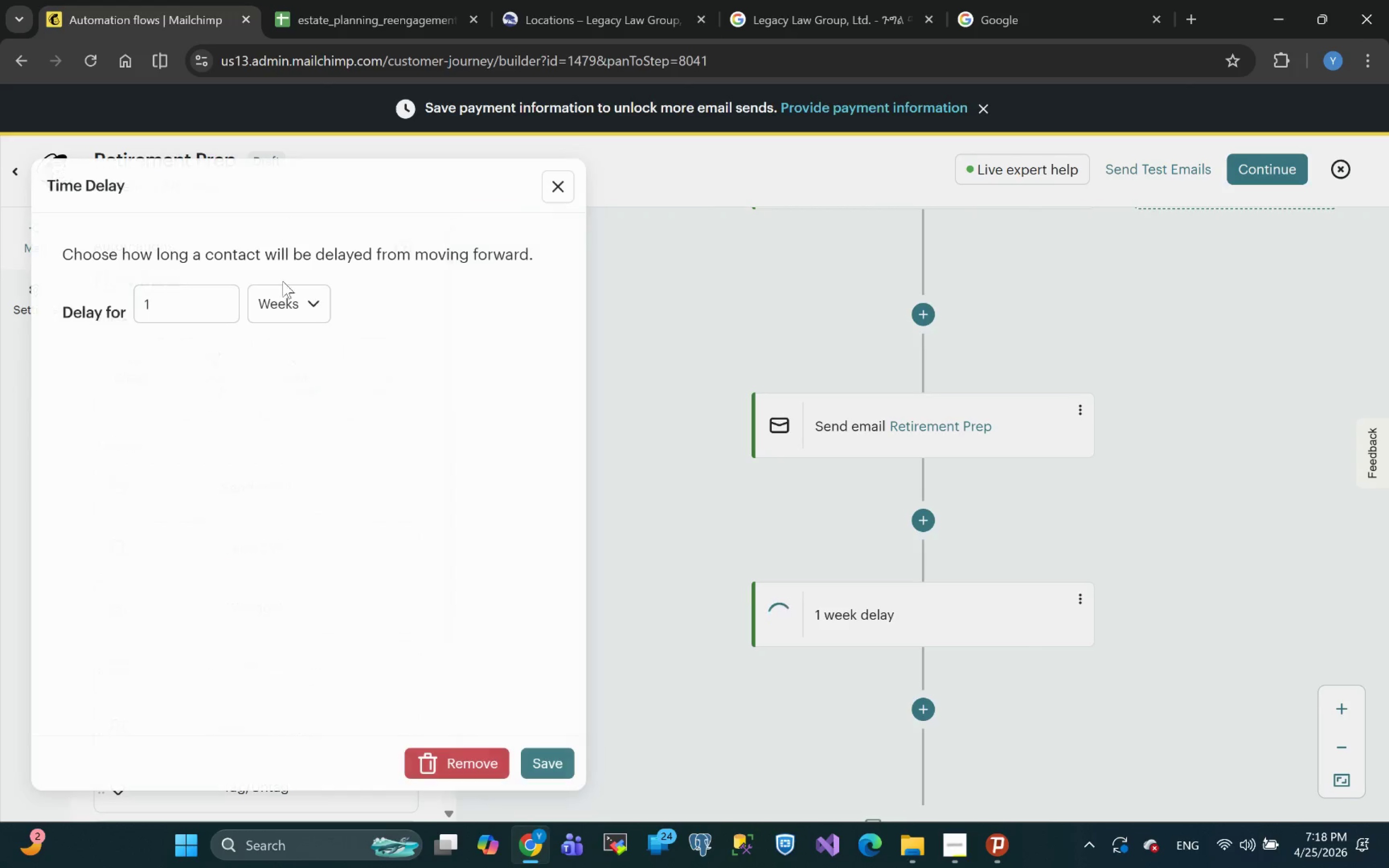 
left_click_drag(start_coordinate=[198, 303], to_coordinate=[35, 320])
 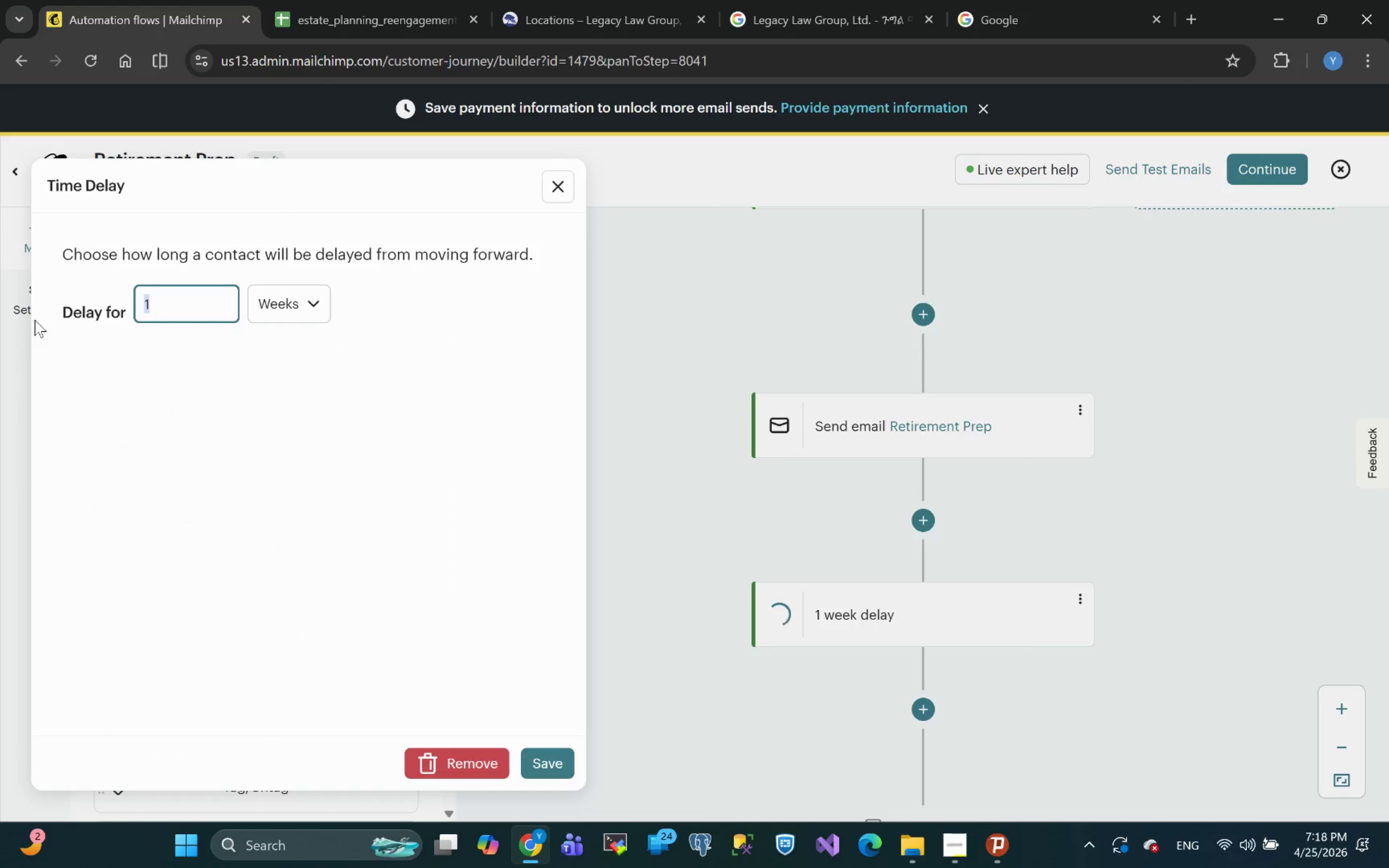 
key(3)
 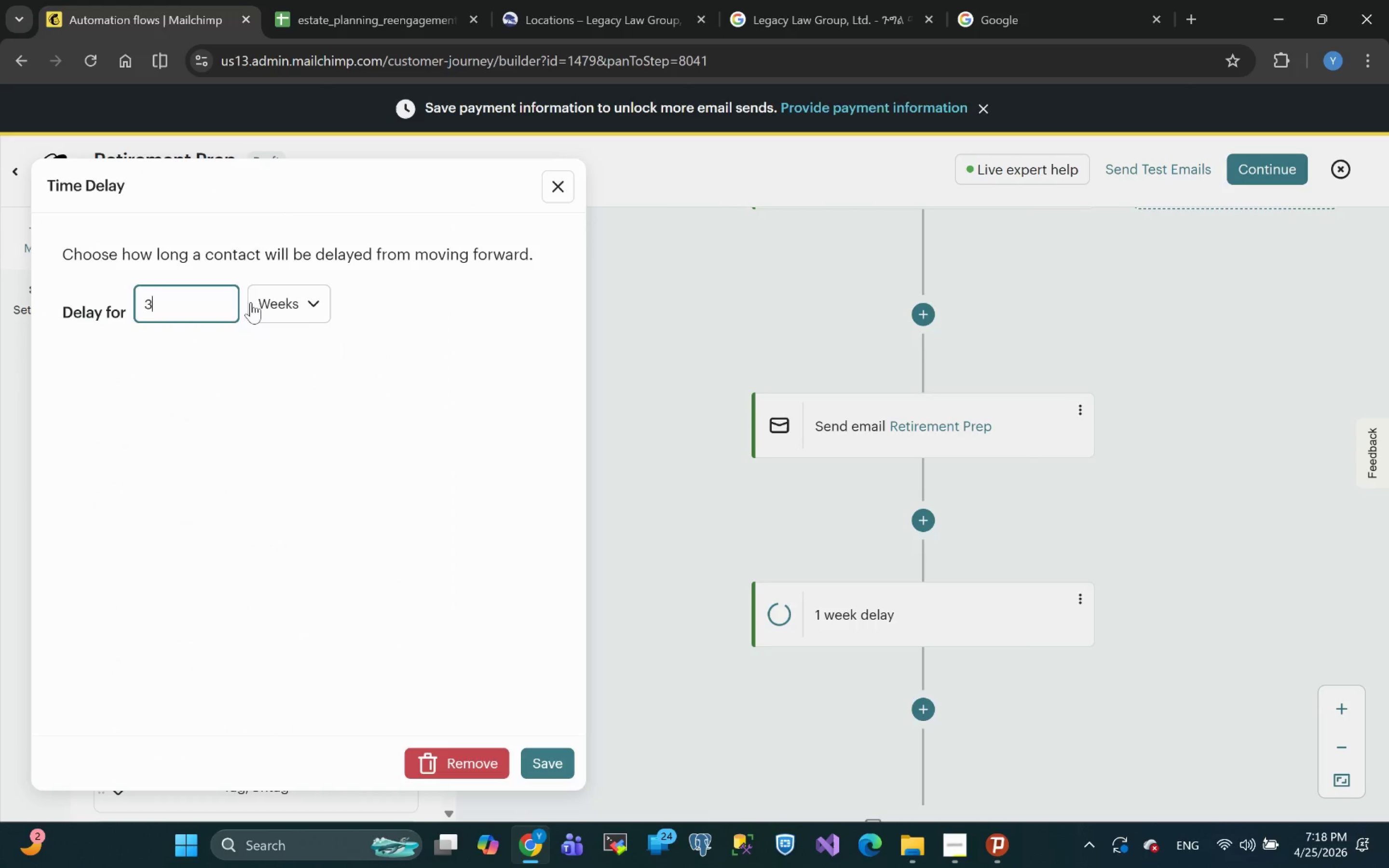 
left_click([277, 308])
 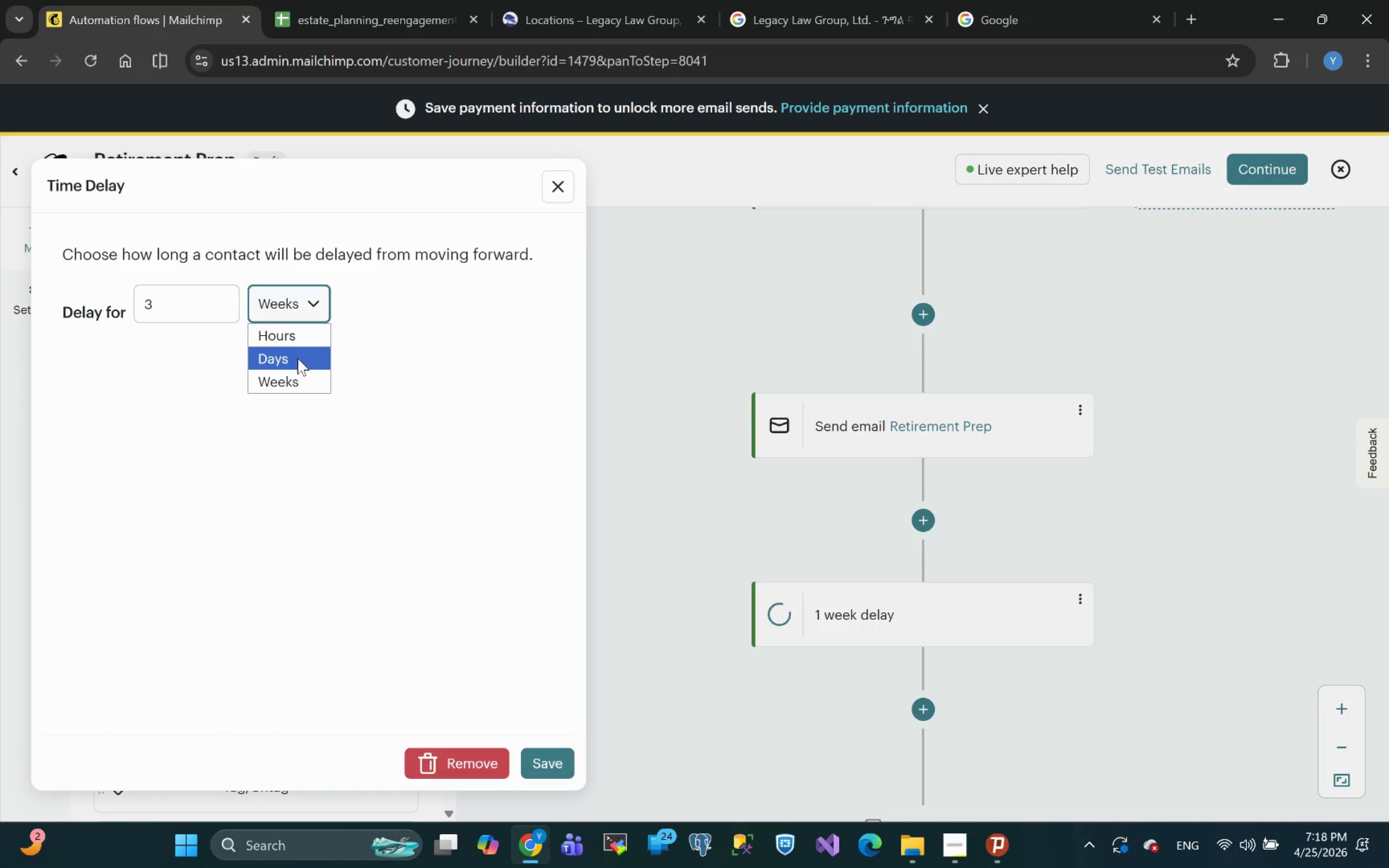 
left_click([295, 361])
 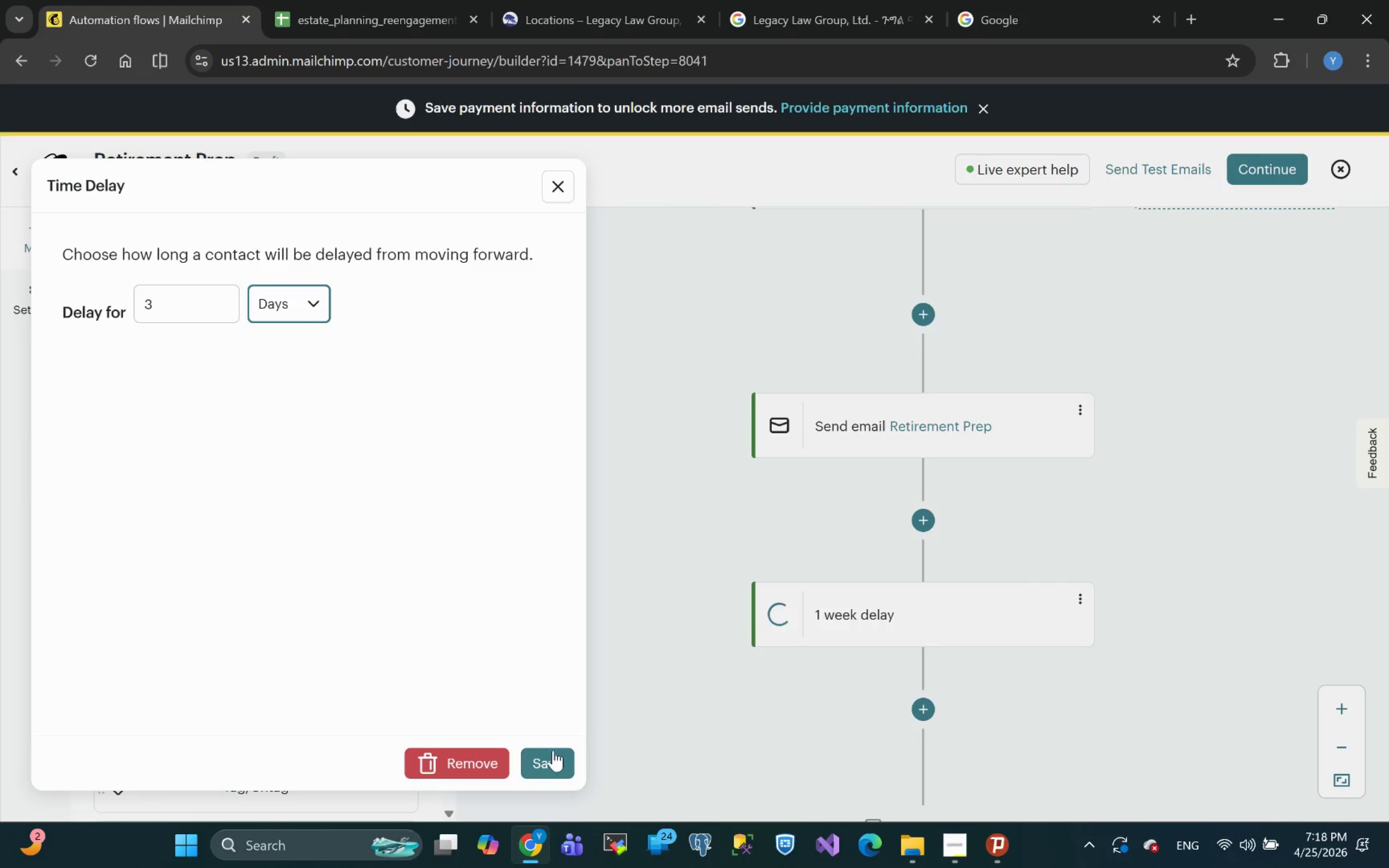 
left_click([552, 762])
 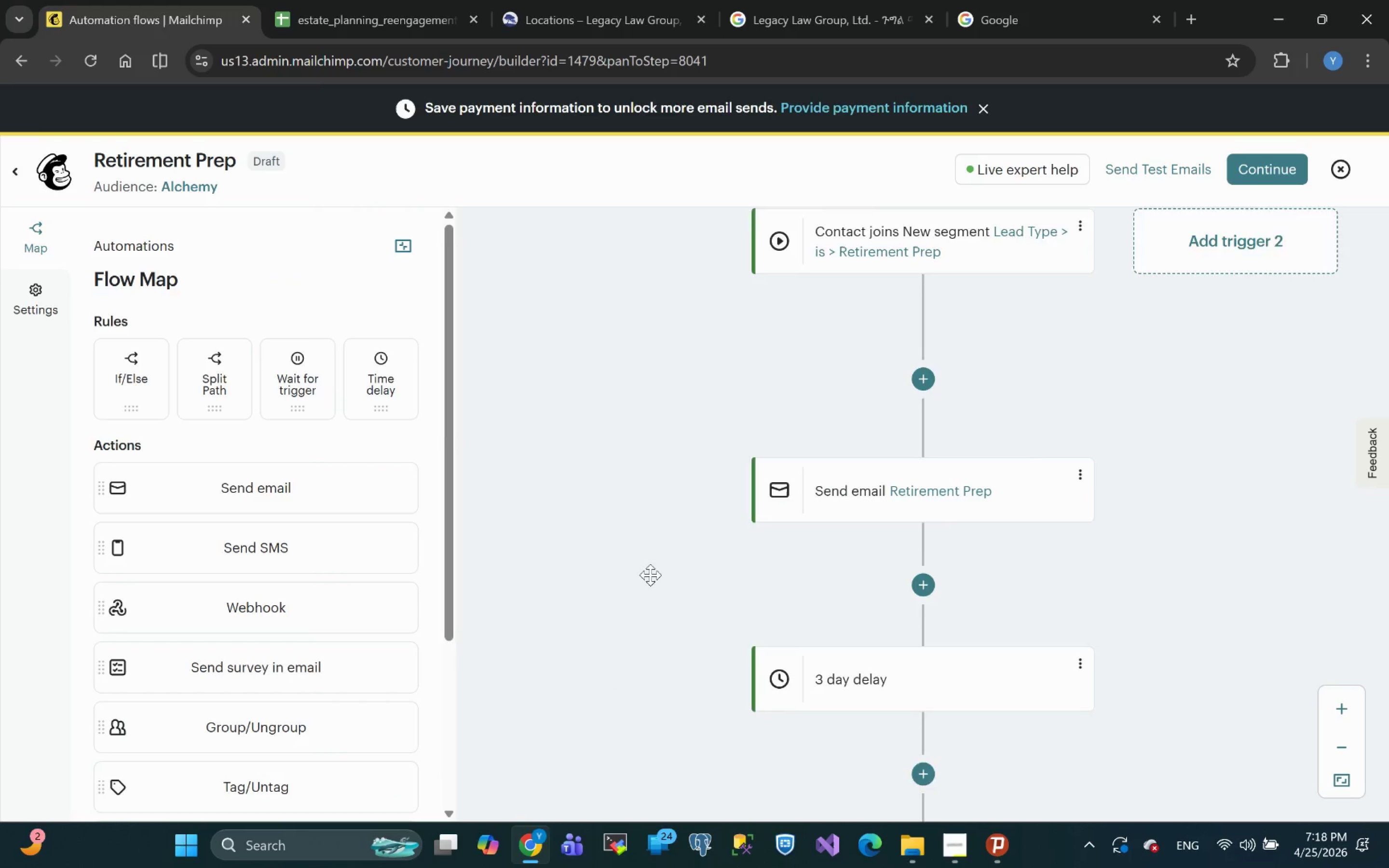 
wait(5.41)
 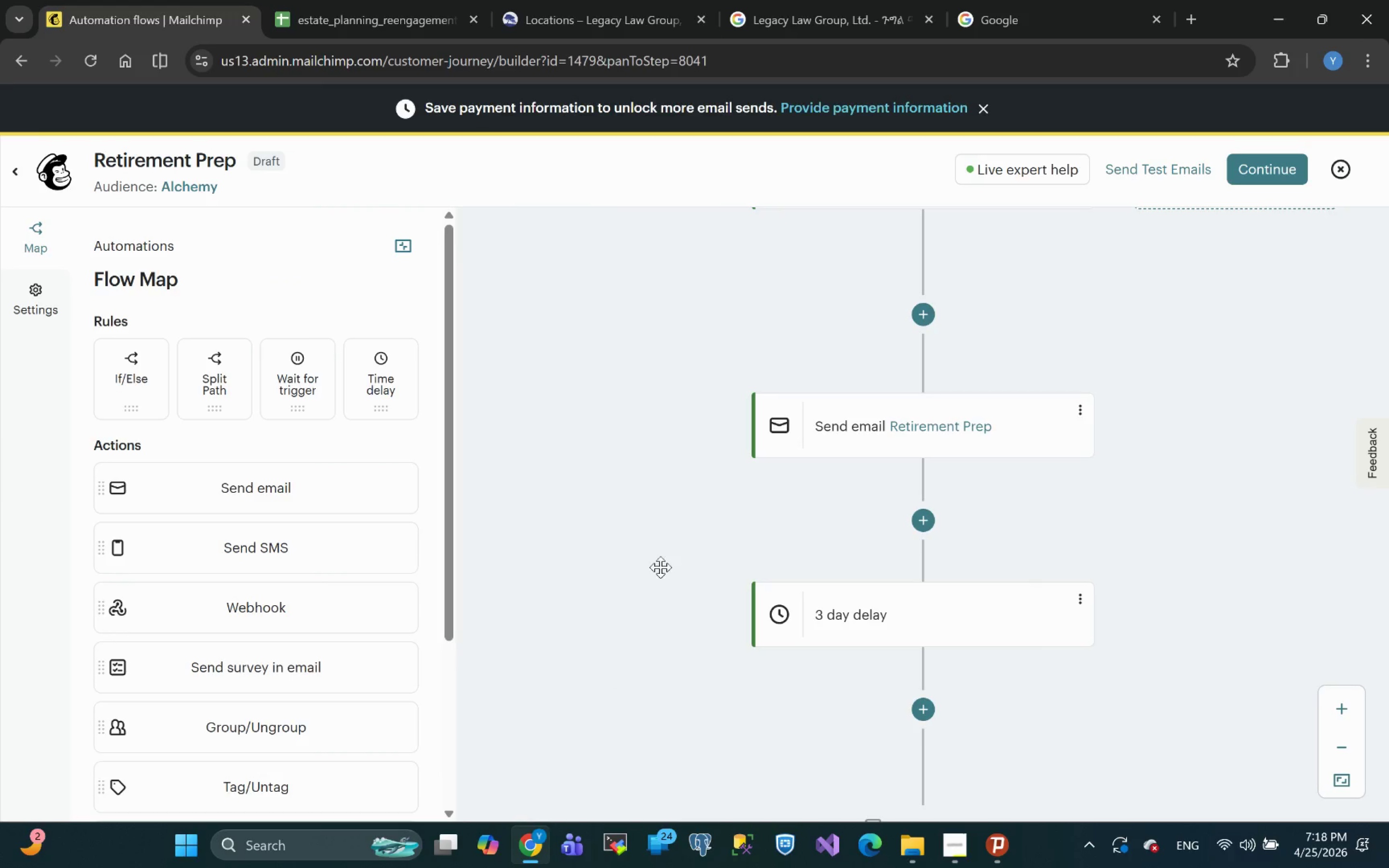 
left_click([918, 609])
 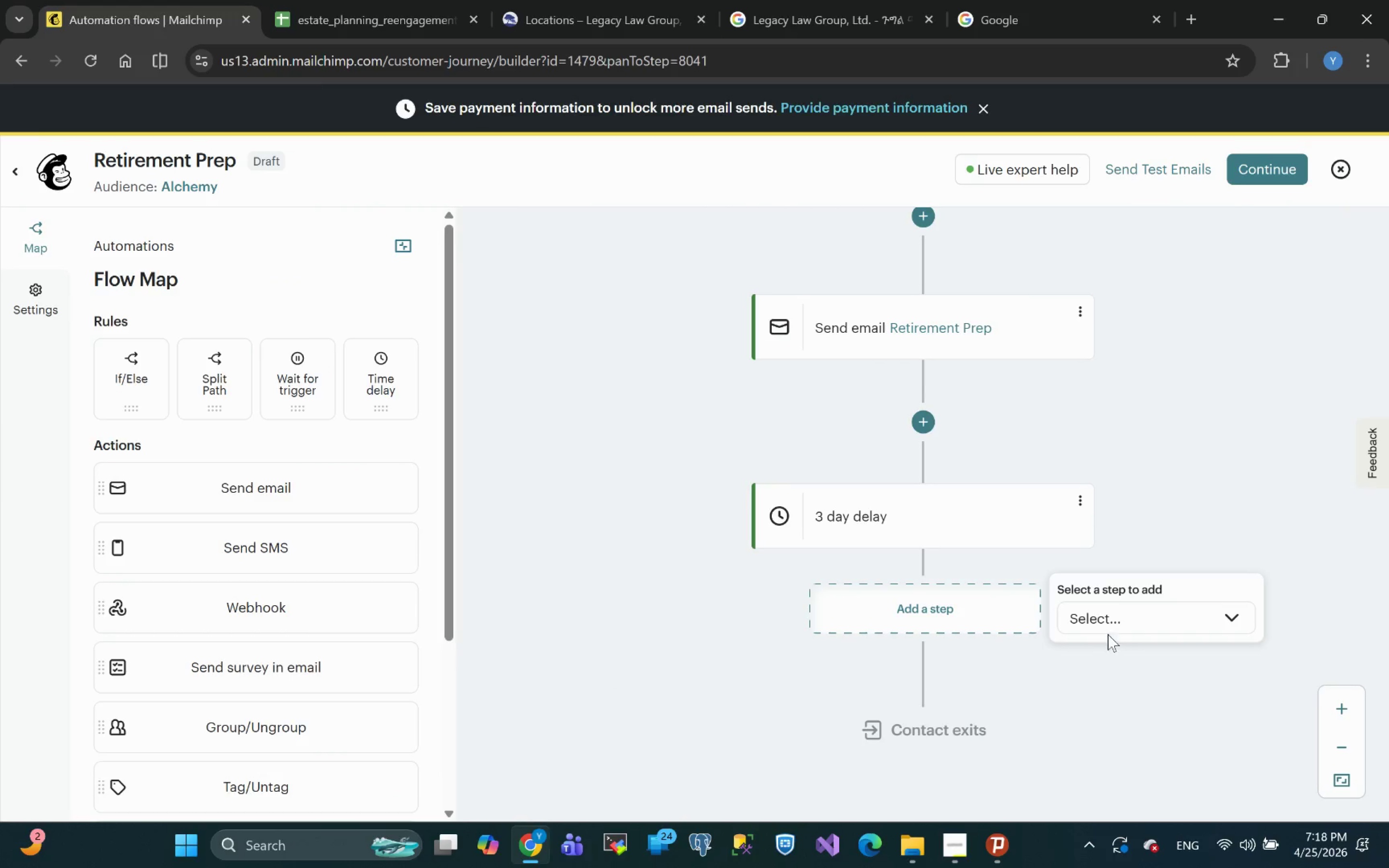 
left_click([1099, 617])
 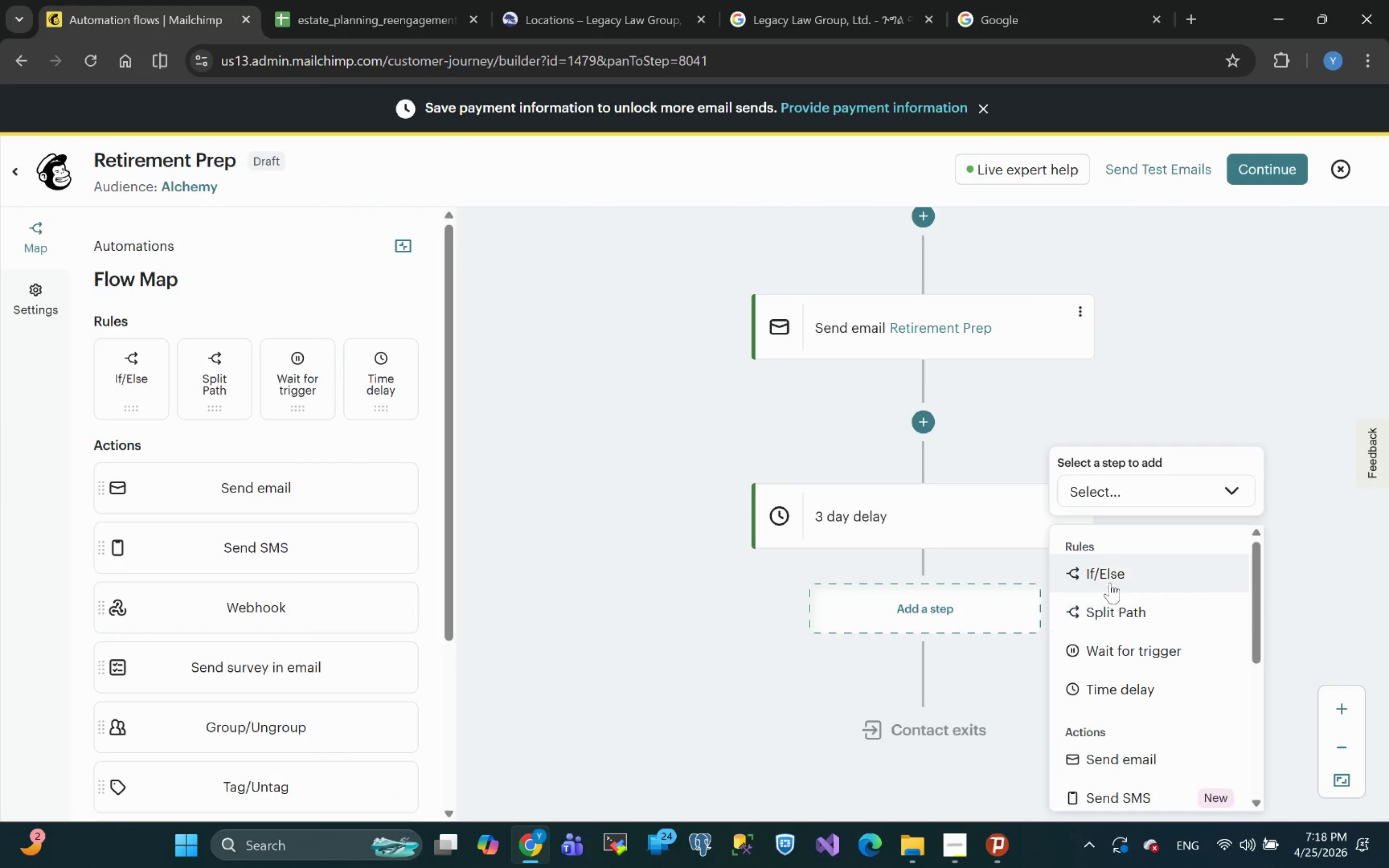 
left_click([1113, 760])
 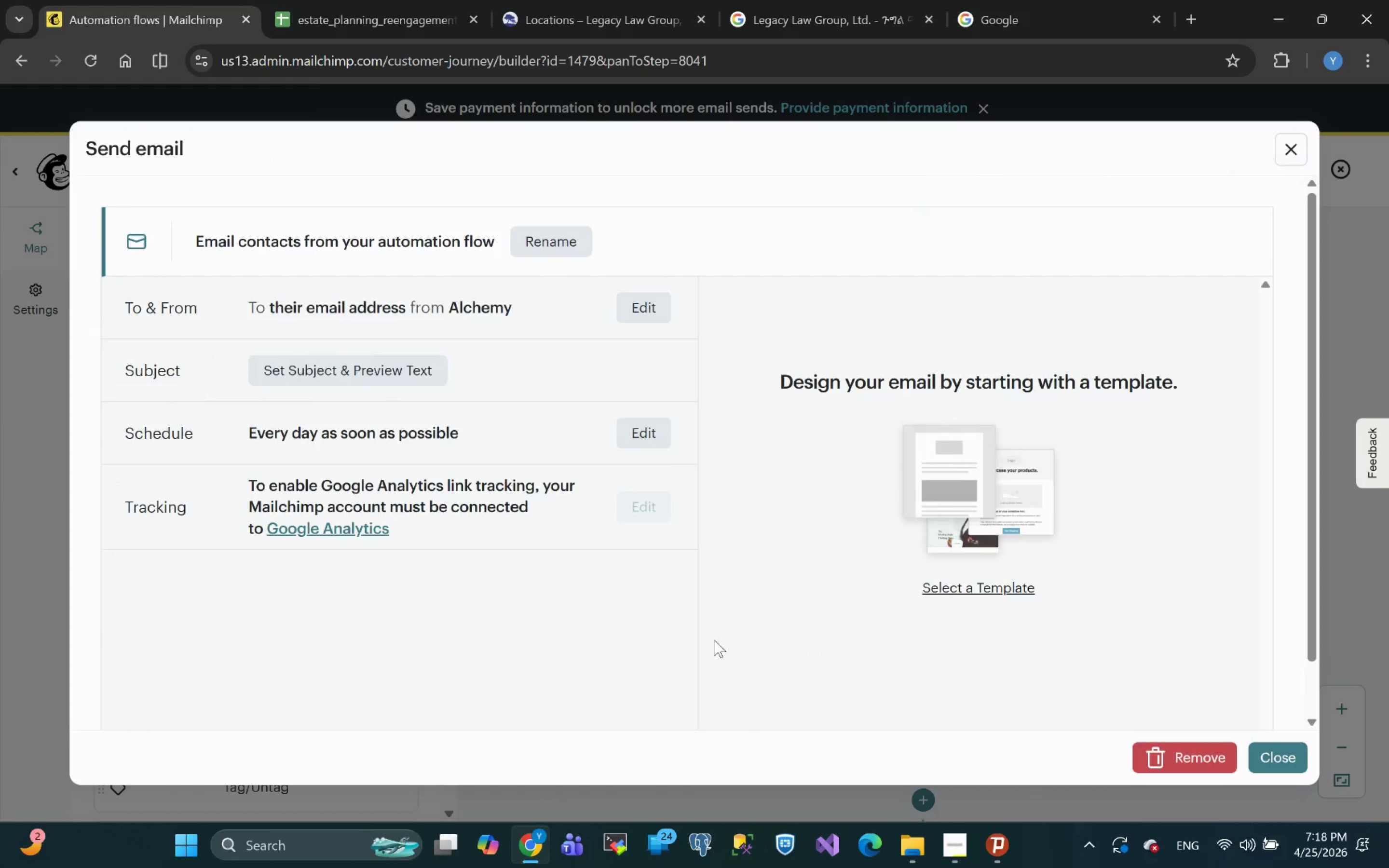 
left_click([540, 242])
 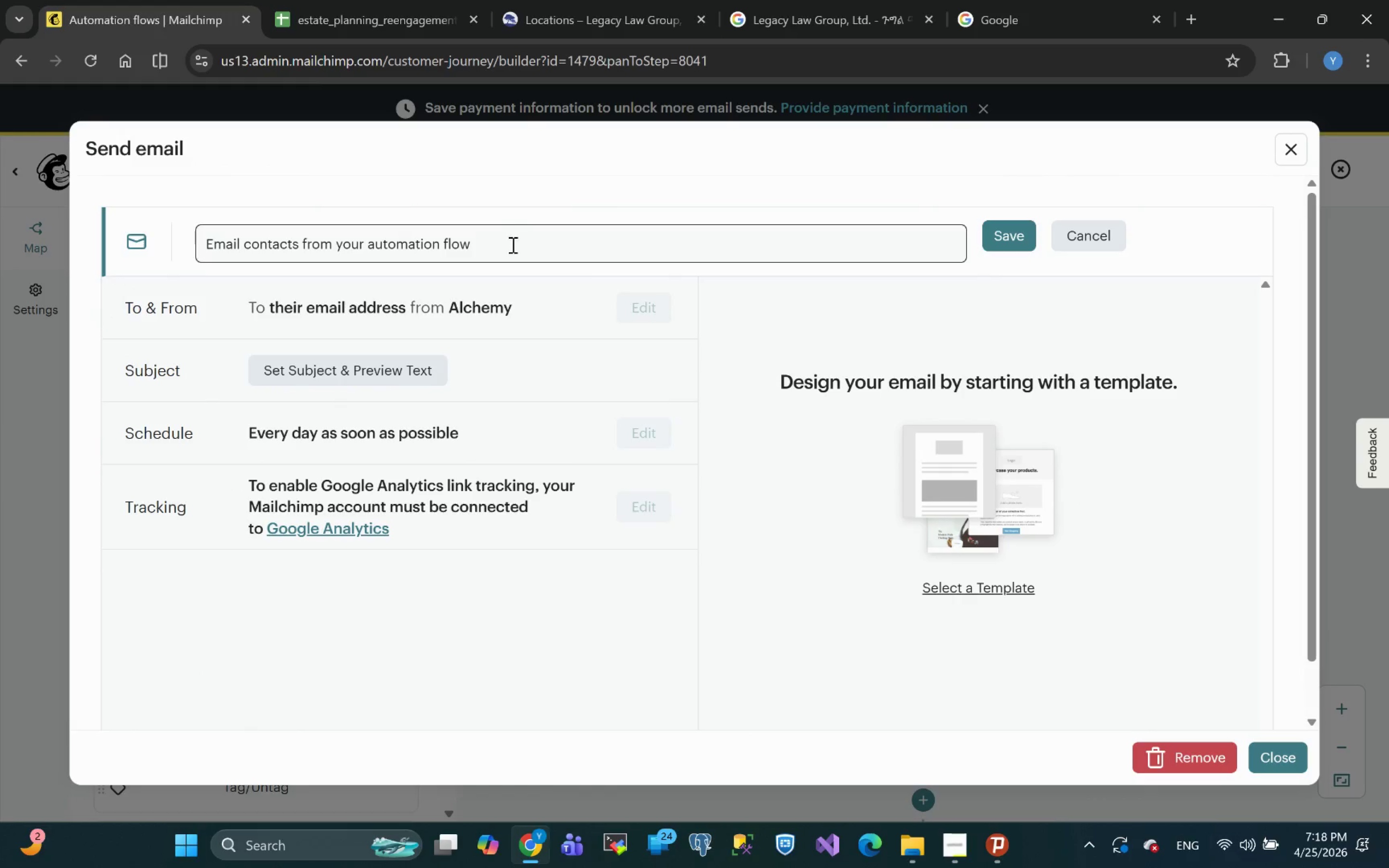 
left_click_drag(start_coordinate=[511, 247], to_coordinate=[0, 229])
 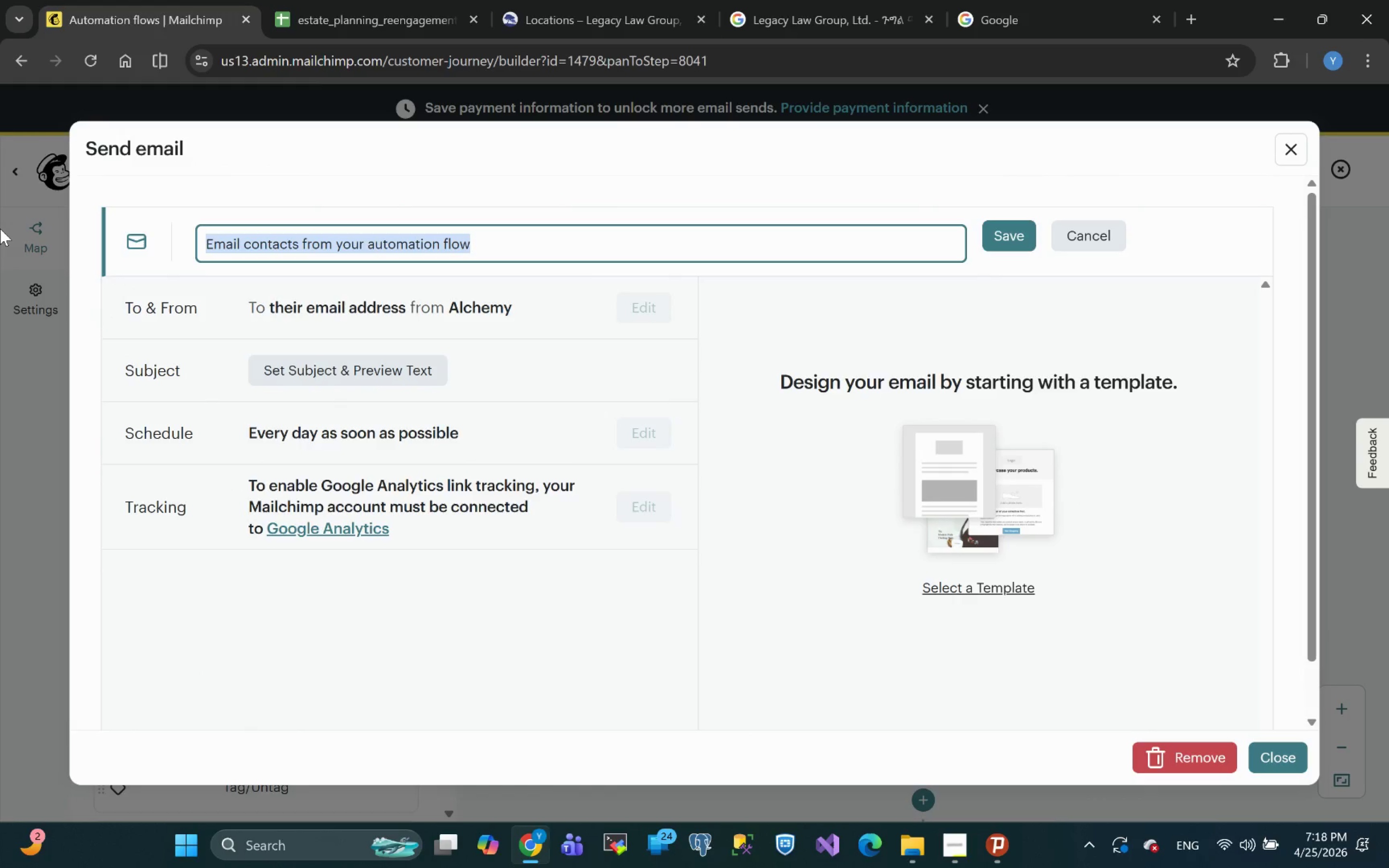 
type(The We)
 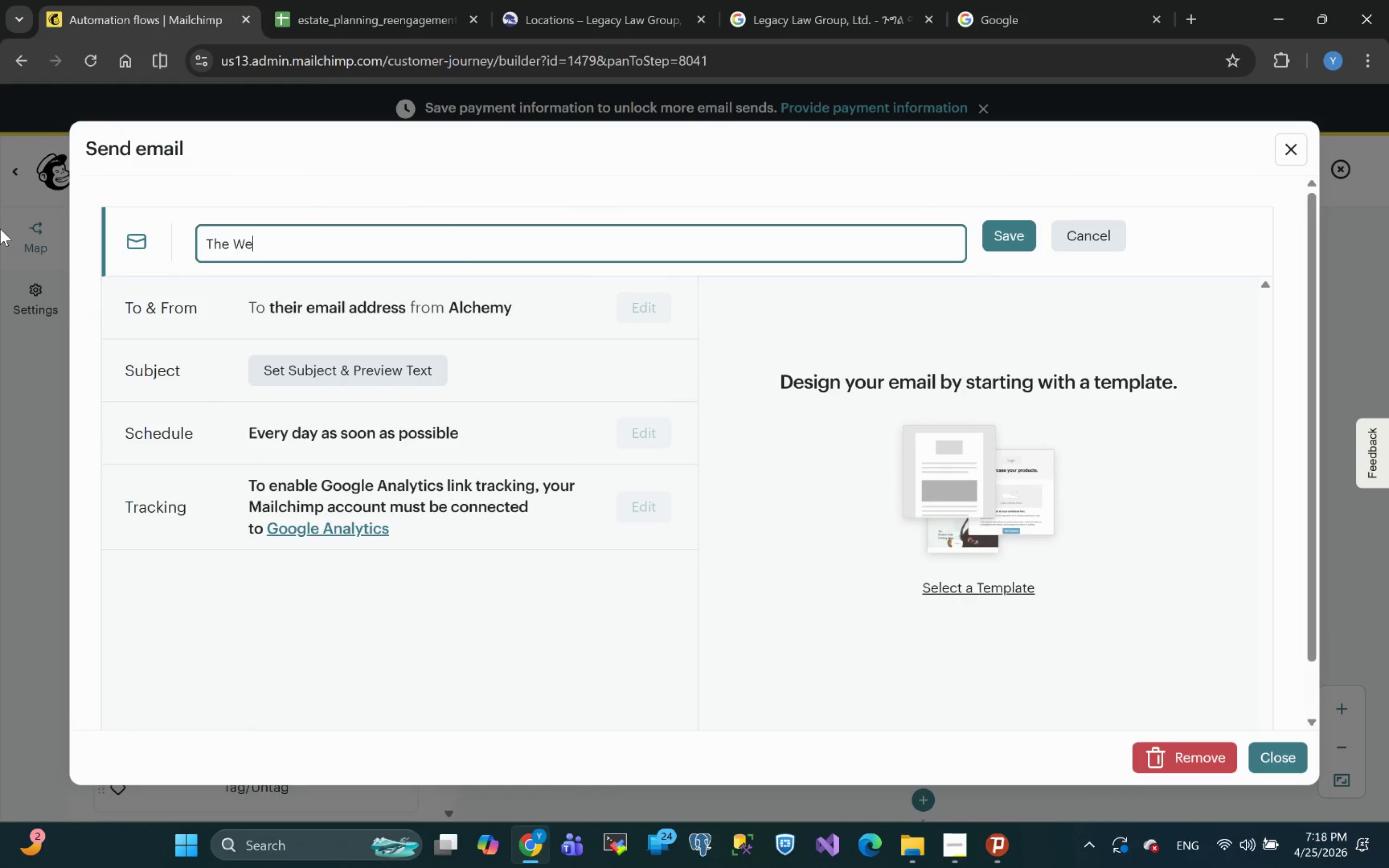 
type(binat=r)
key(Backspace)
key(Backspace)
key(Backspace)
type(r)
 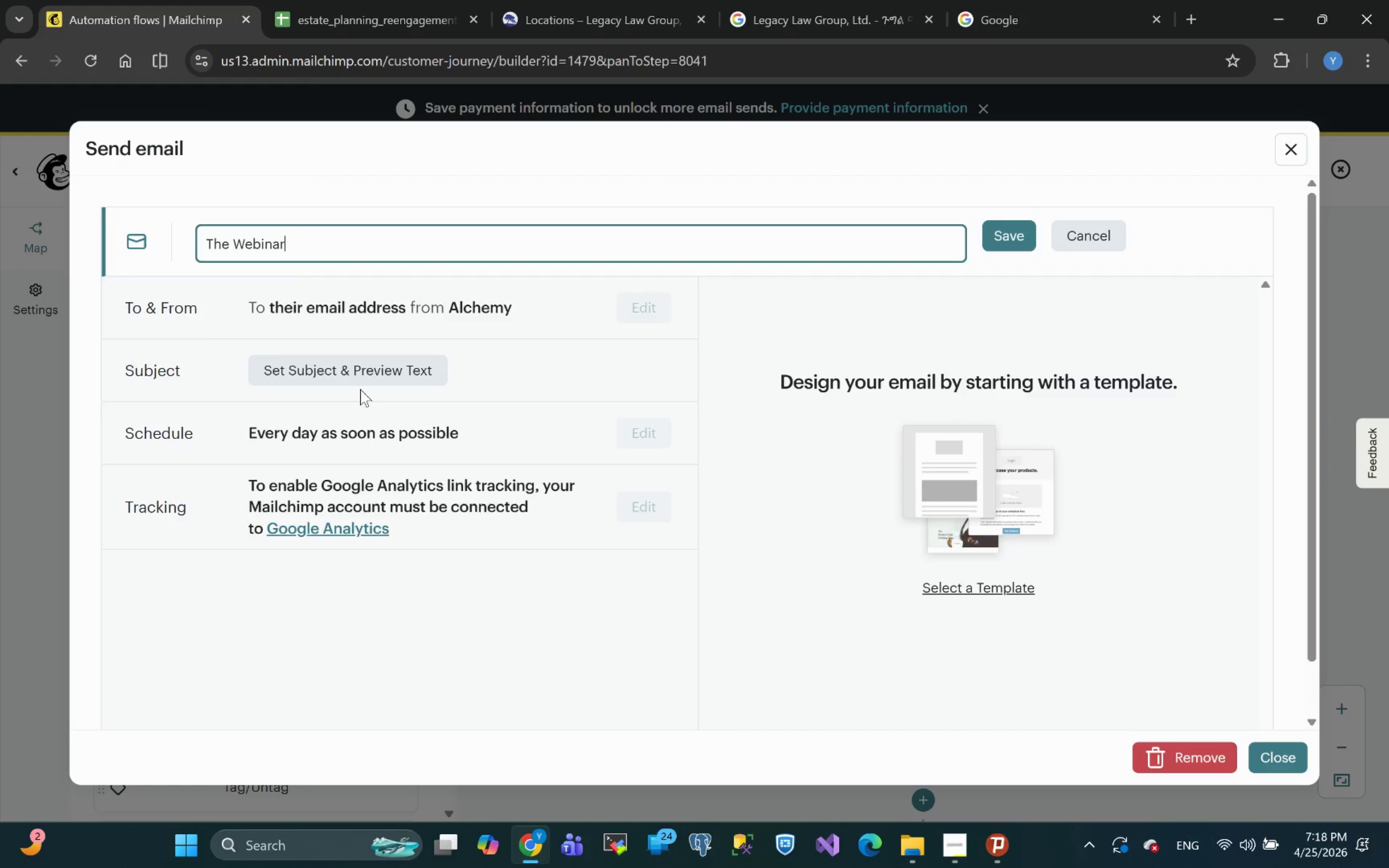 
left_click([340, 371])
 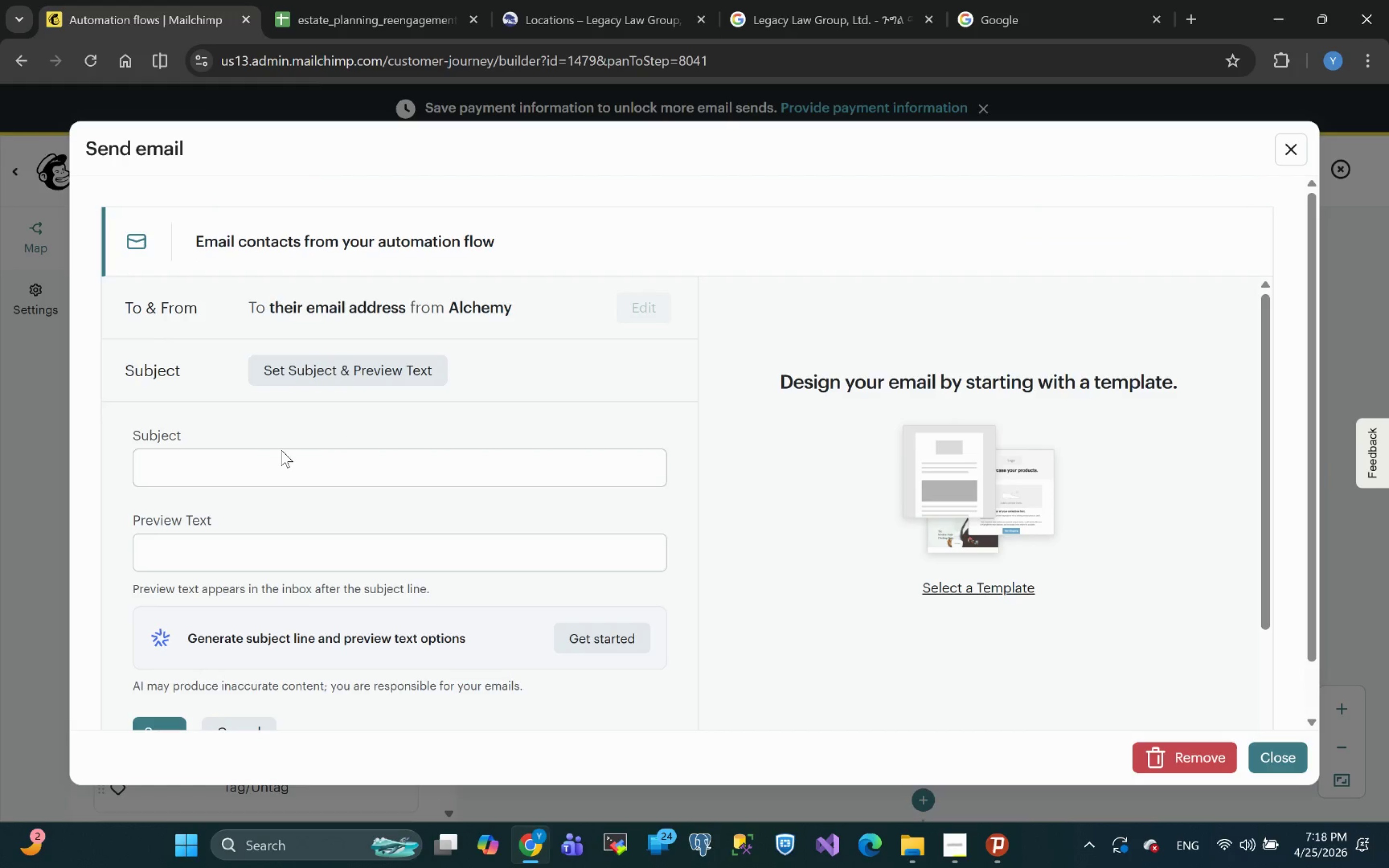 
left_click([259, 465])
 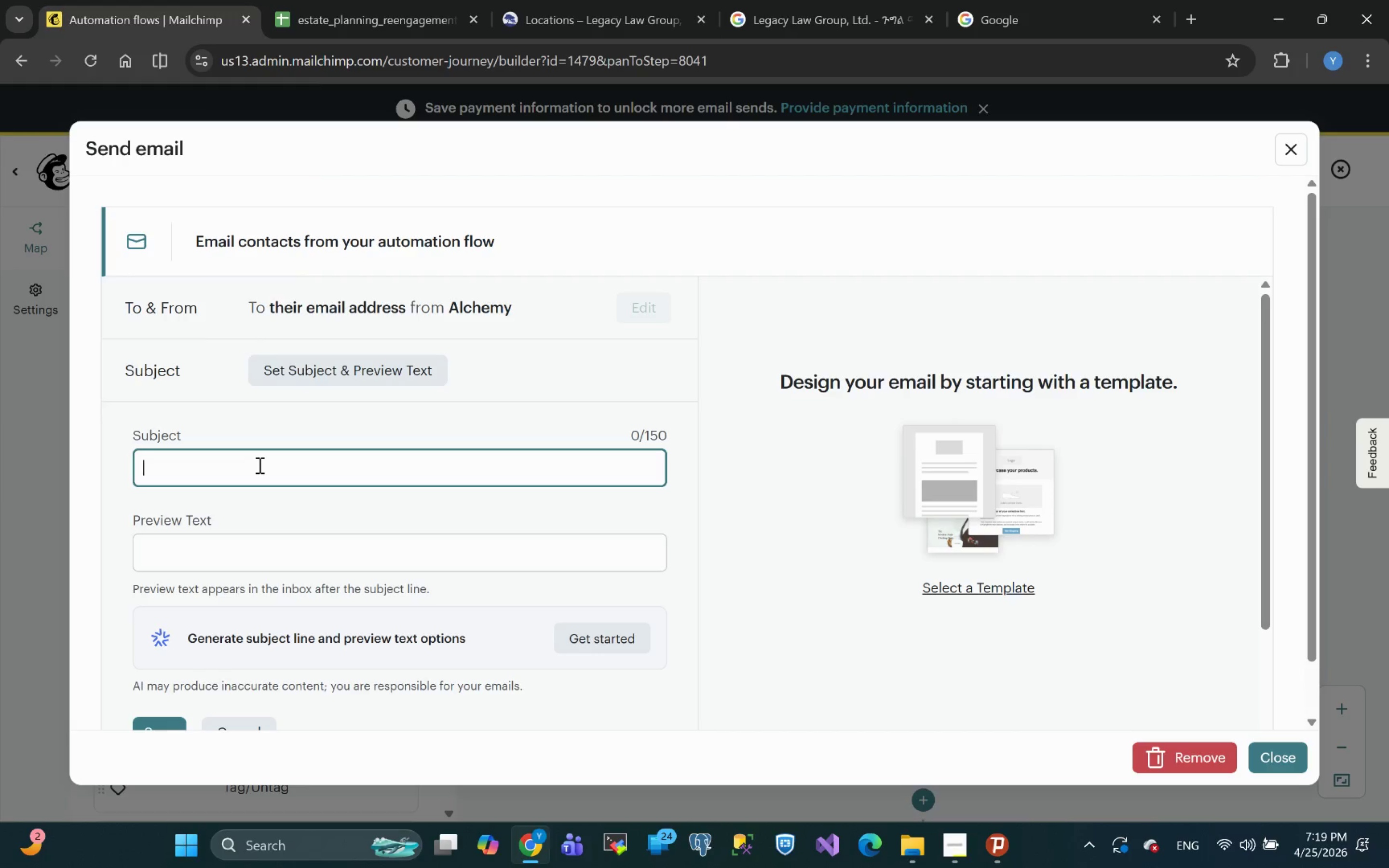 
wait(15.19)
 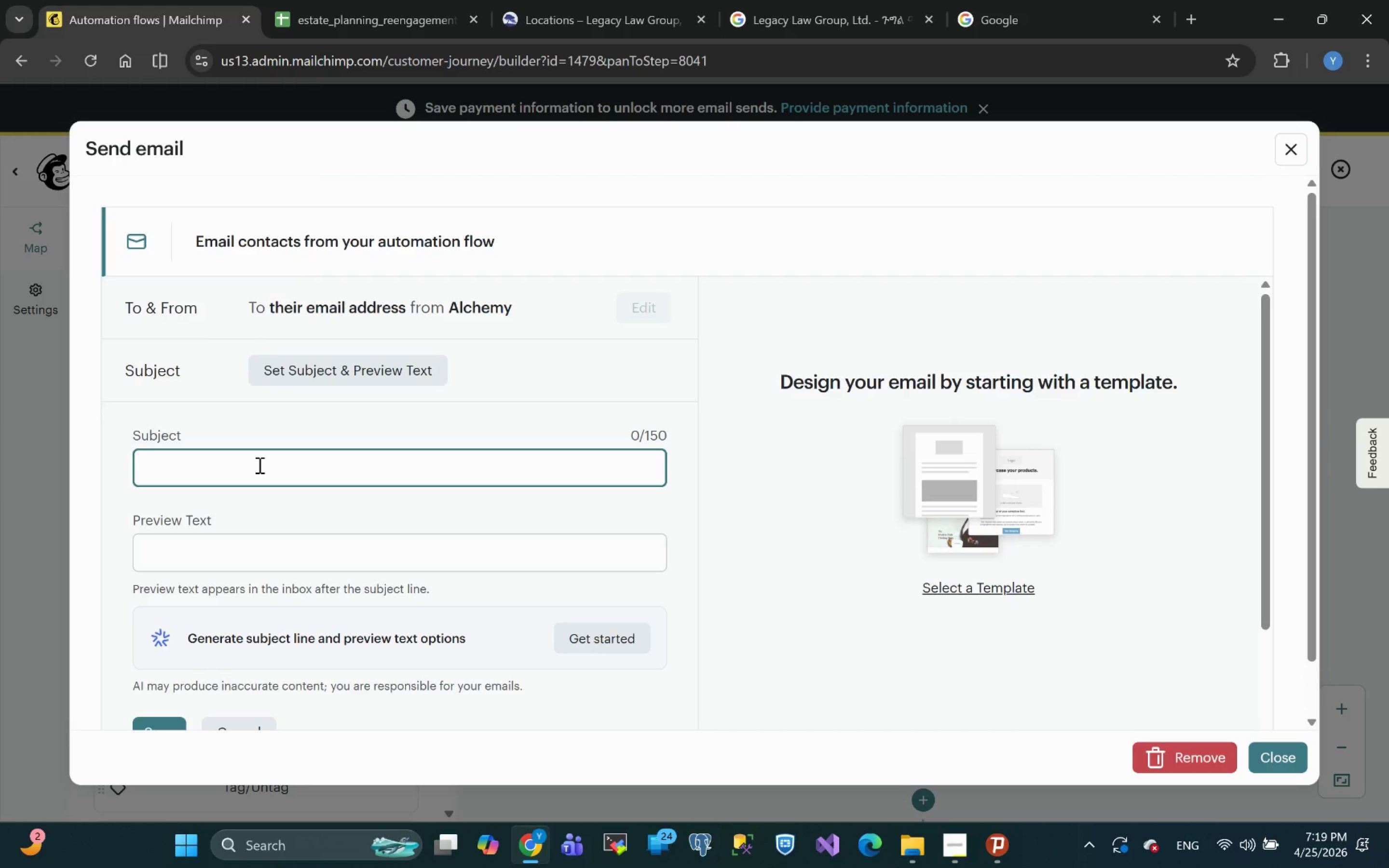 
key(Shift+8)
 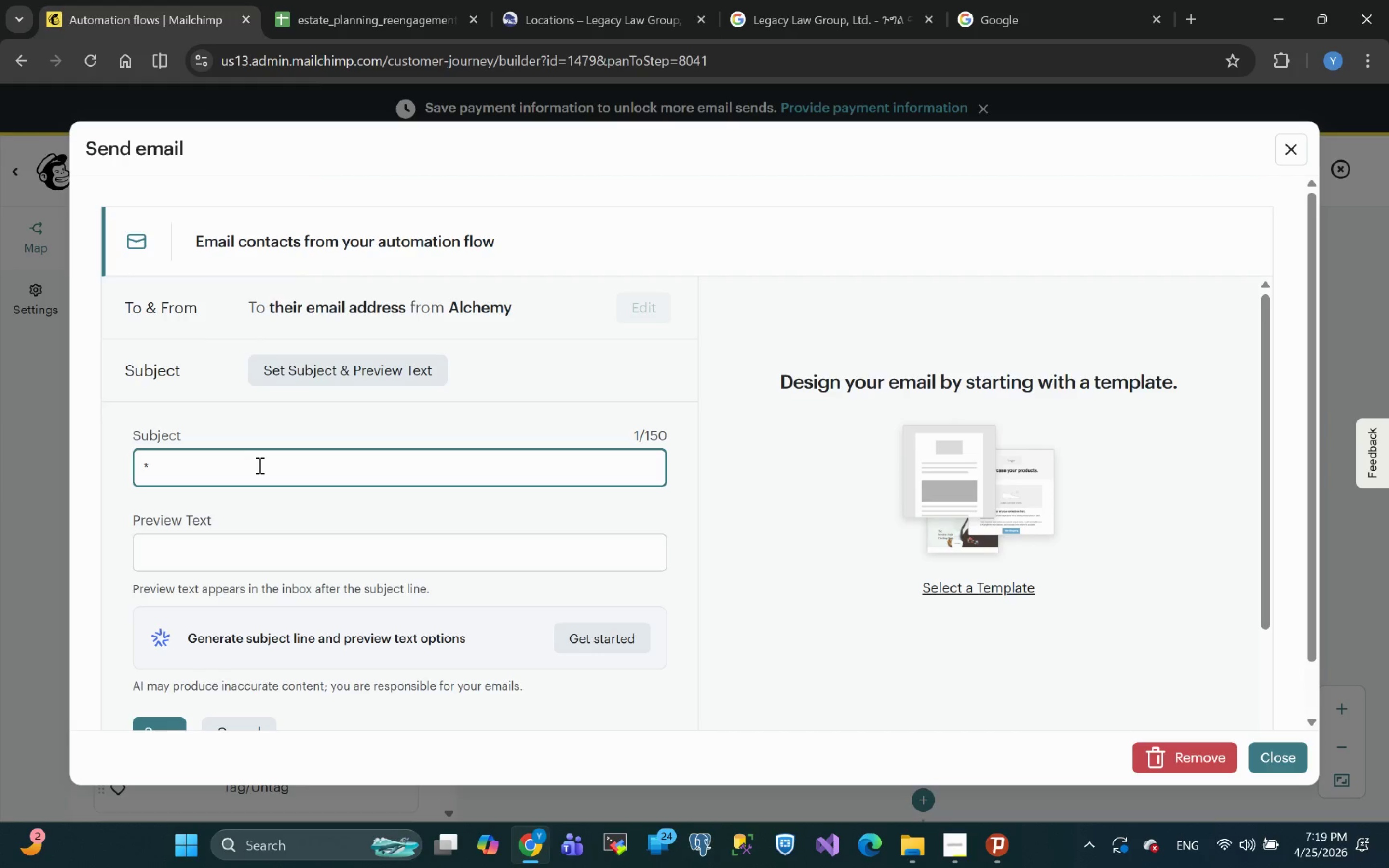 
key(Shift+Backslash)
 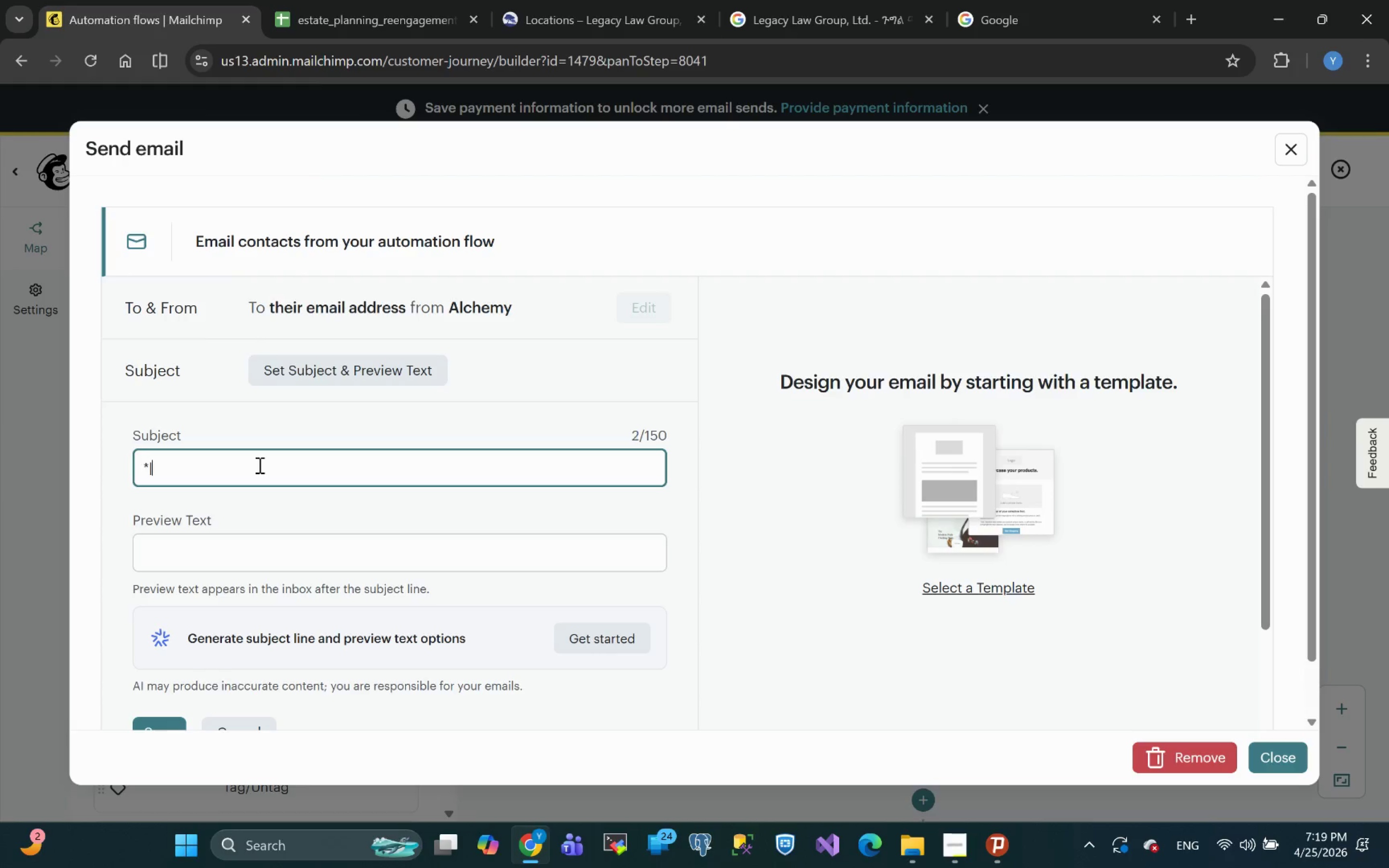 
key(Shift+Backslash)
 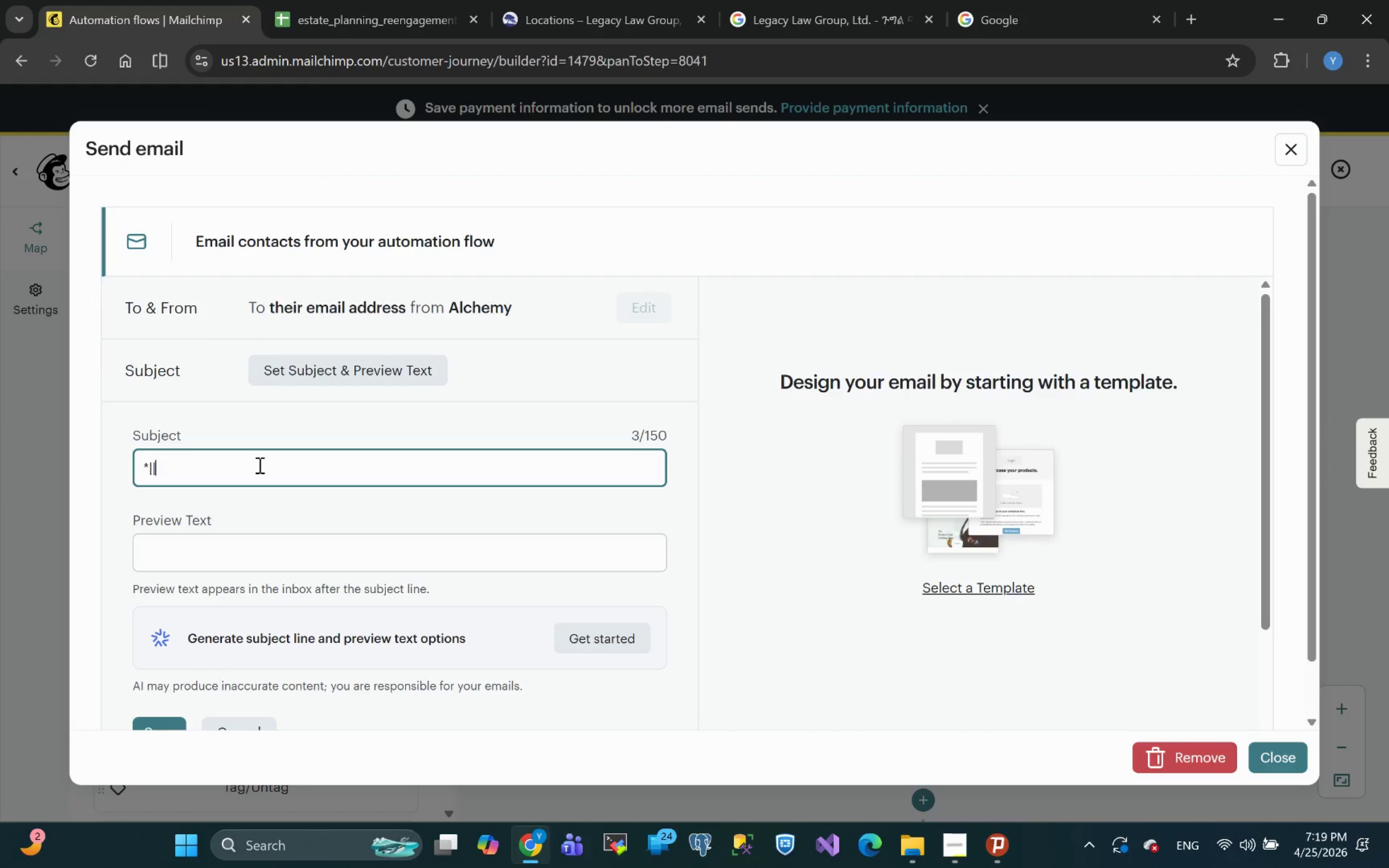 
key(Shift+8)
 